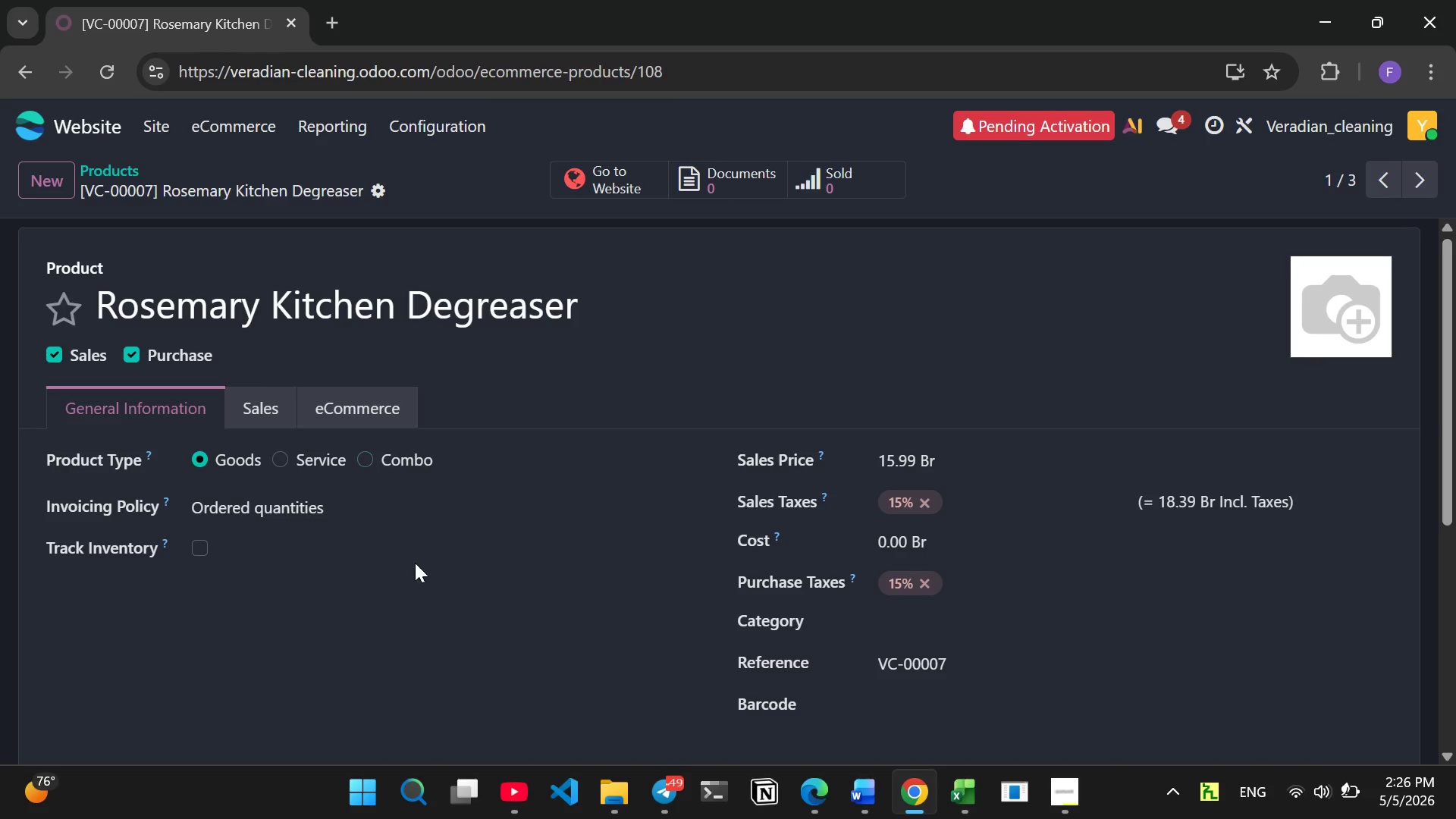 
wait(16.31)
 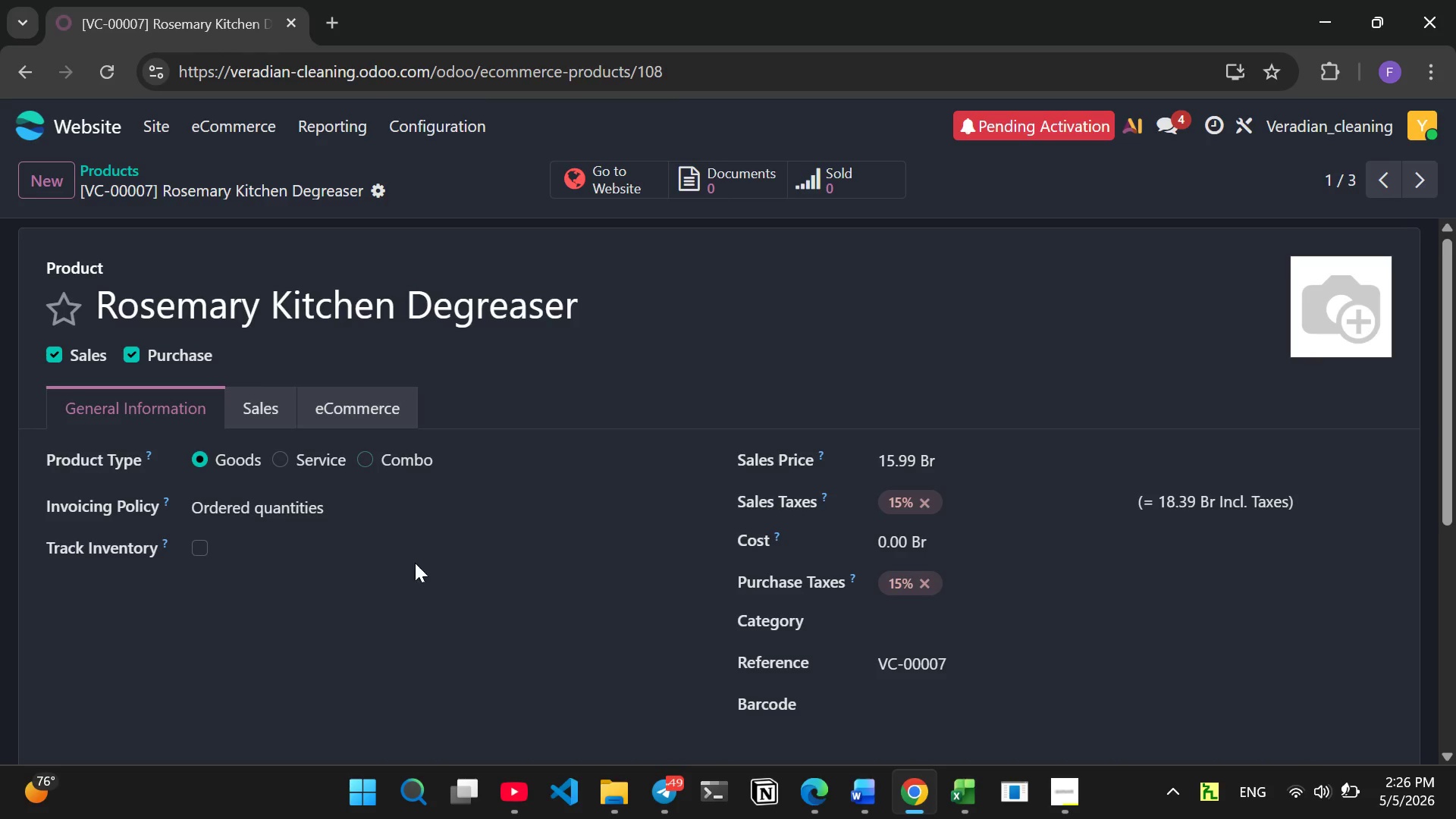 
left_click([24, 71])
 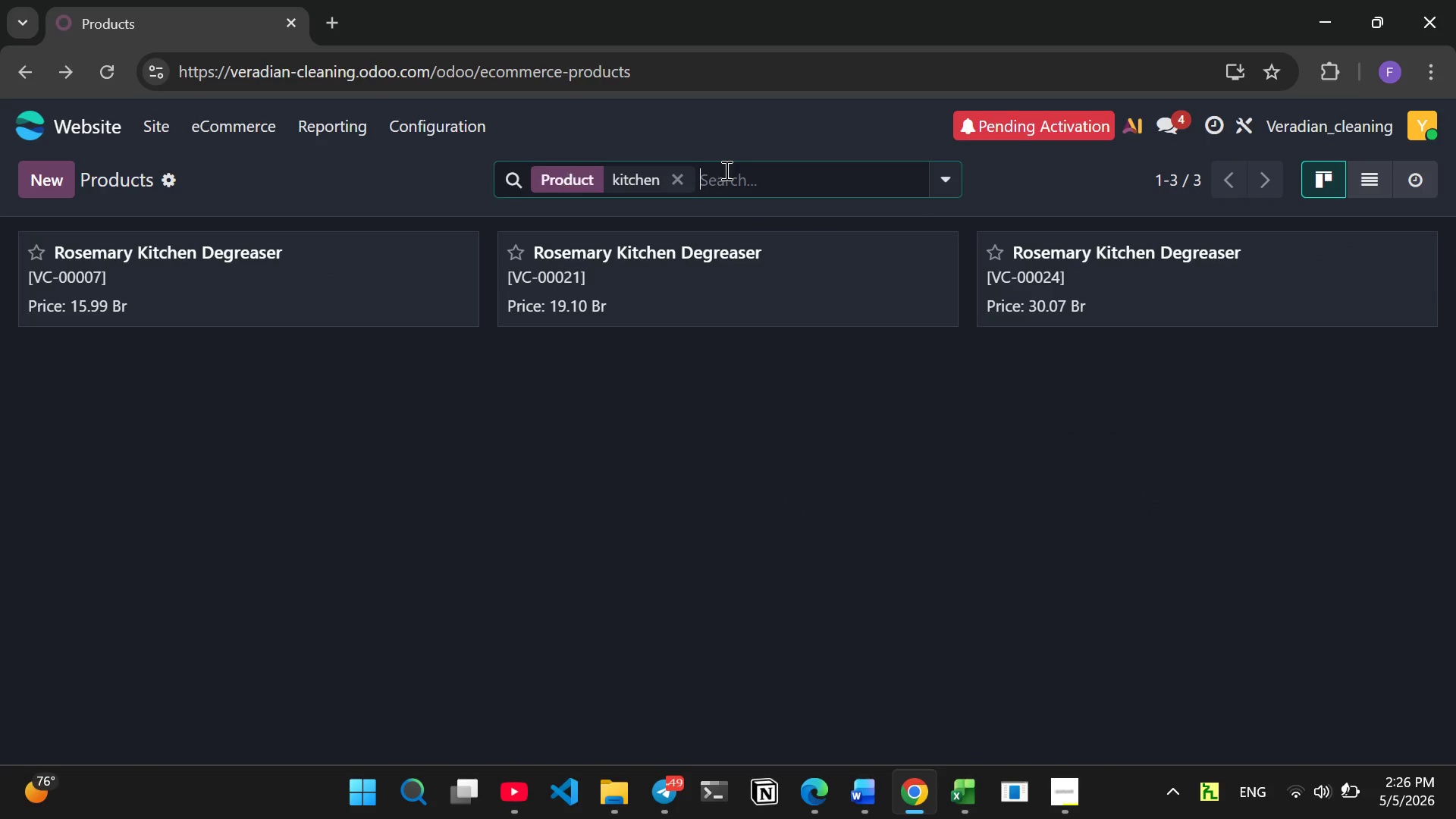 
left_click([684, 174])
 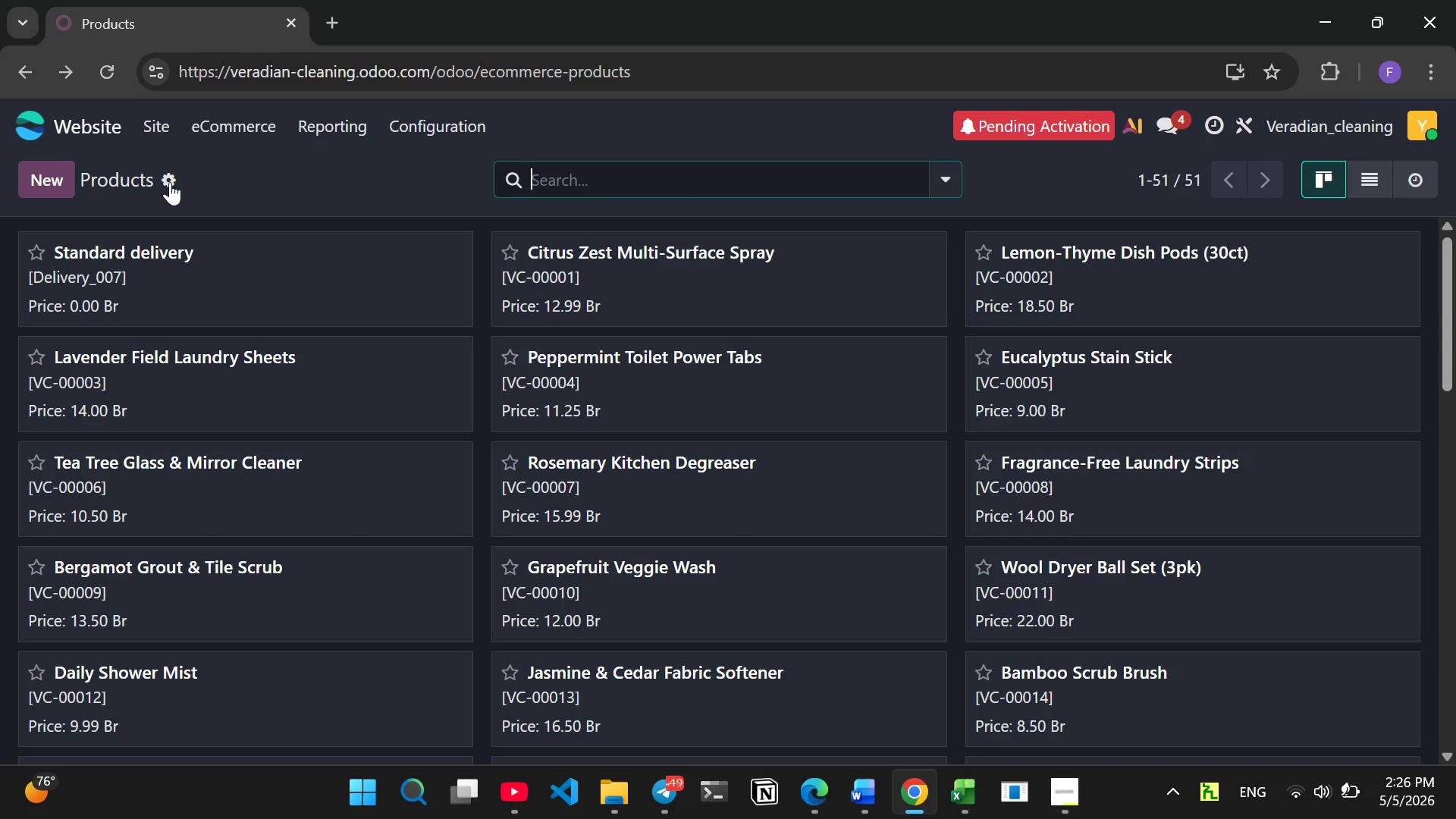 
left_click([165, 174])
 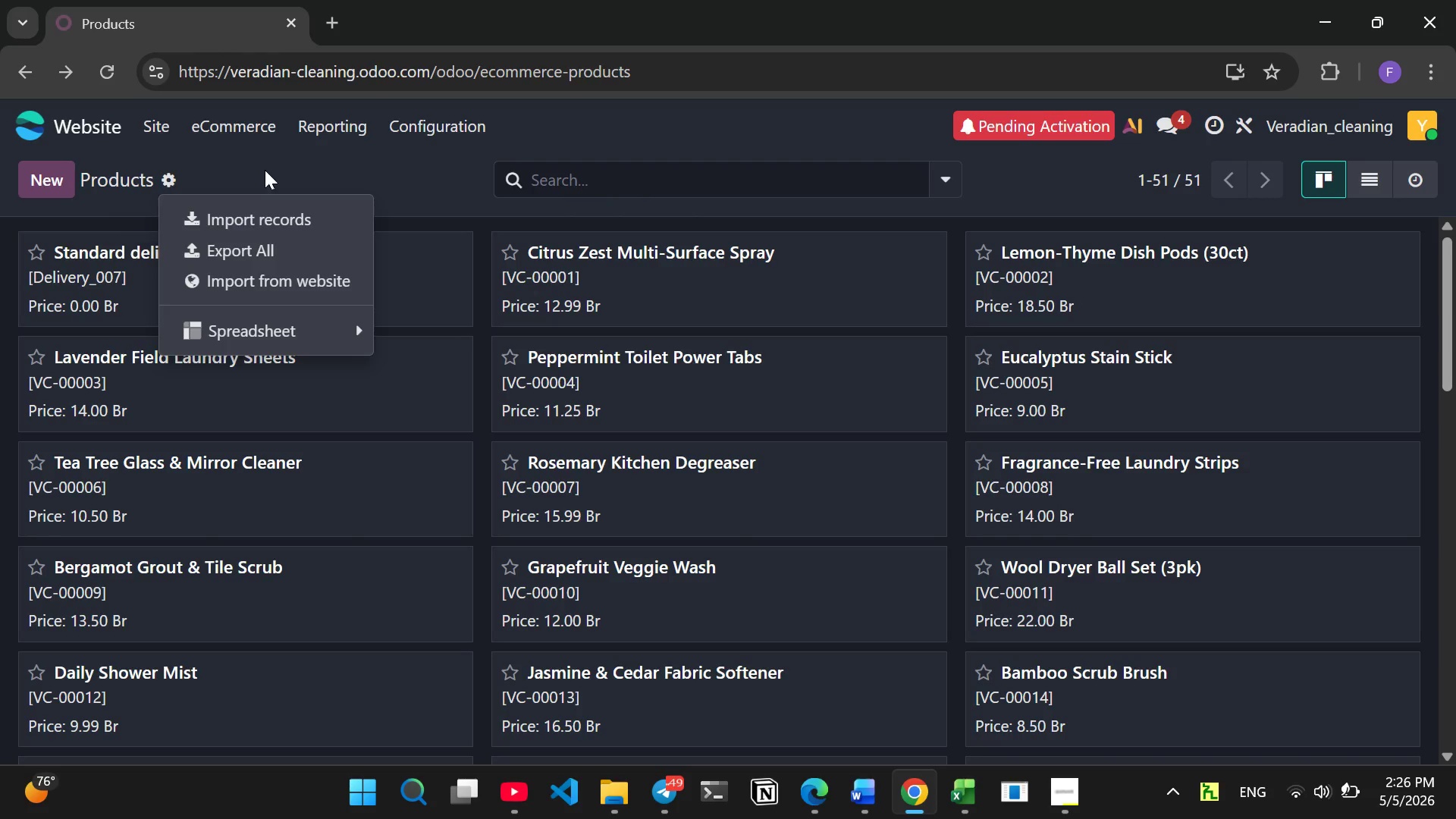 
left_click([363, 171])
 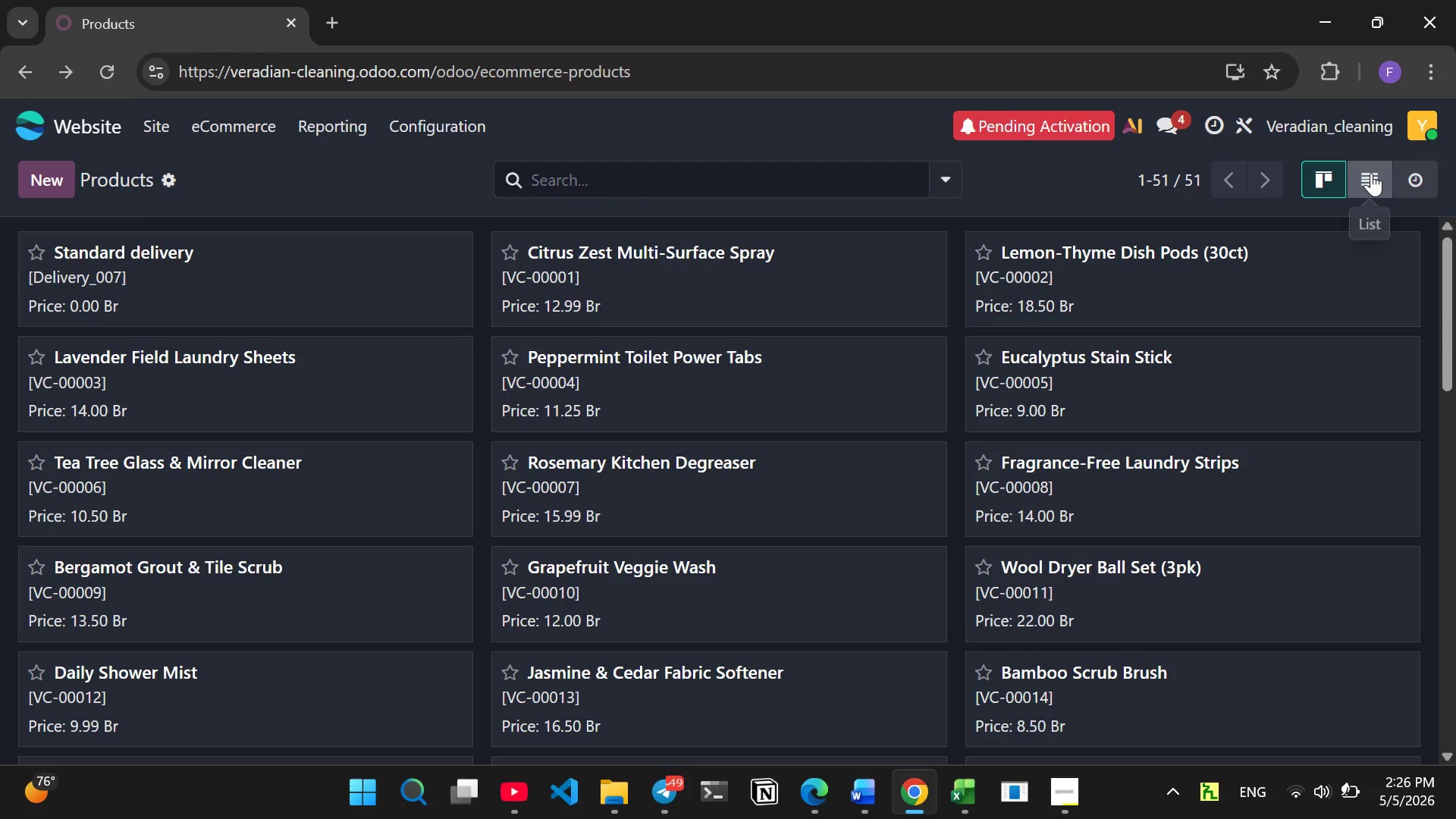 
left_click([1371, 173])
 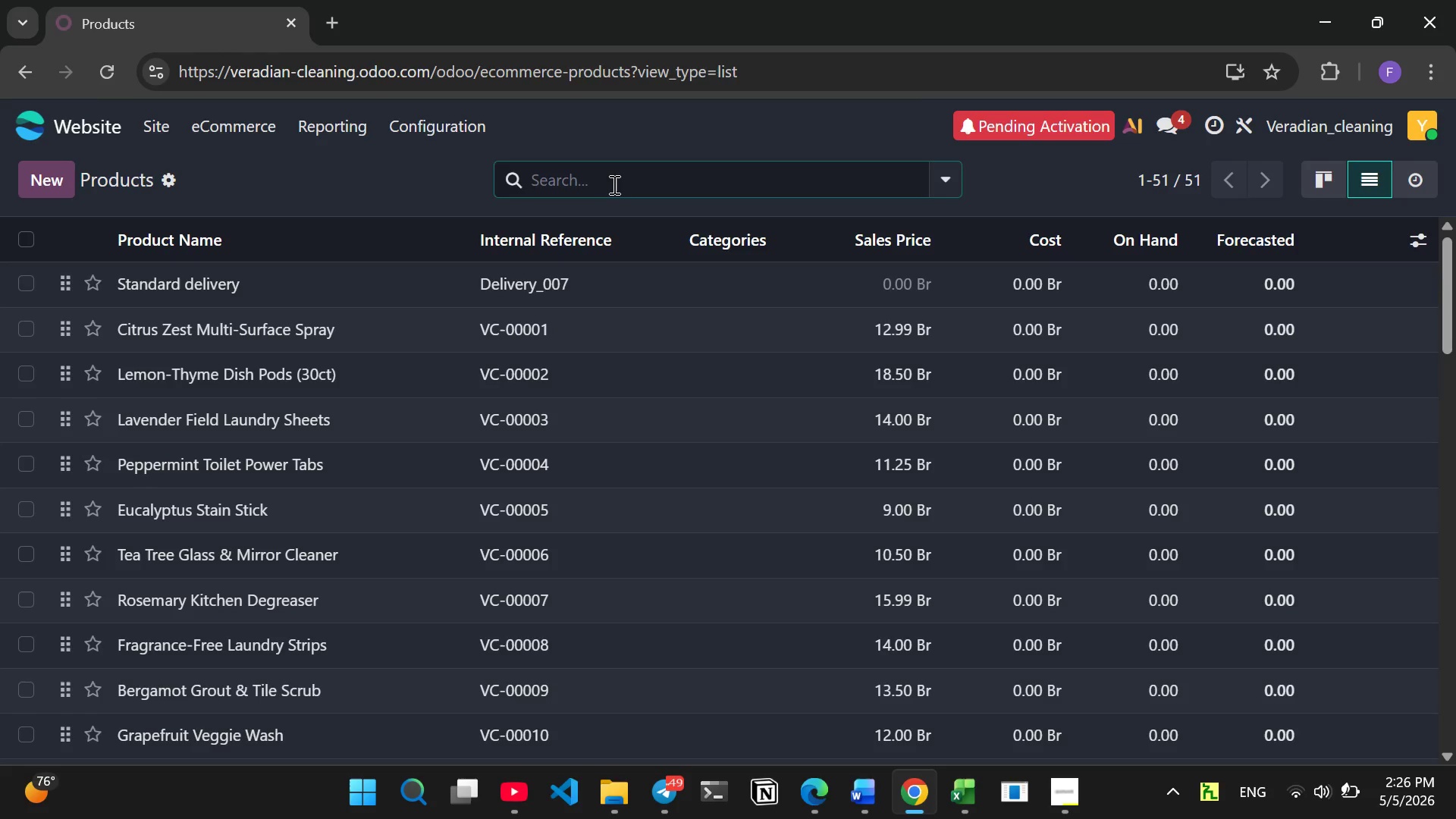 
wait(5.42)
 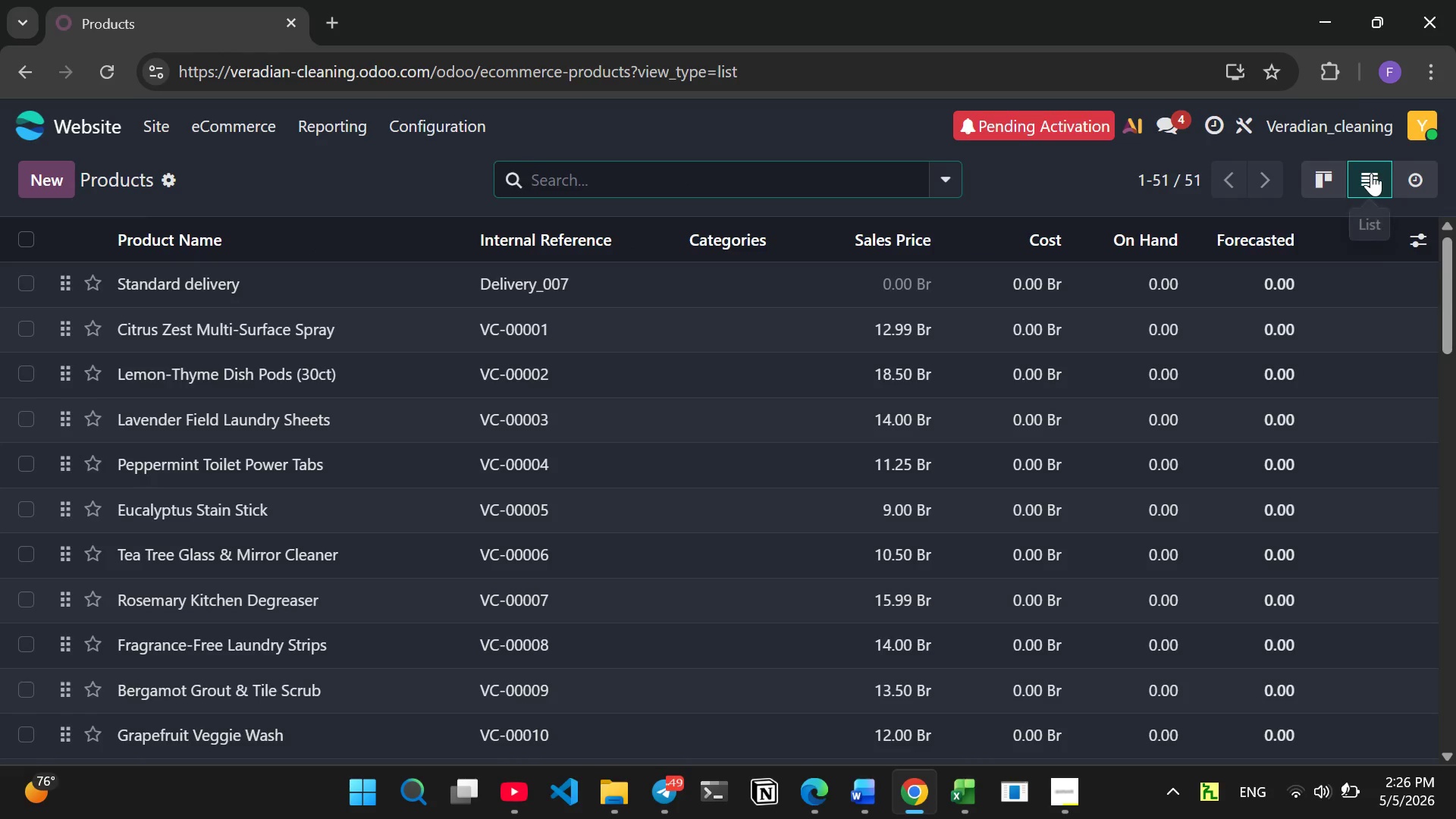 
type(kitchen)
 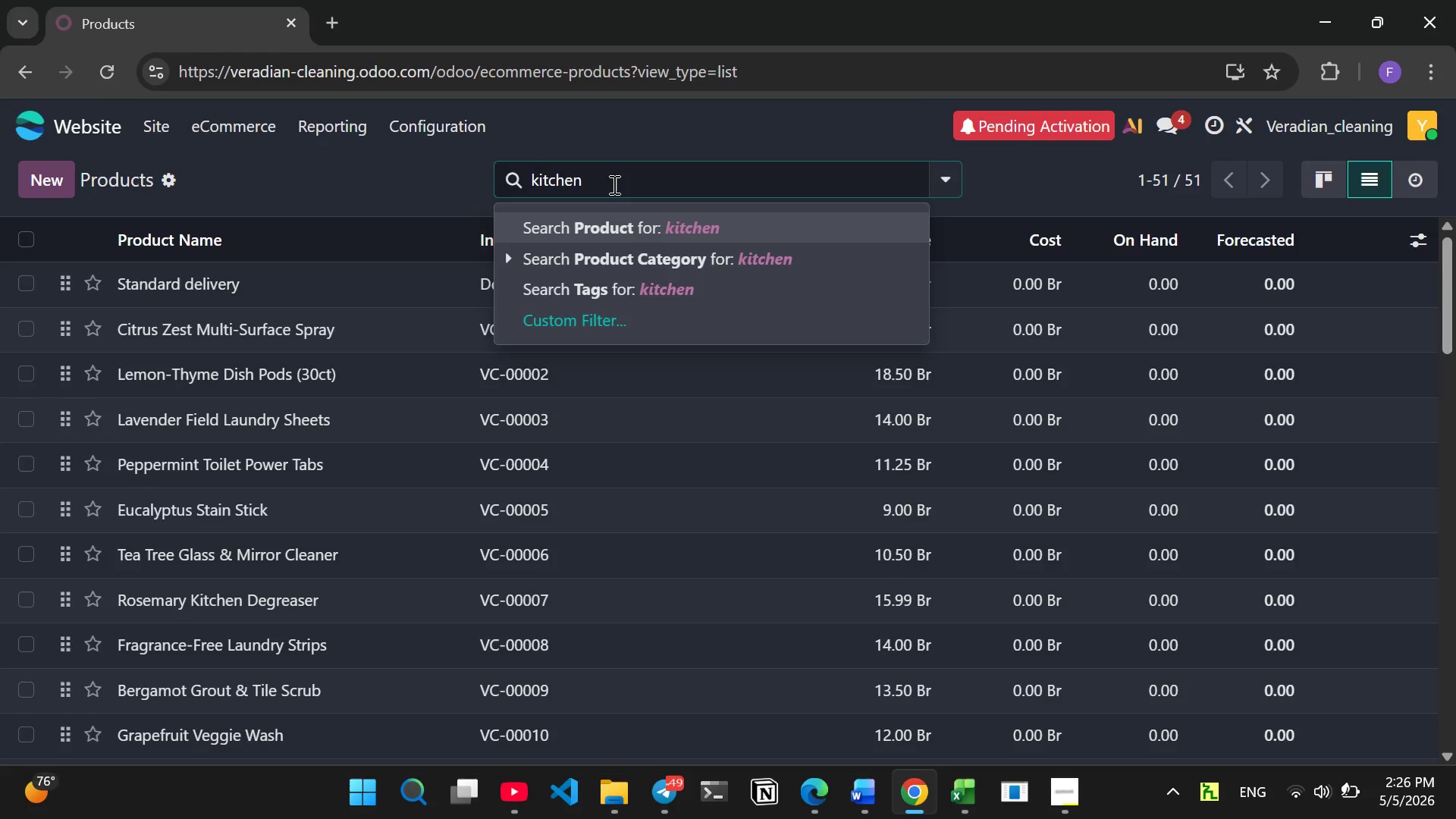 
key(Enter)
 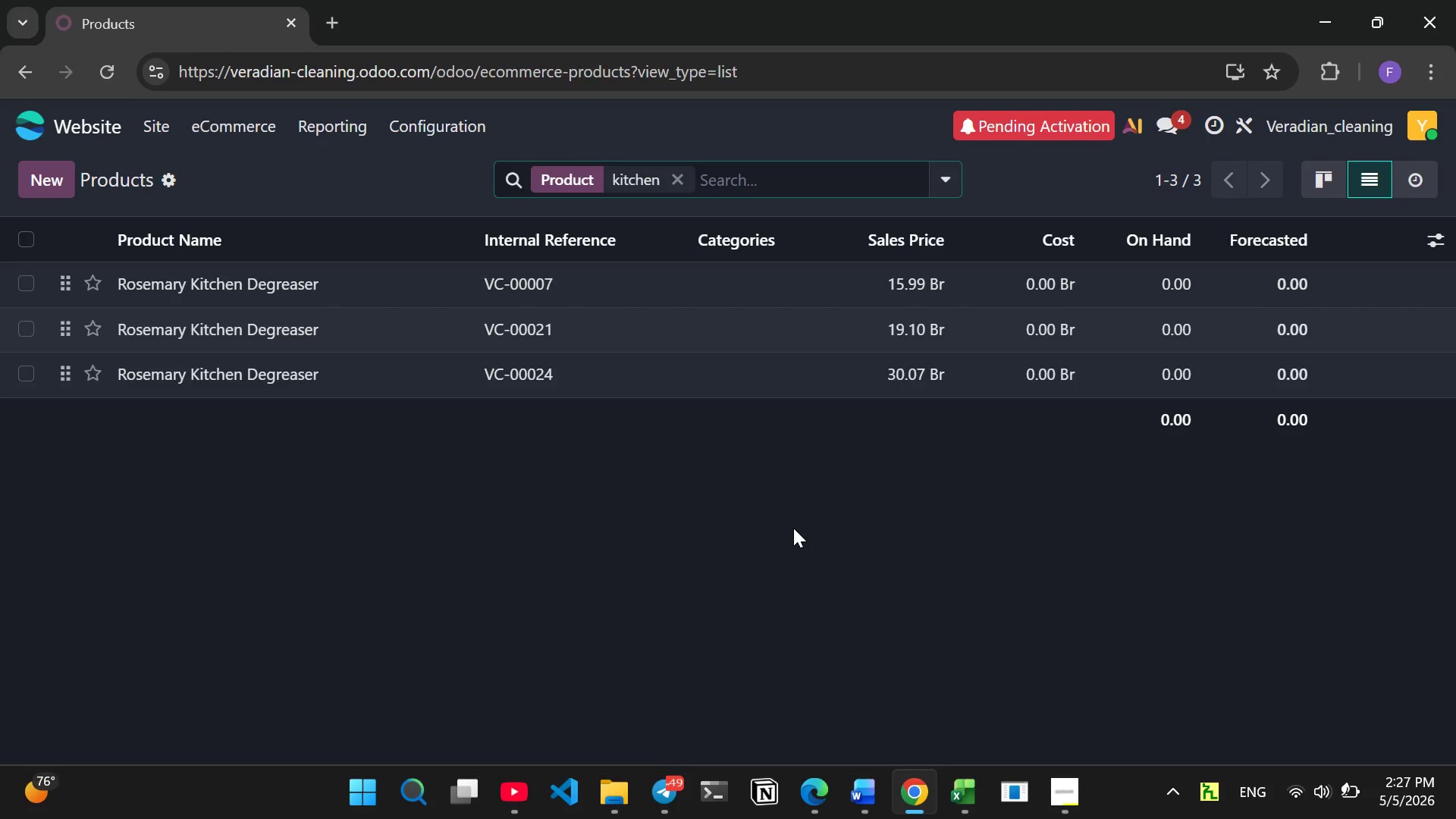 
wait(61.26)
 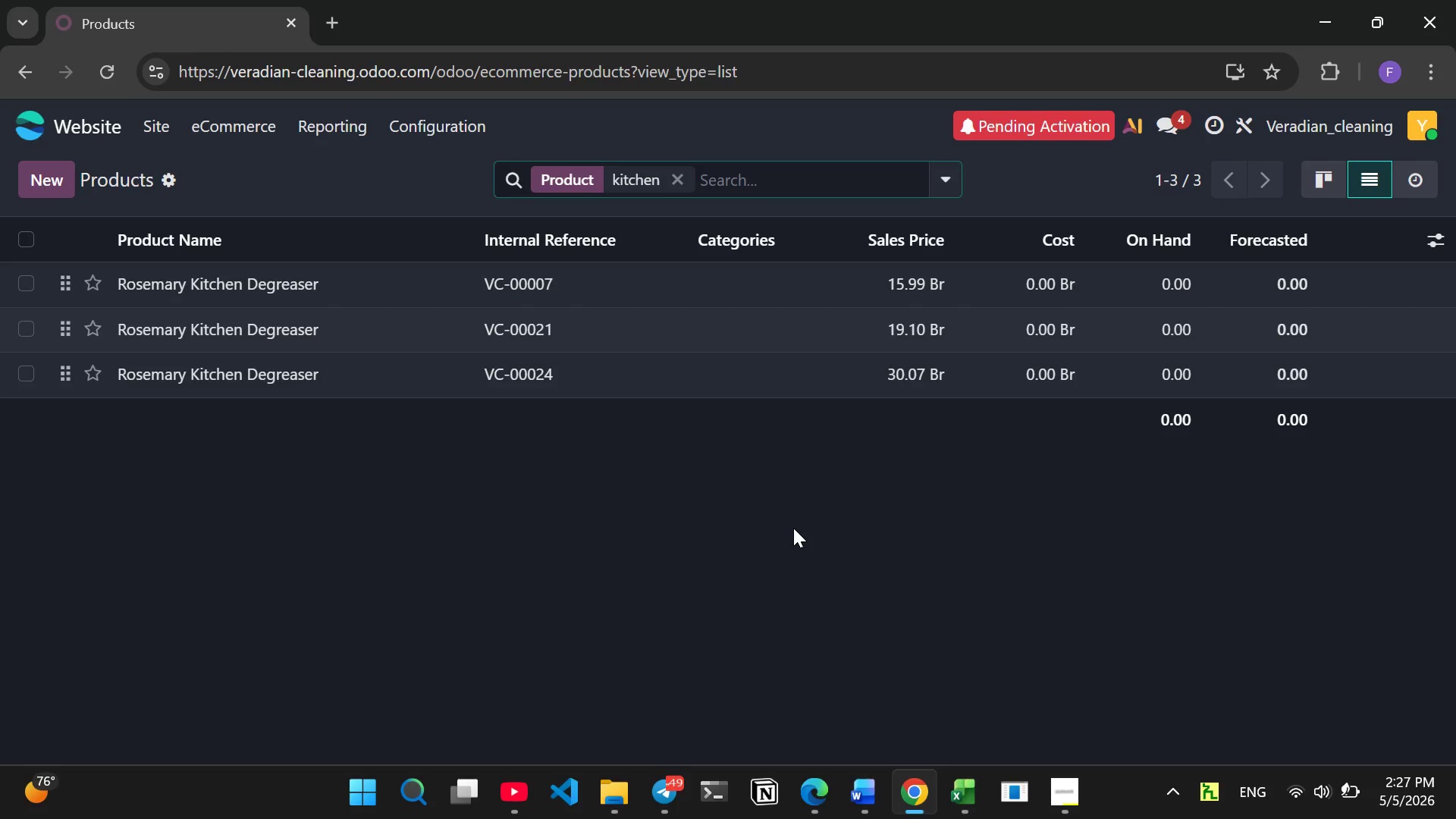 
left_click([679, 183])
 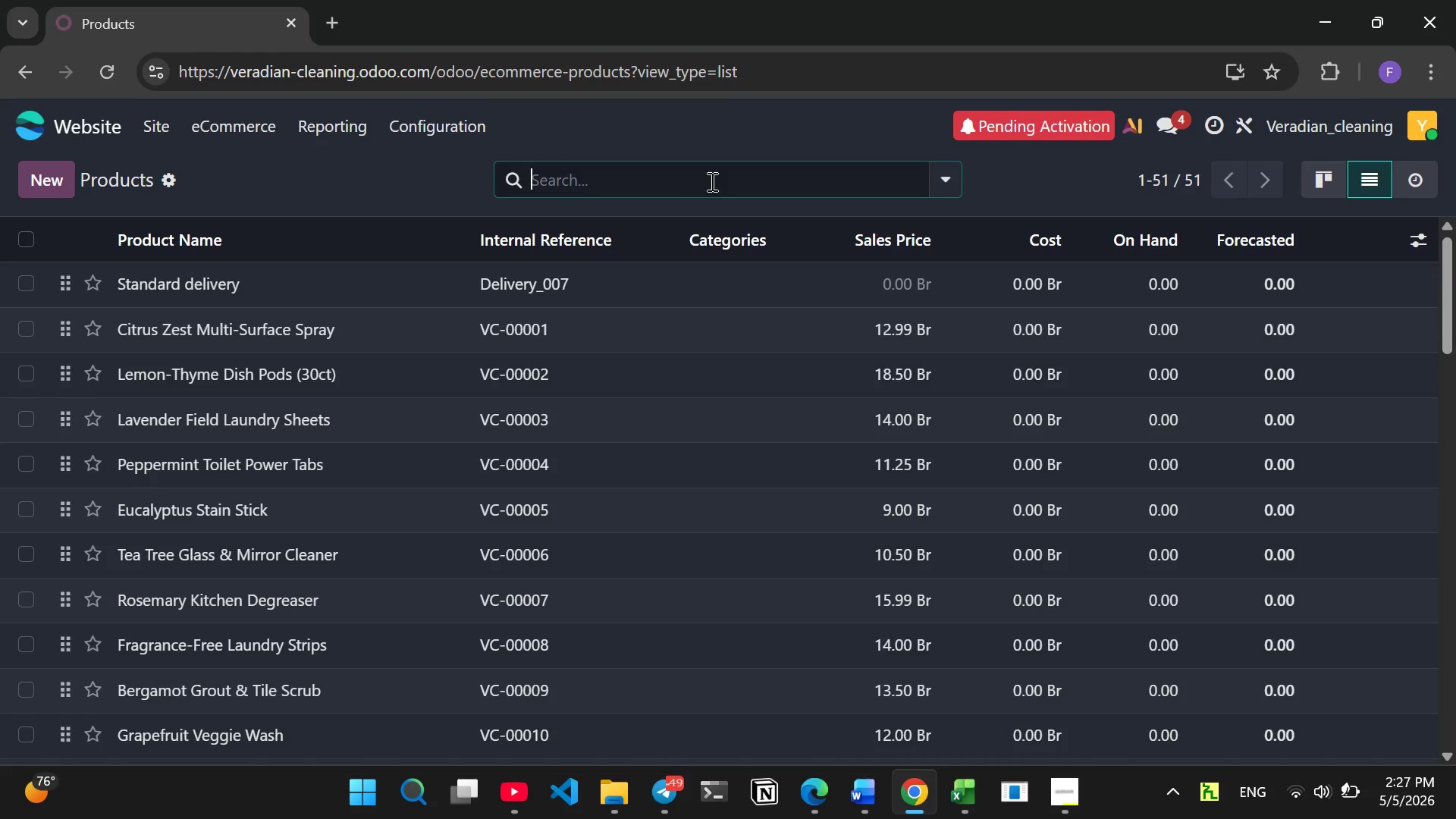 
wait(9.41)
 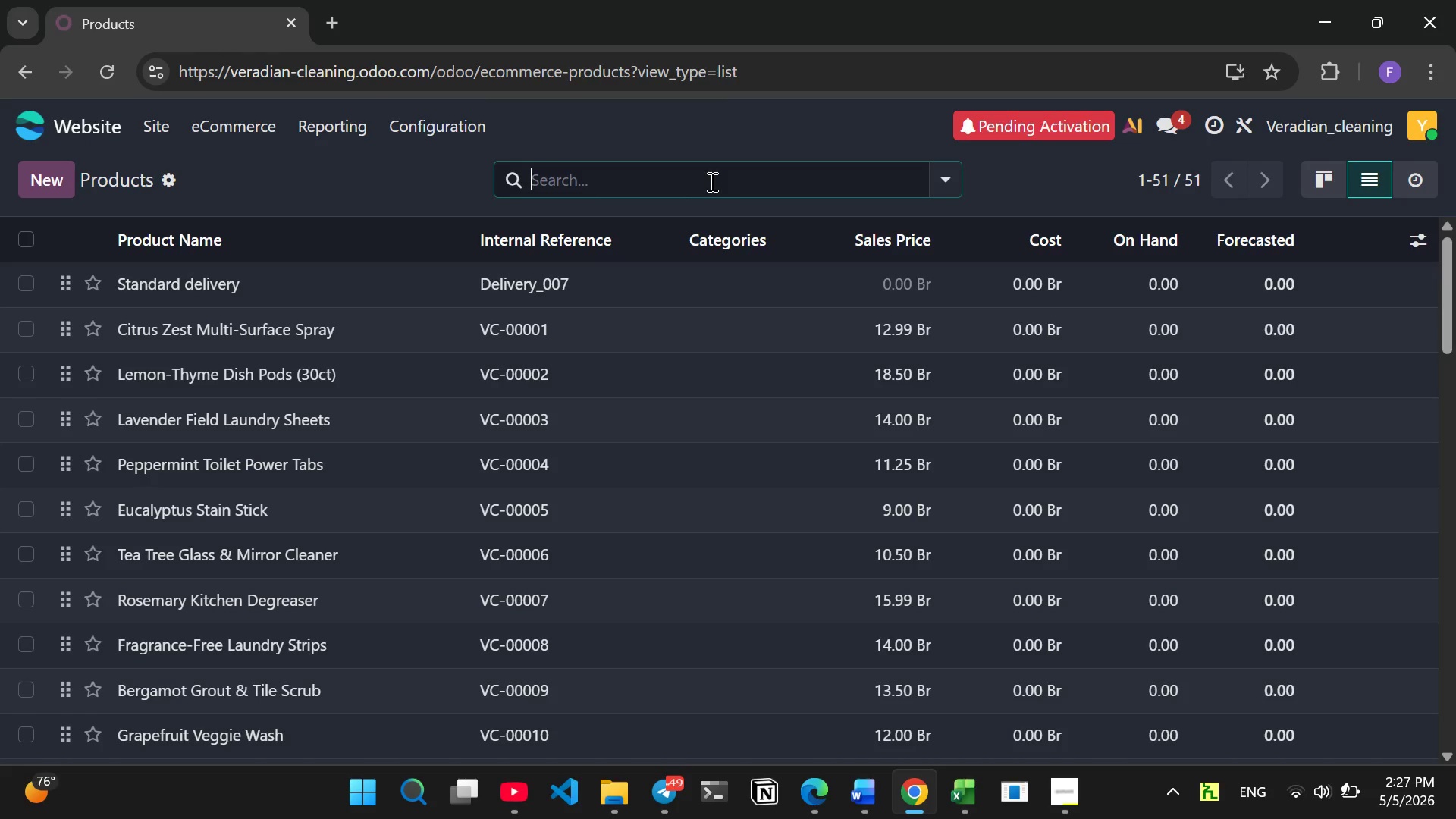 
left_click([730, 237])
 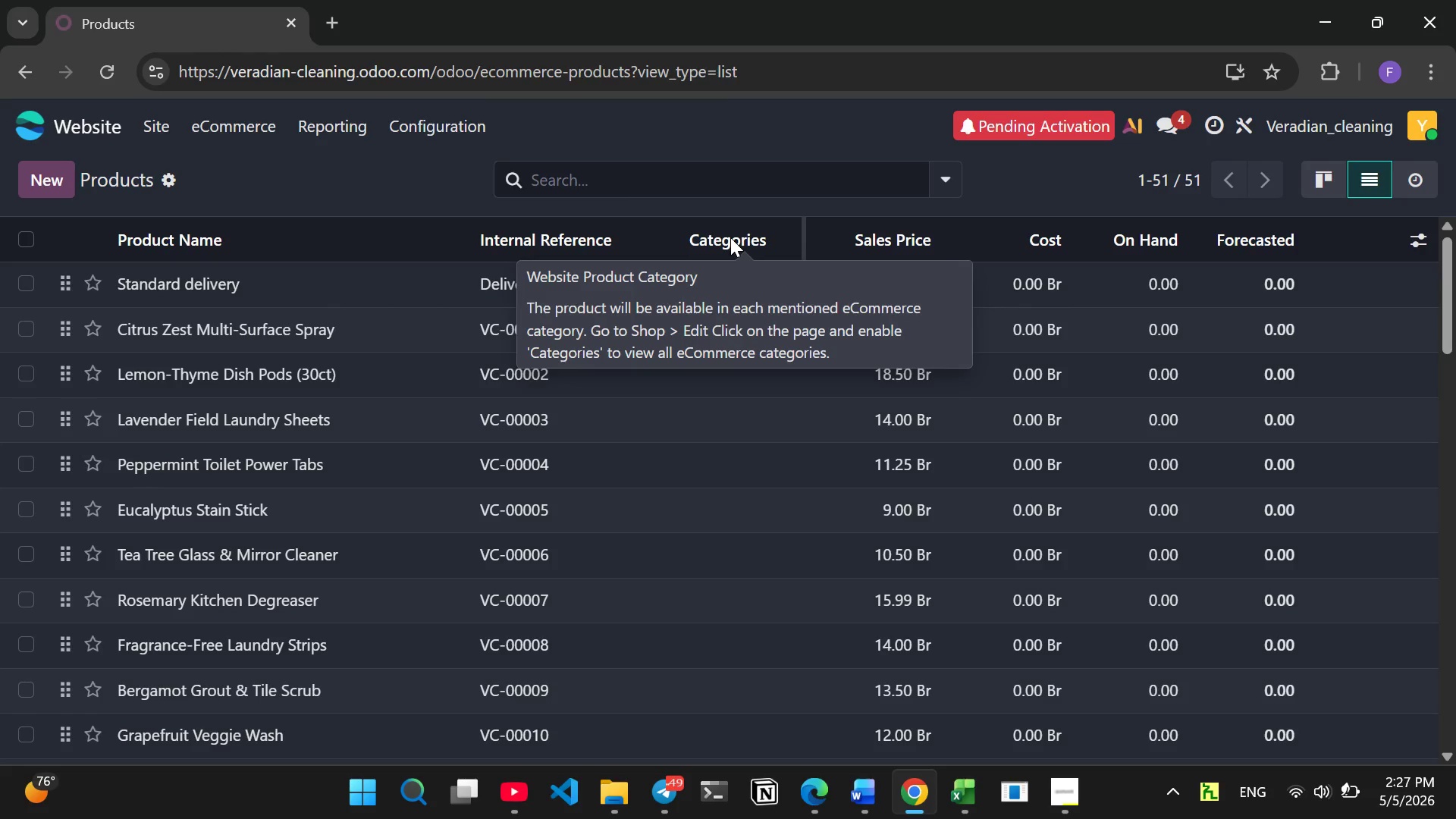 
left_click([730, 237])
 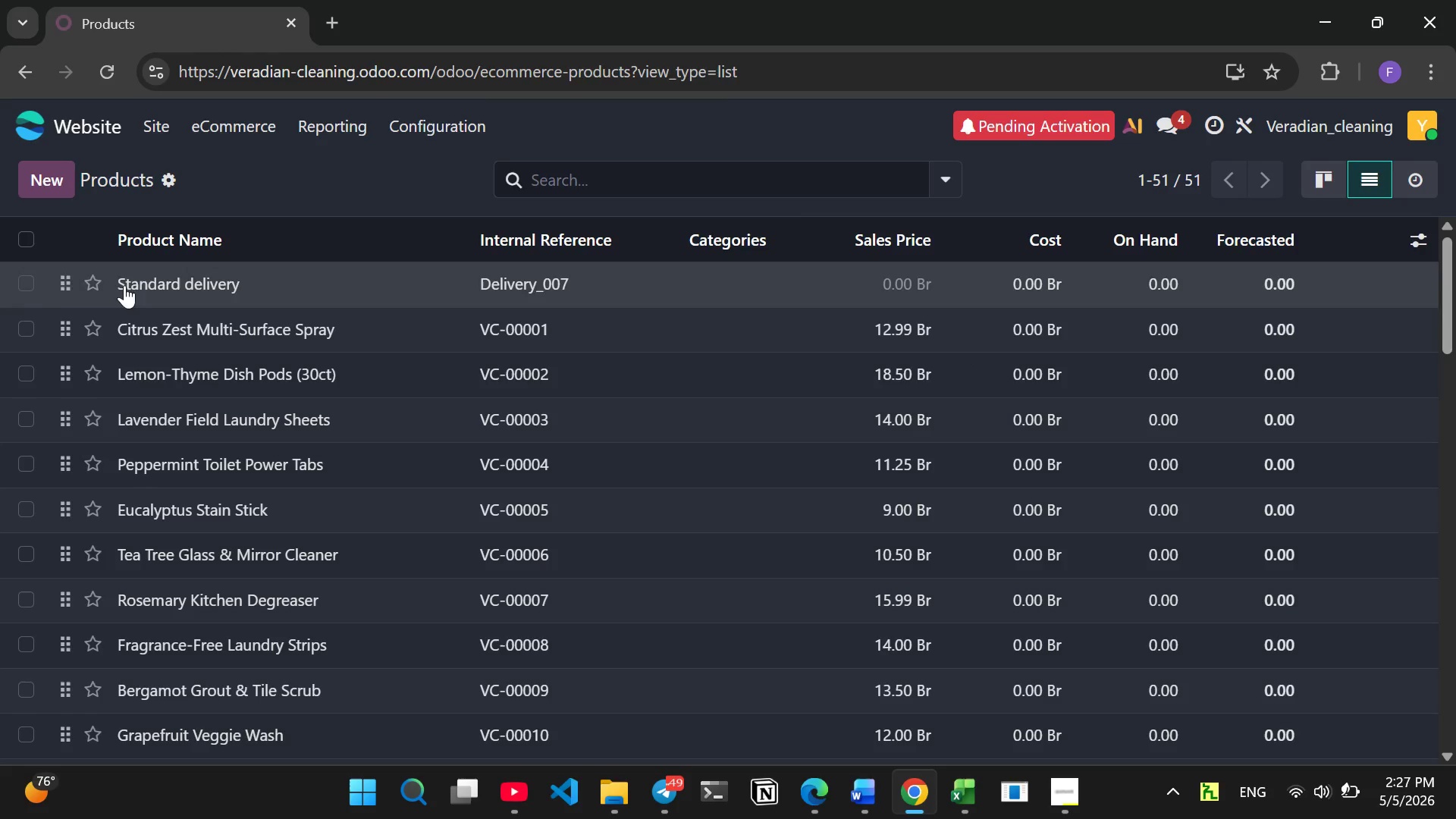 
wait(8.08)
 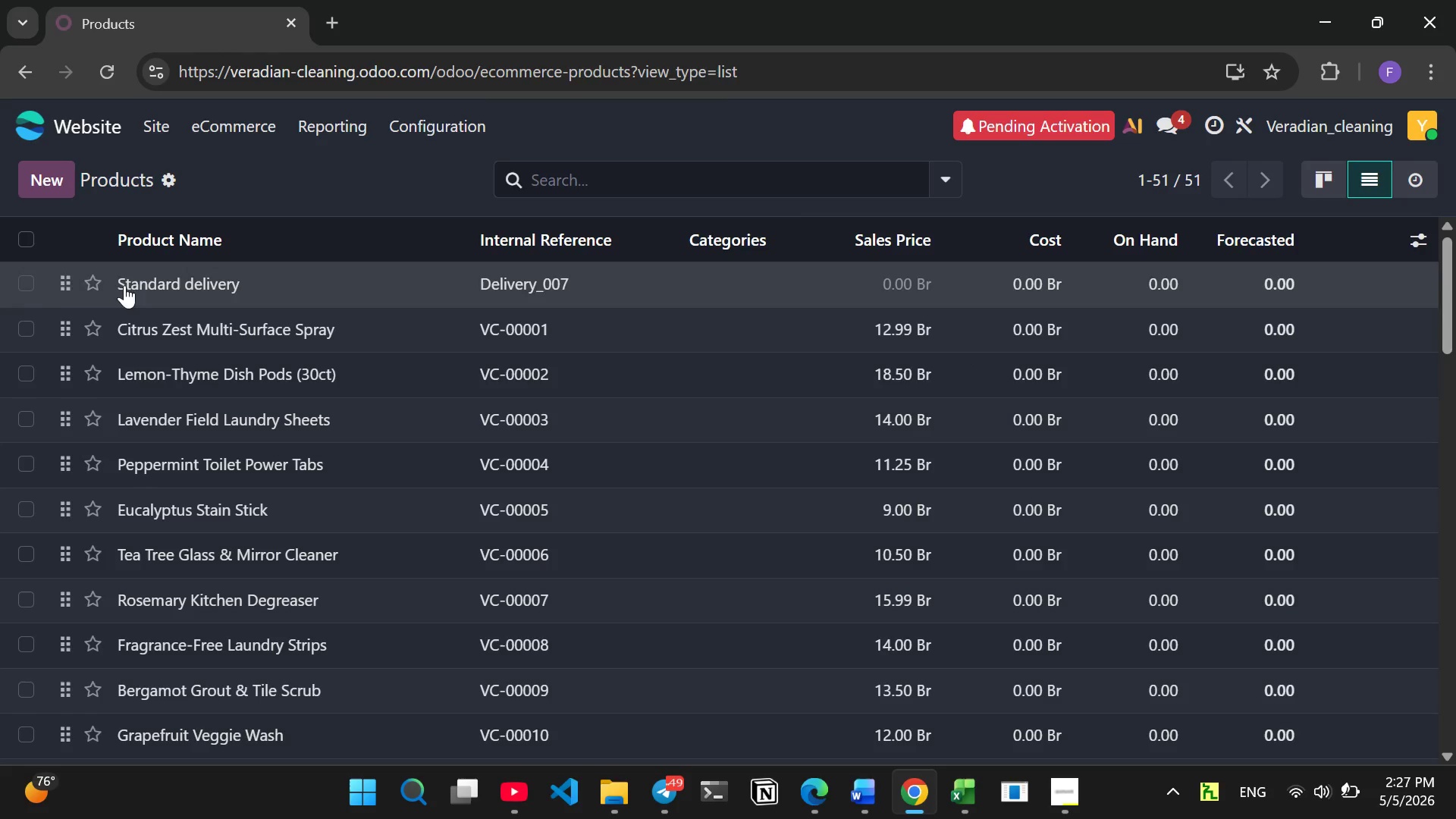 
left_click([24, 331])
 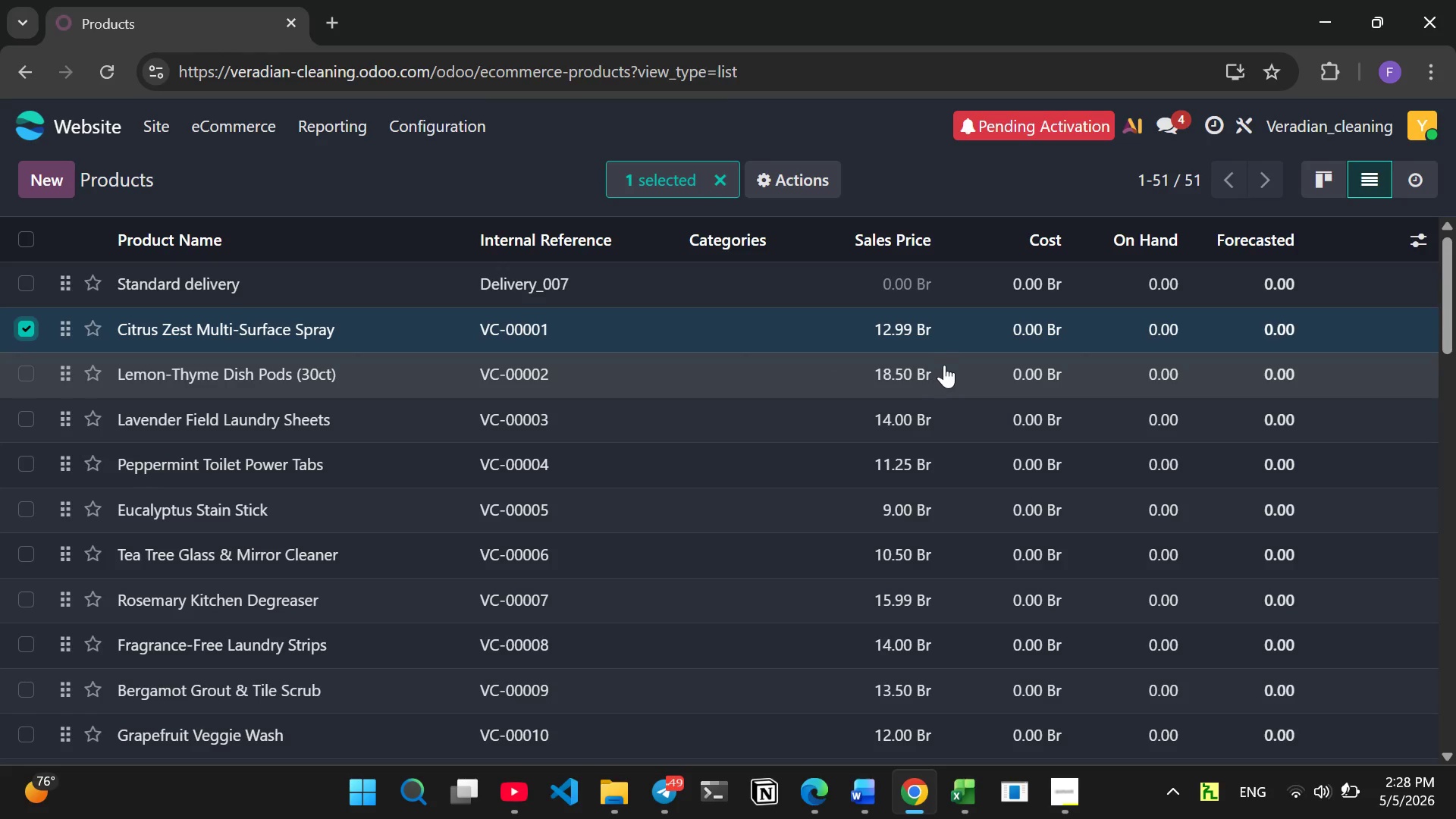 
mouse_move([1377, 33])
 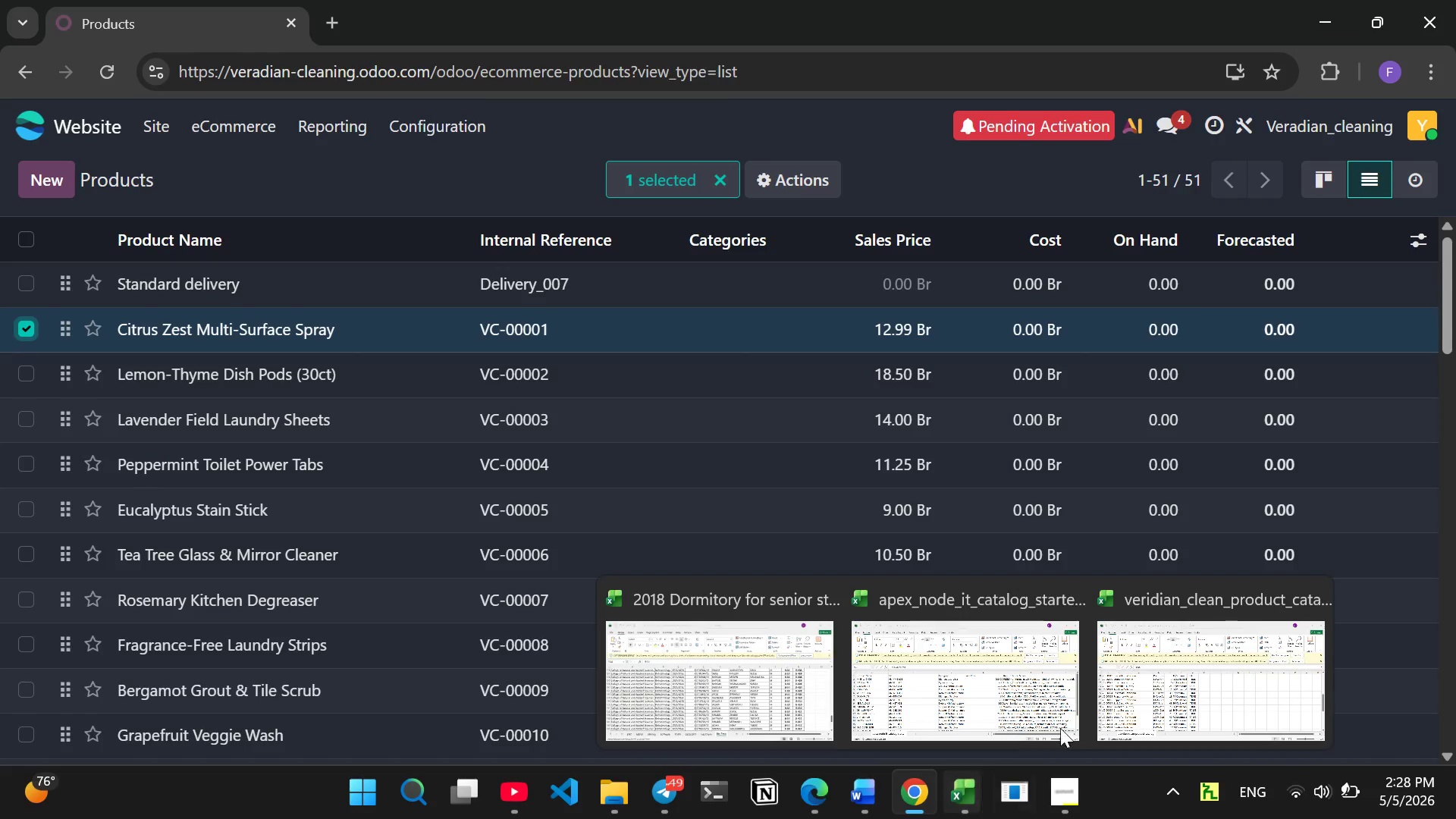 
left_click([1205, 666])
 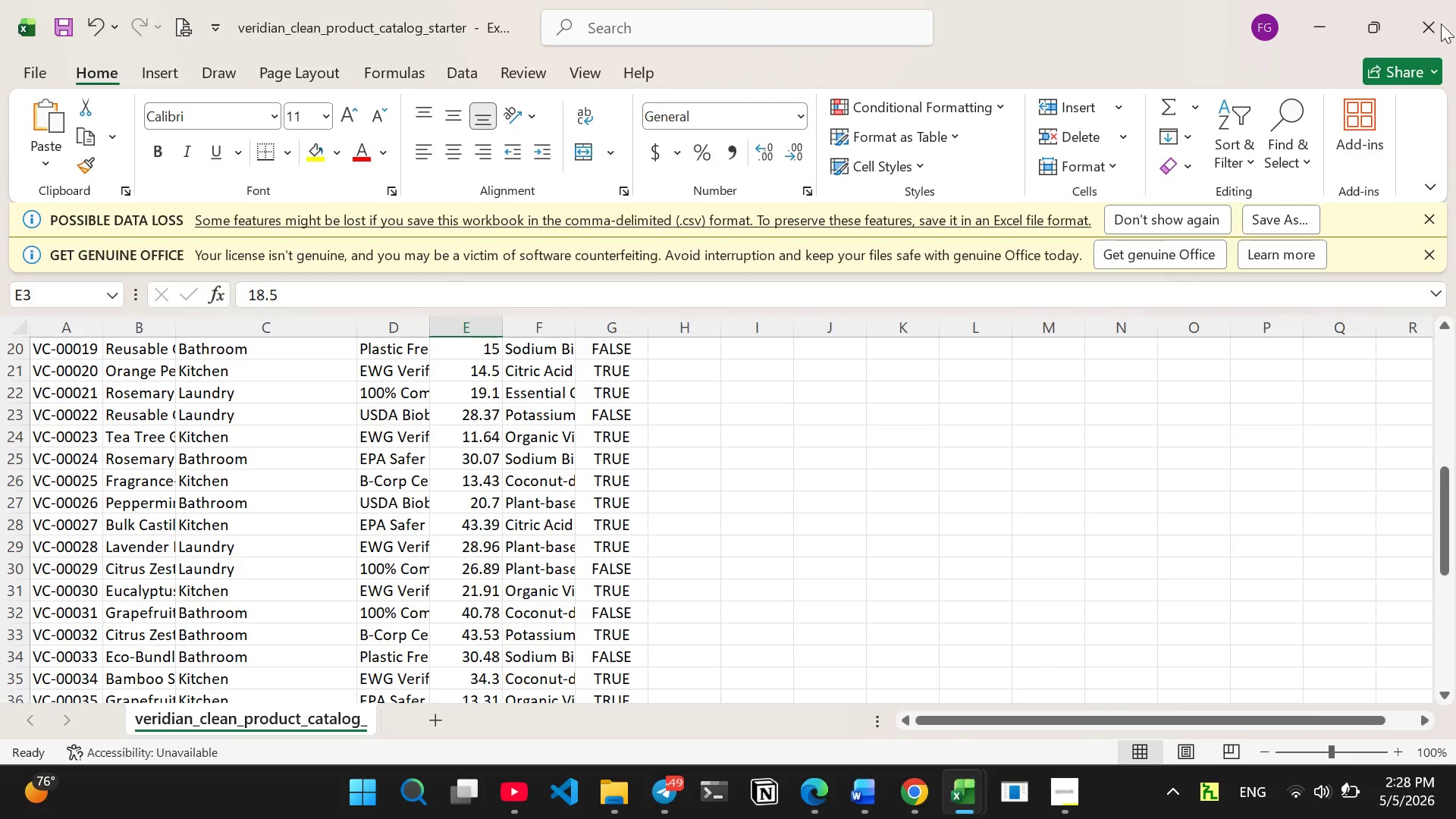 
mouse_move([1367, 17])
 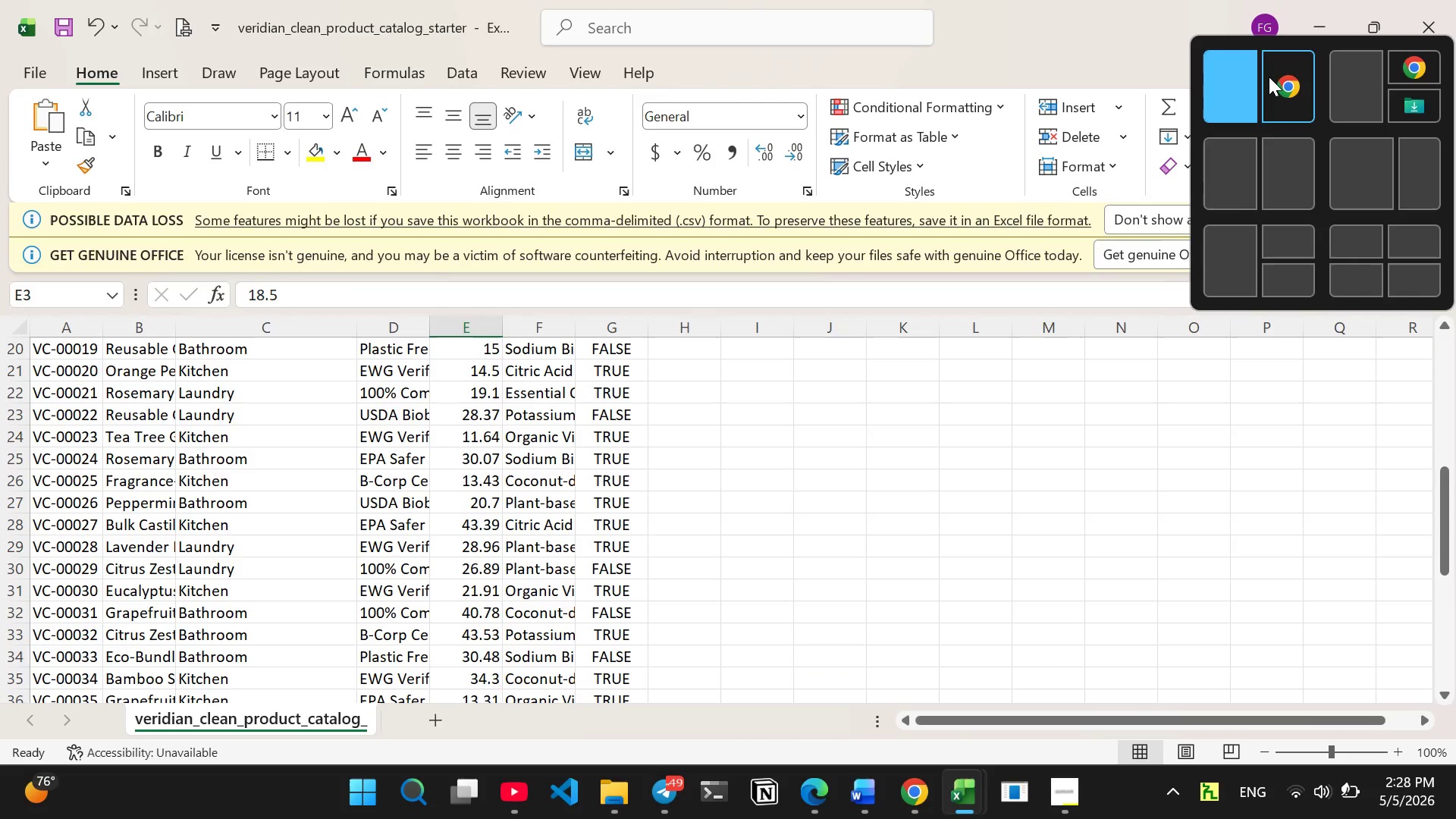 
left_click([1269, 77])
 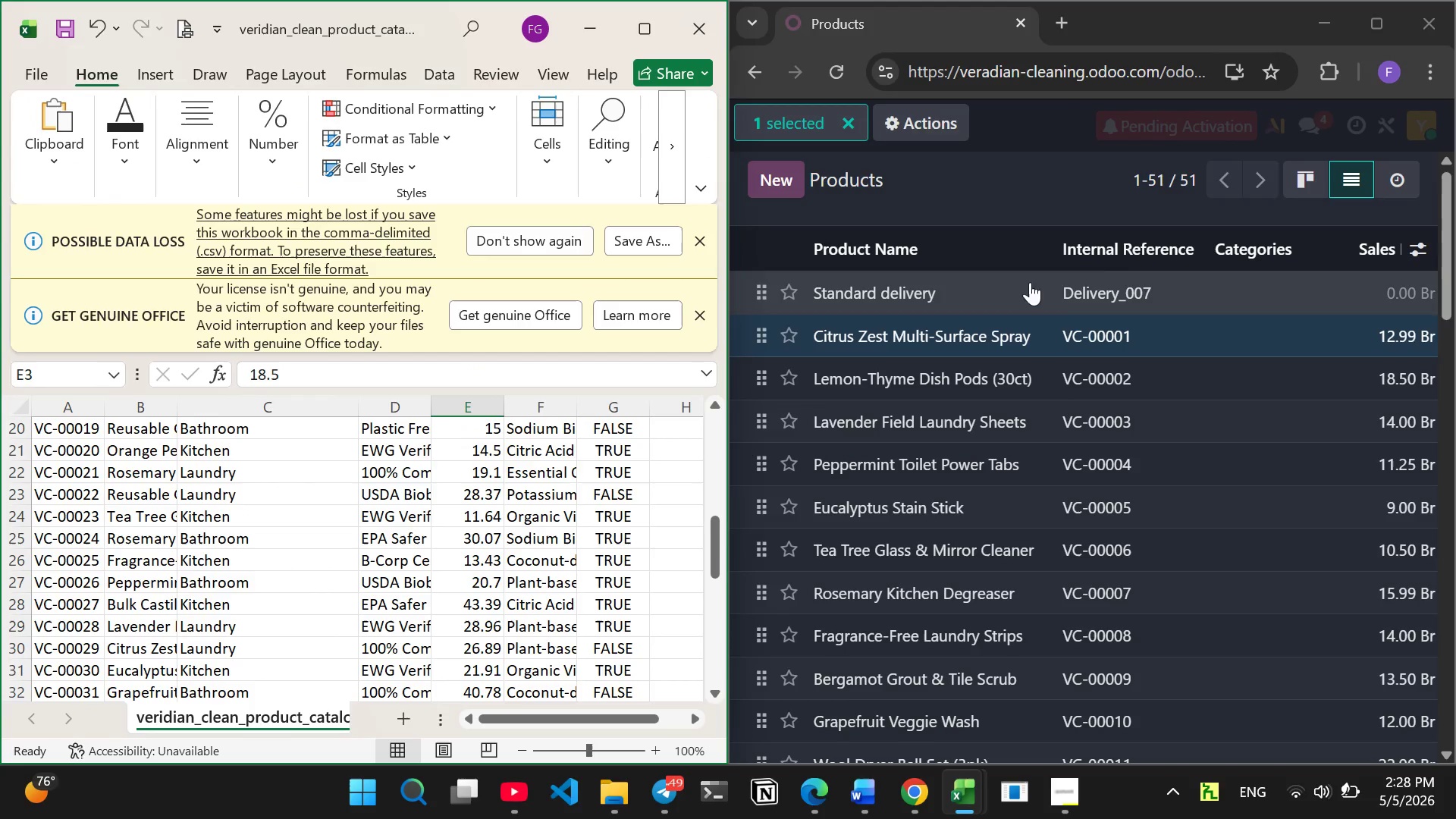 
wait(5.09)
 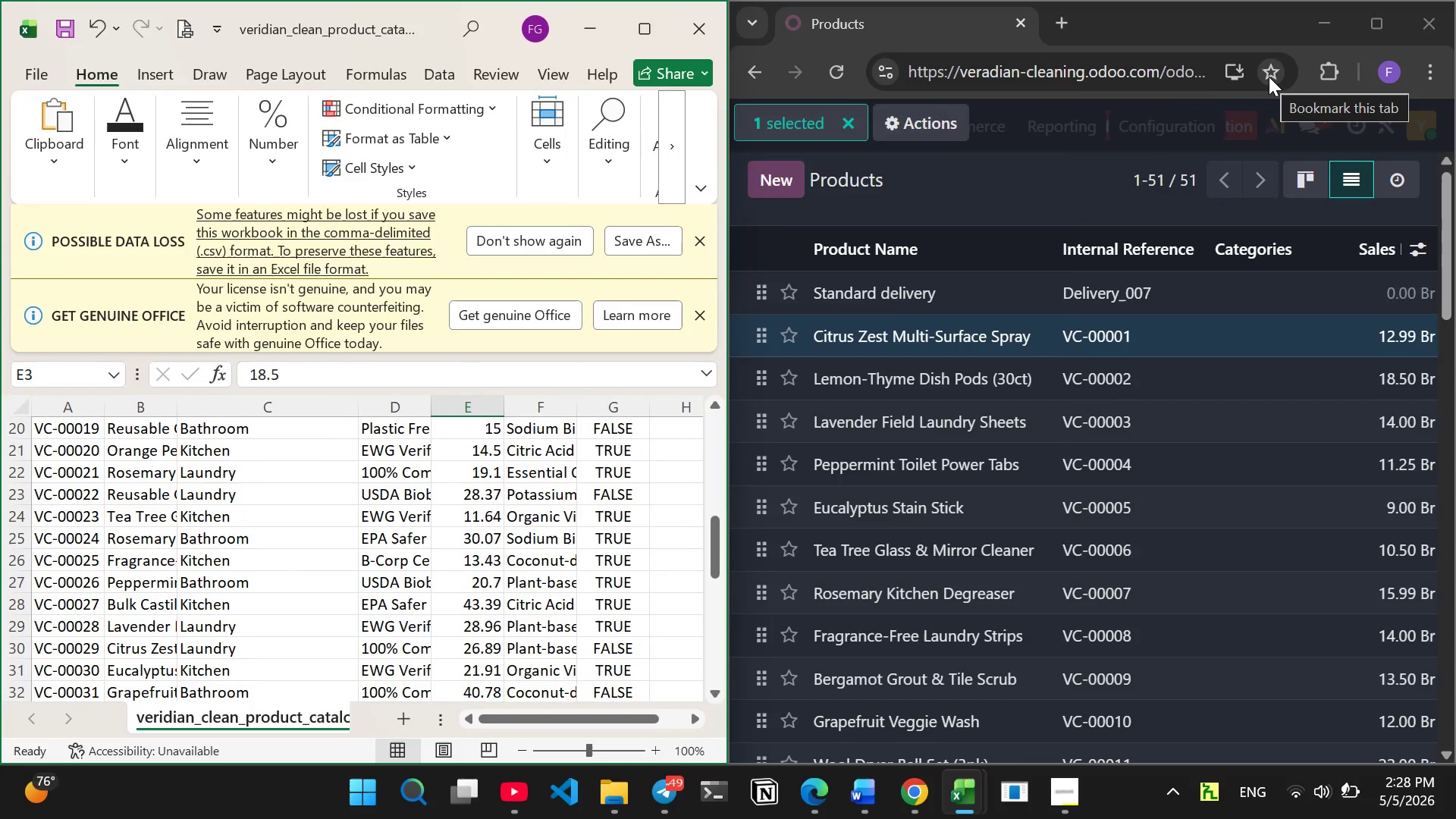 
left_click_drag(start_coordinate=[727, 315], to_coordinate=[530, 353])
 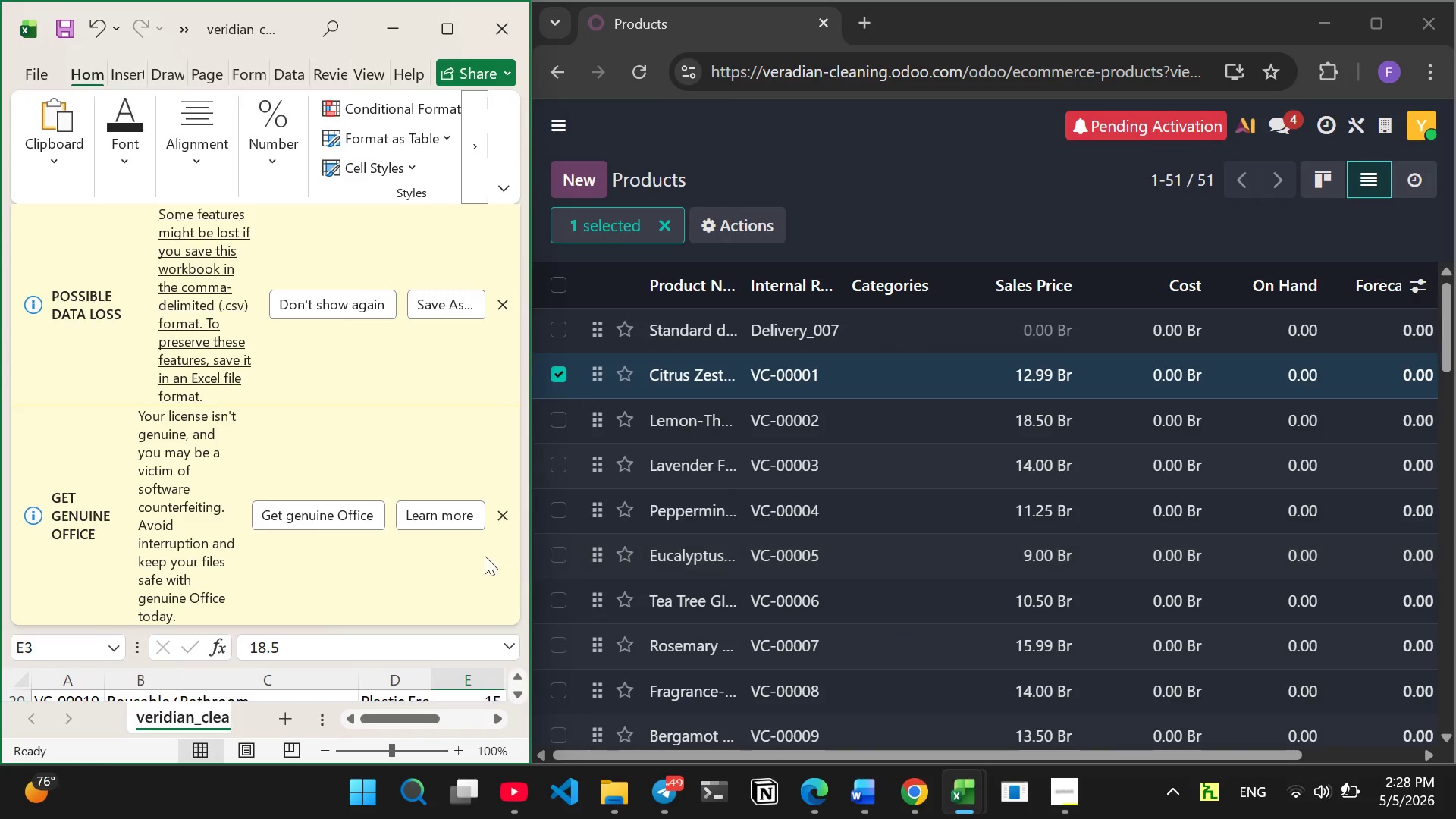 
scroll: coordinate [419, 551], scroll_direction: down, amount: 5.0
 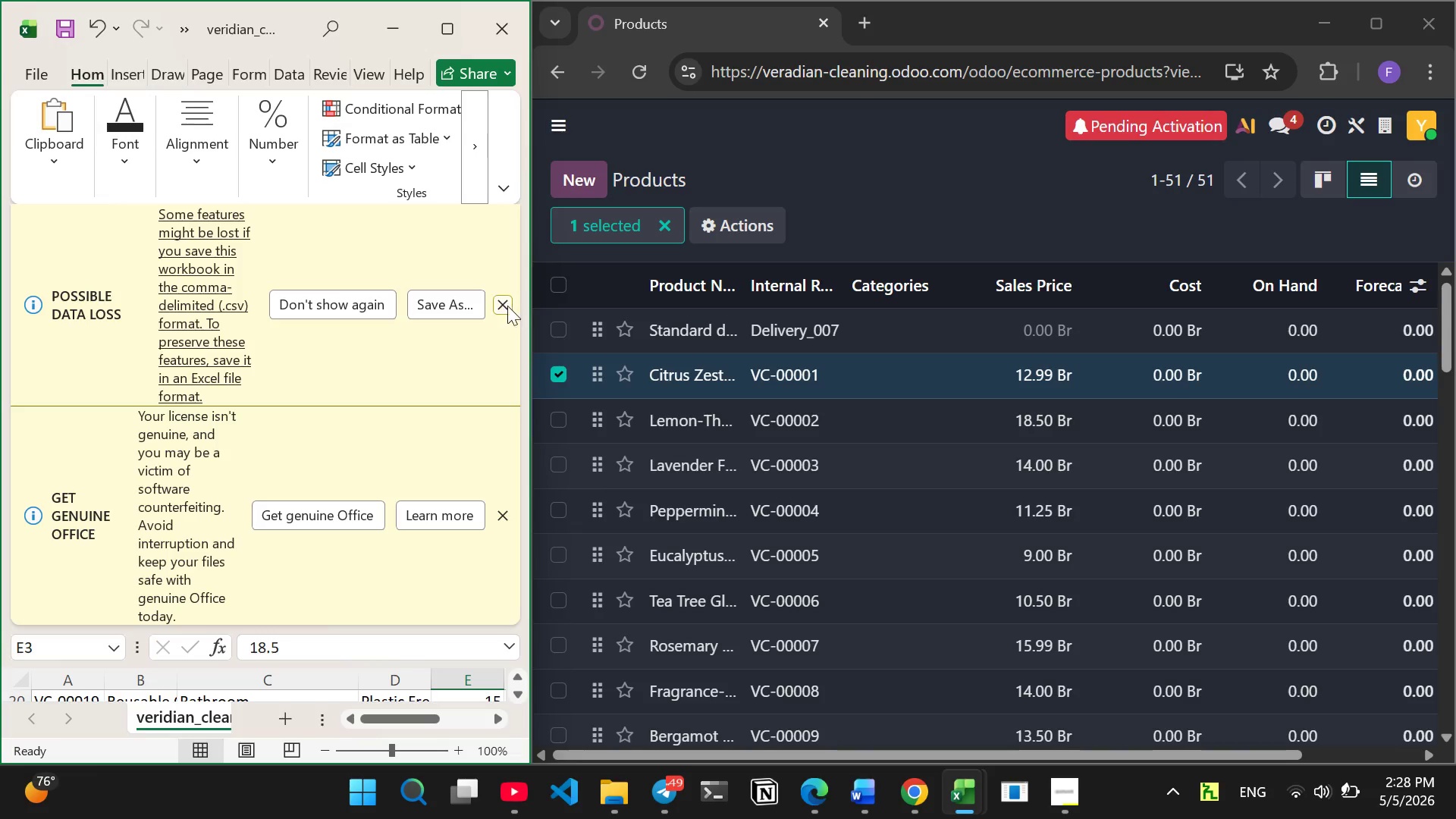 
left_click([506, 307])
 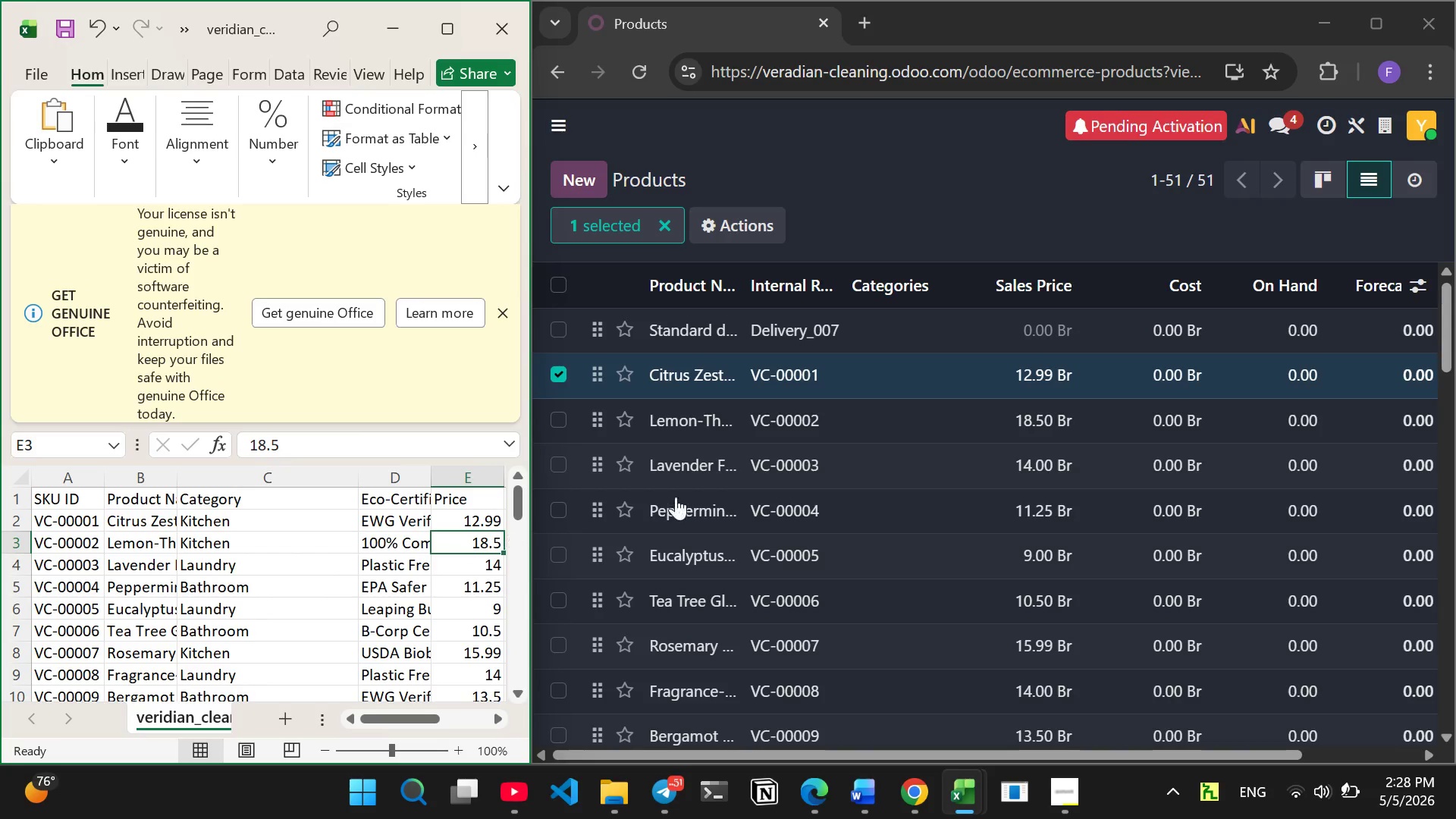 
wait(6.94)
 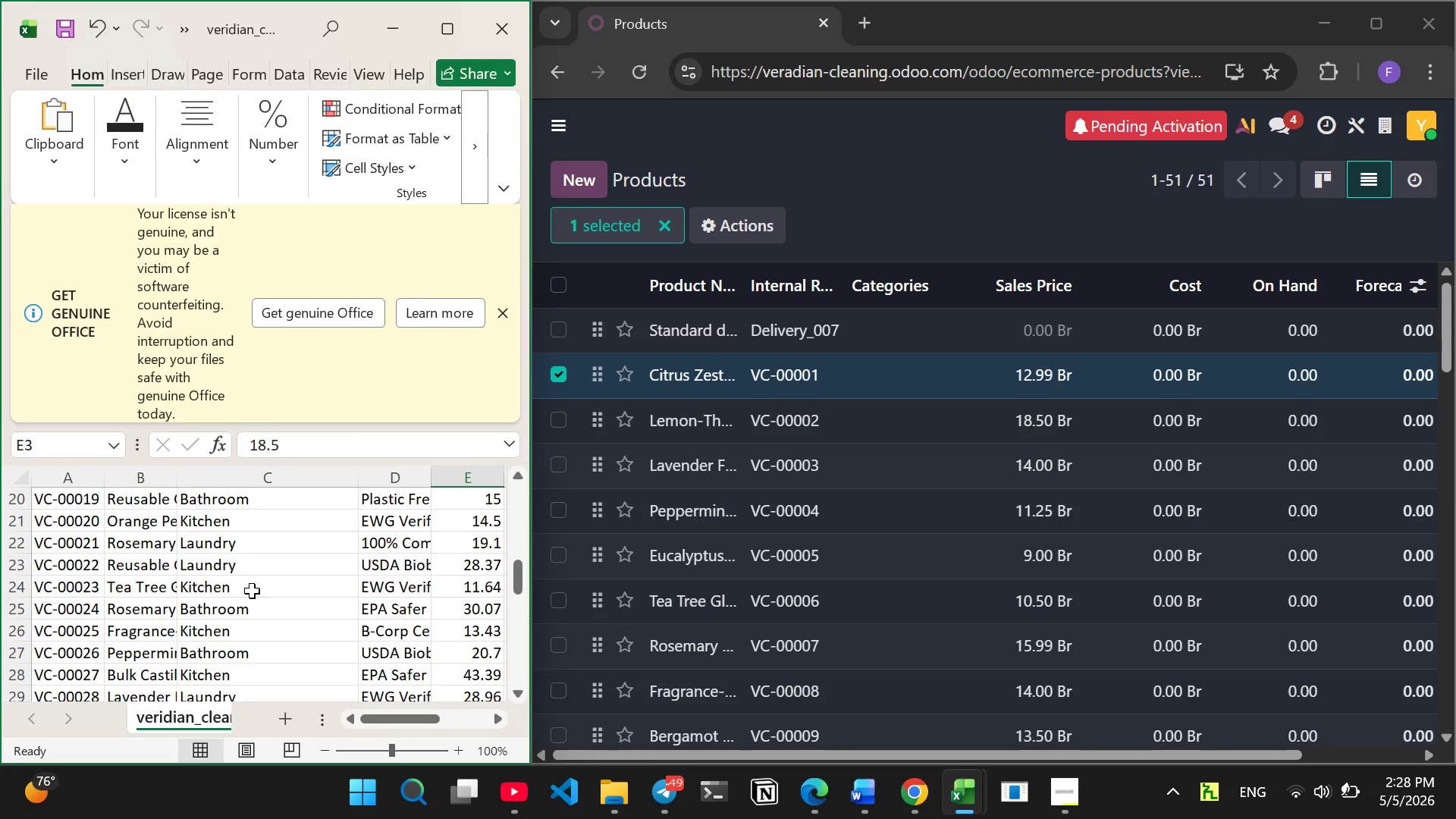 
left_click([559, 422])
 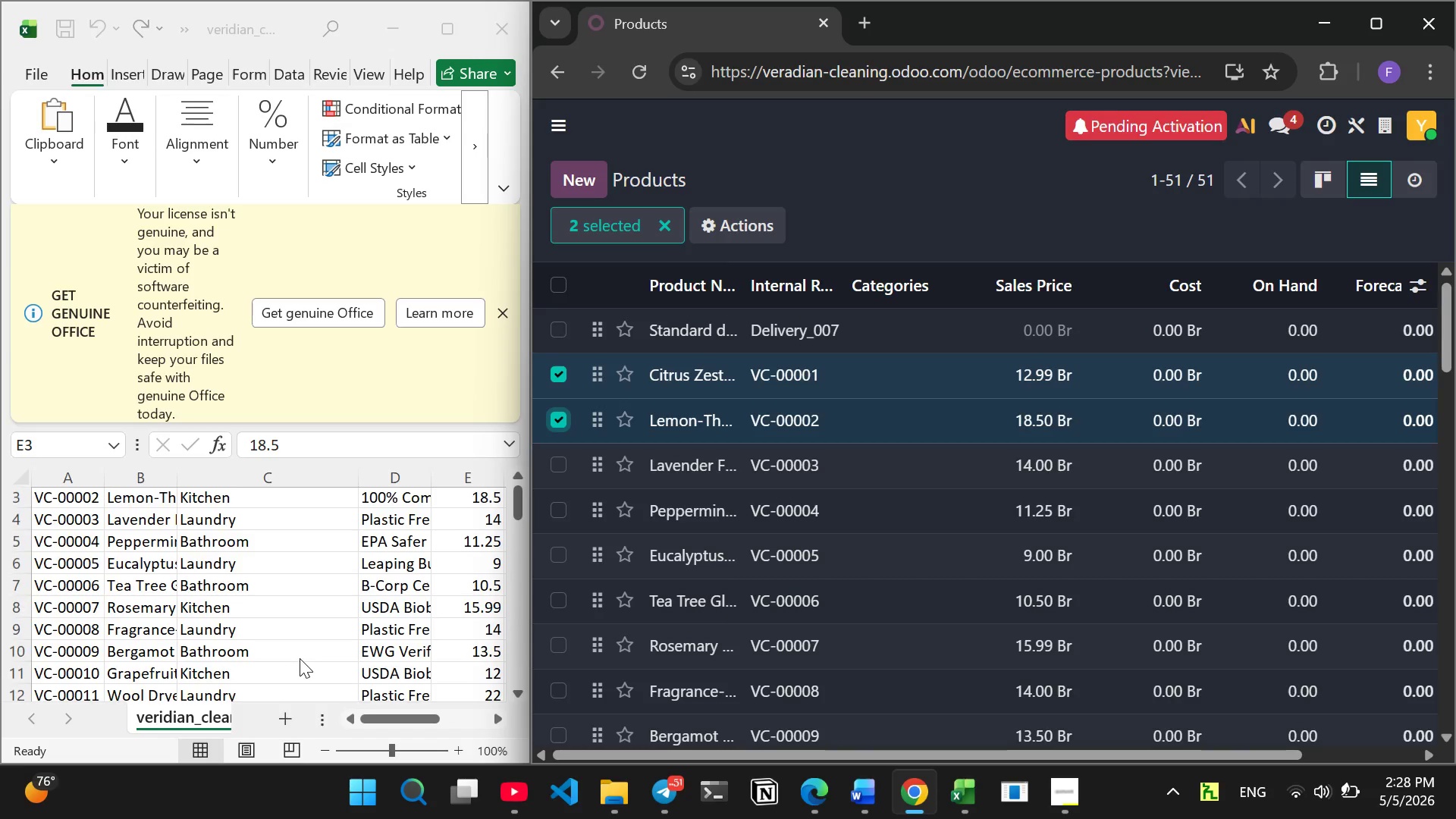 
wait(9.61)
 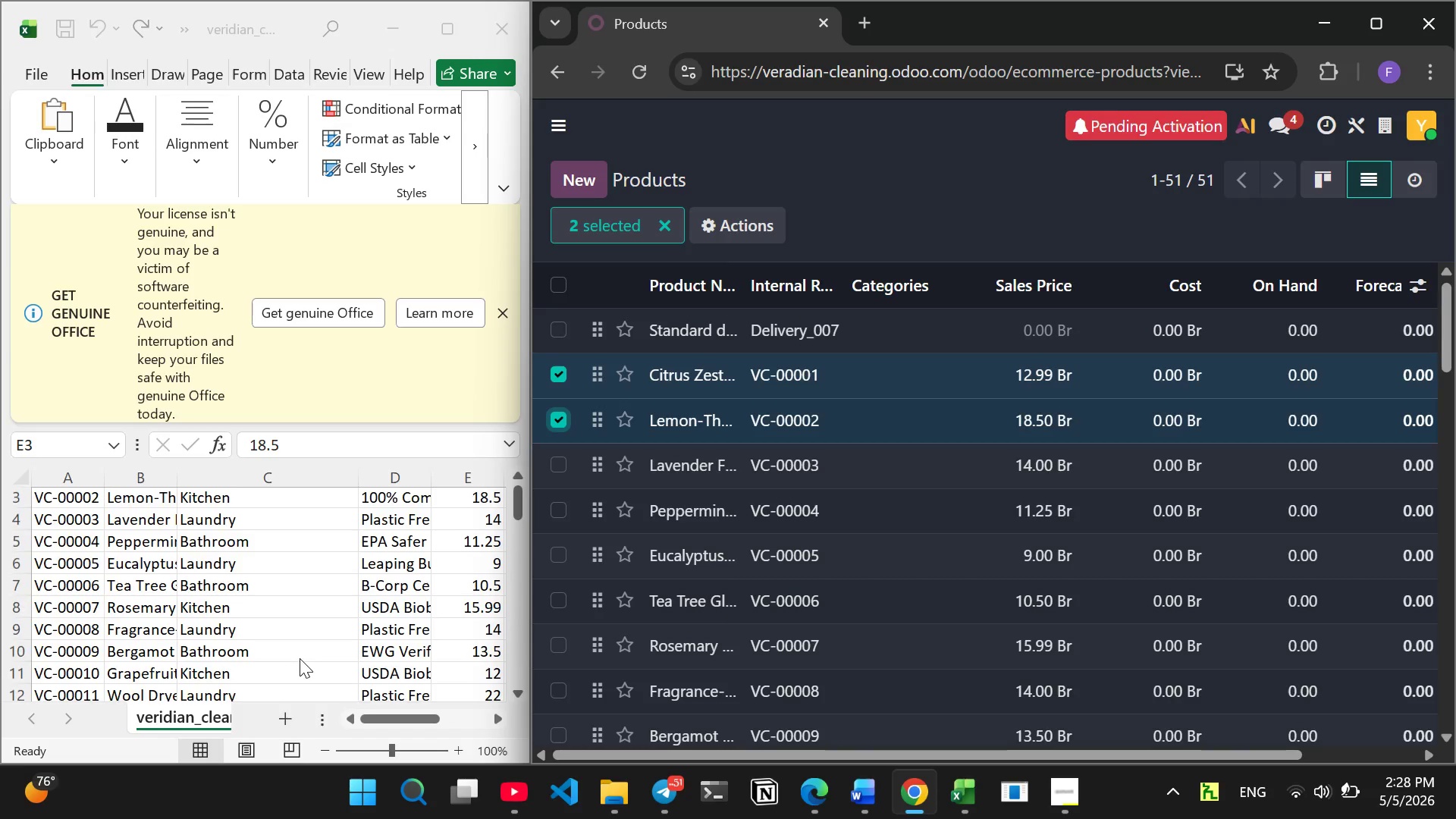 
left_click([559, 647])
 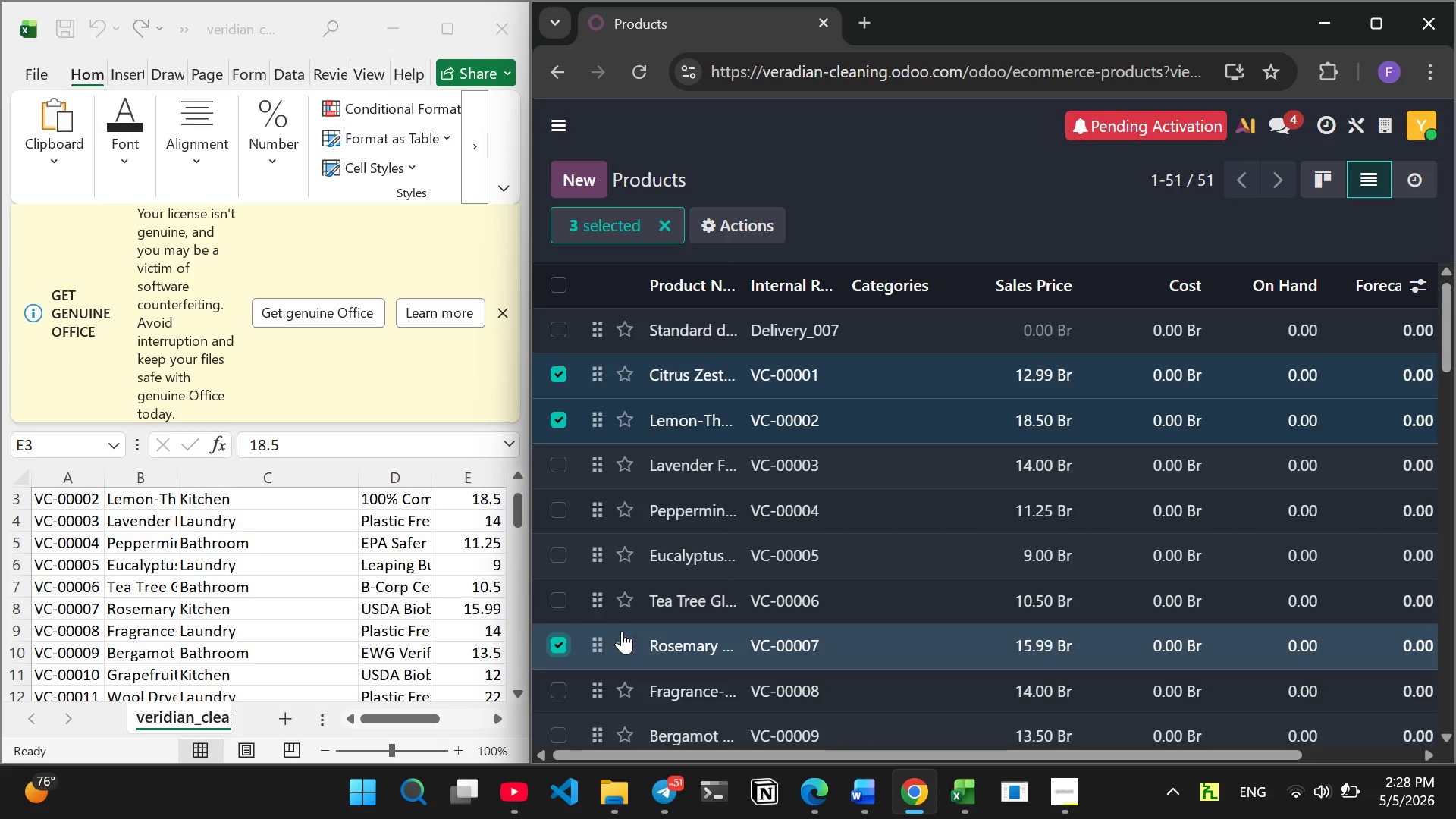 
wait(7.17)
 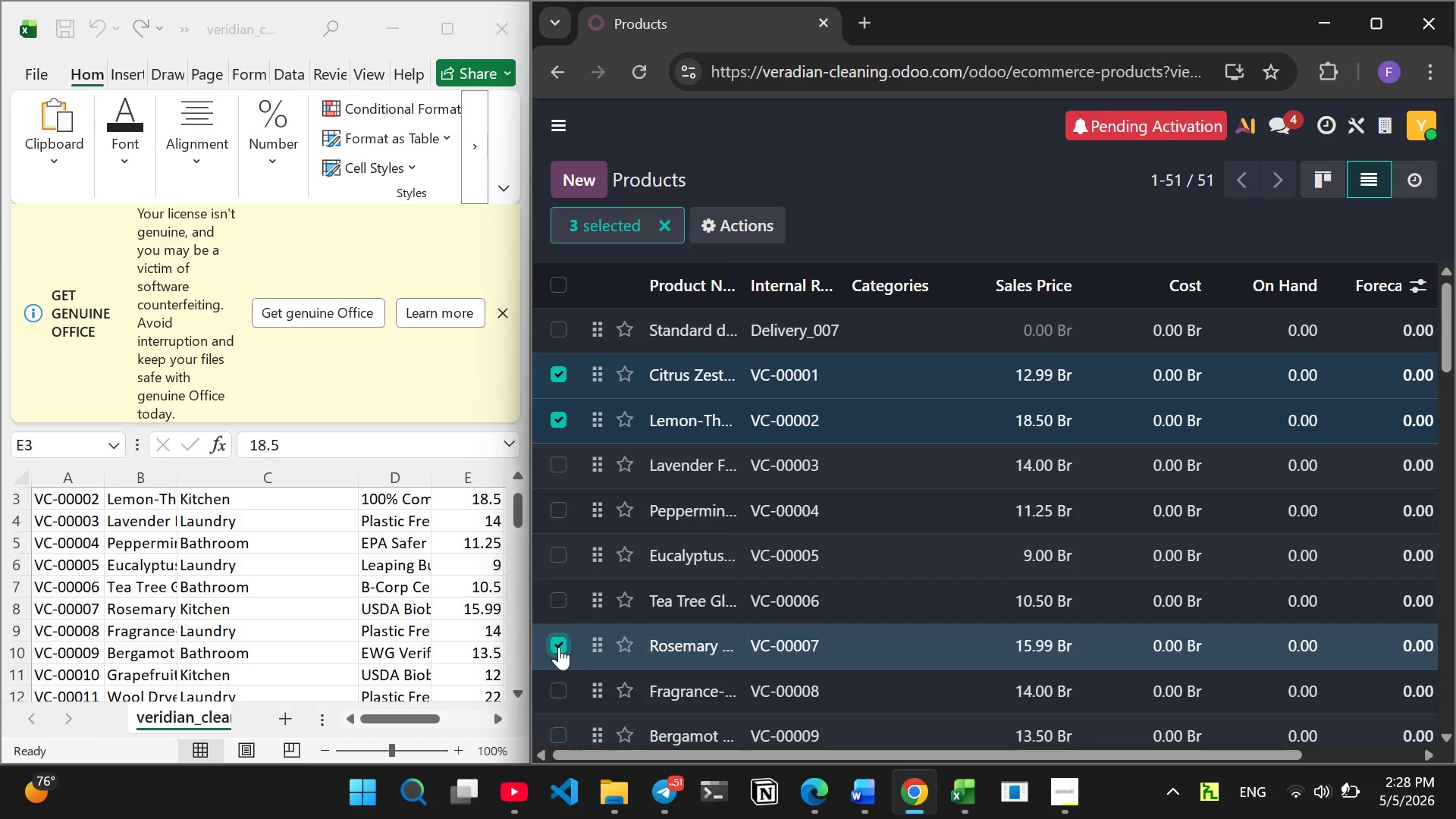 
left_click([558, 609])
 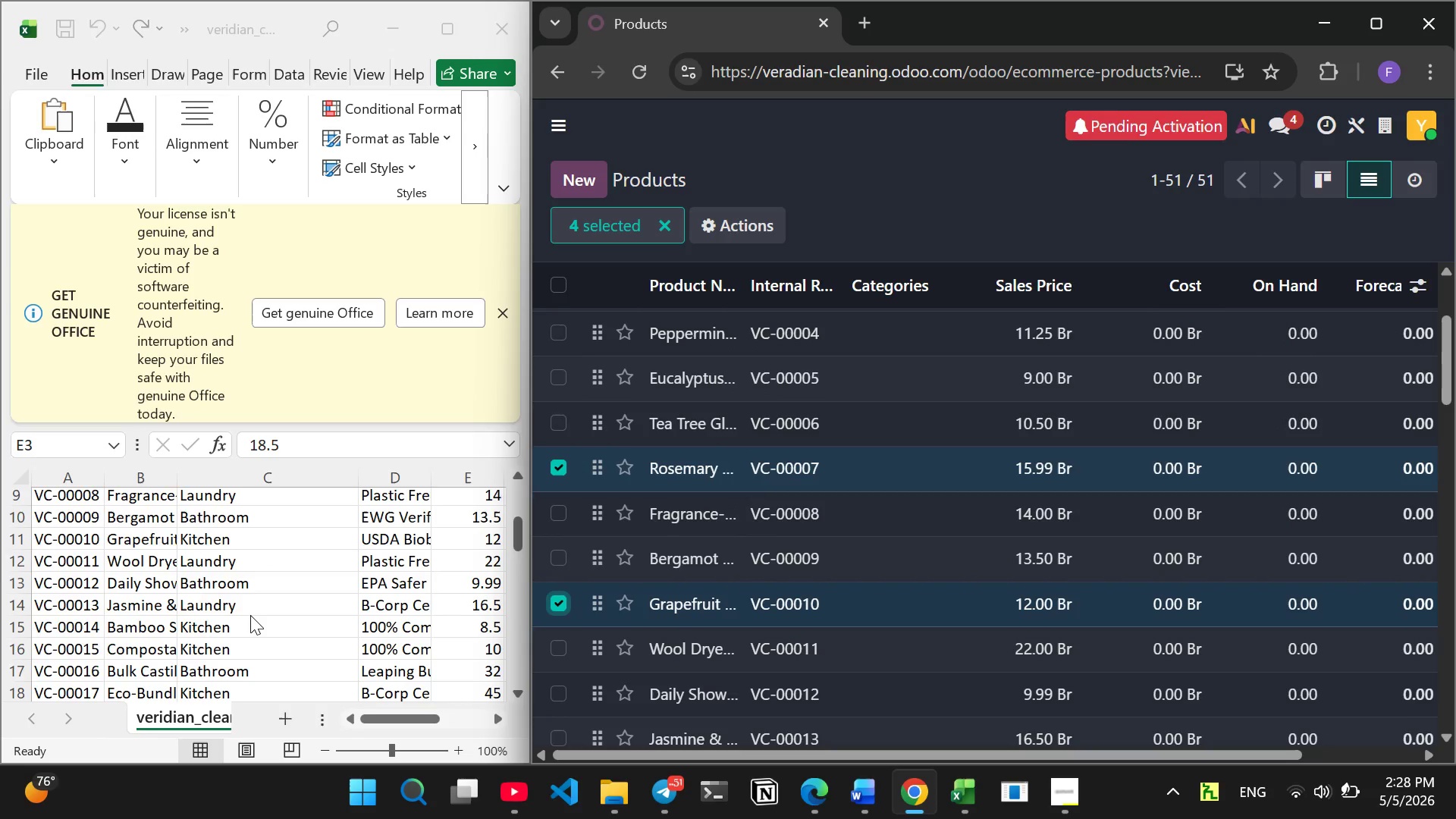 
wait(9.36)
 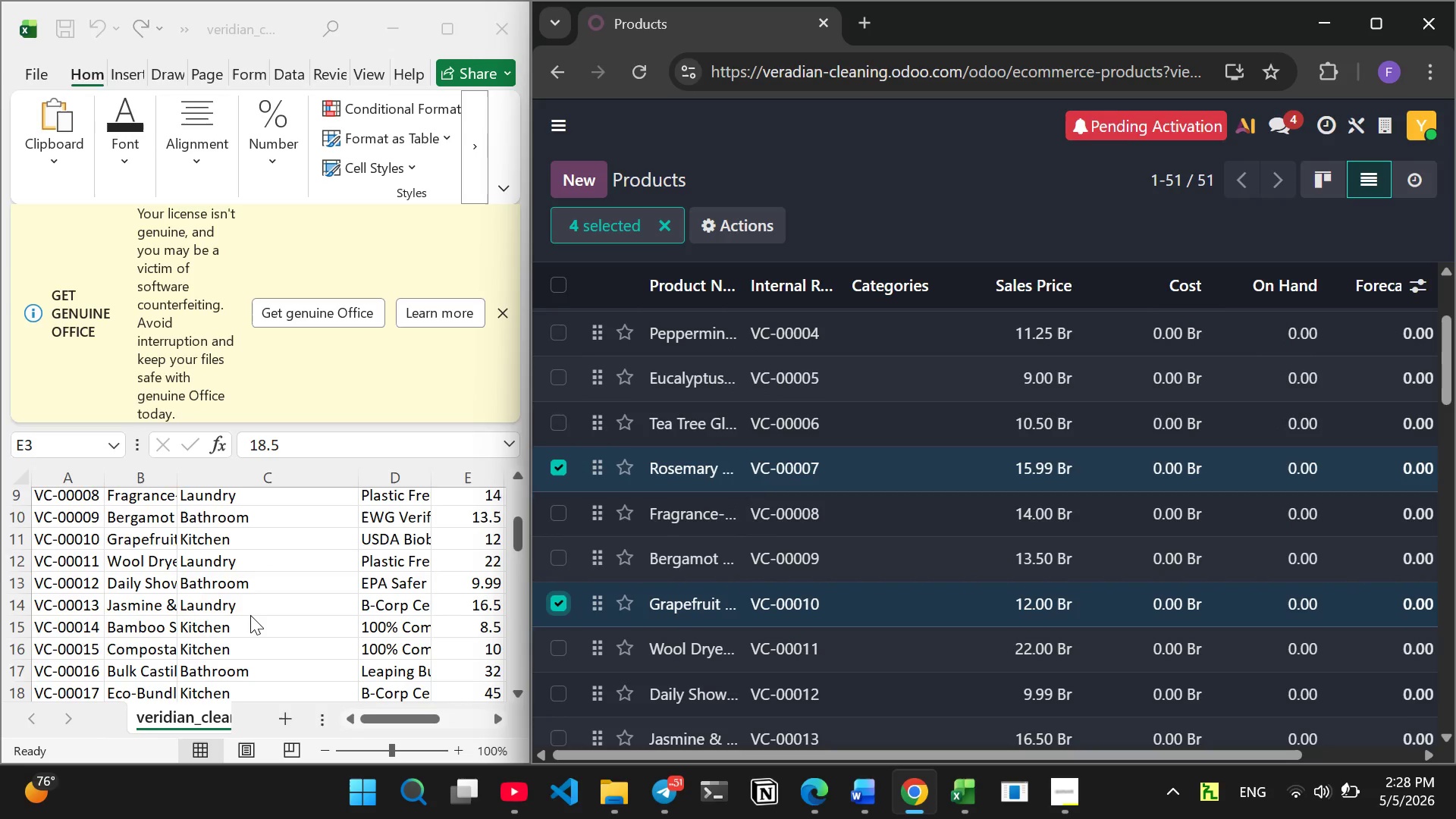 
left_click([559, 634])
 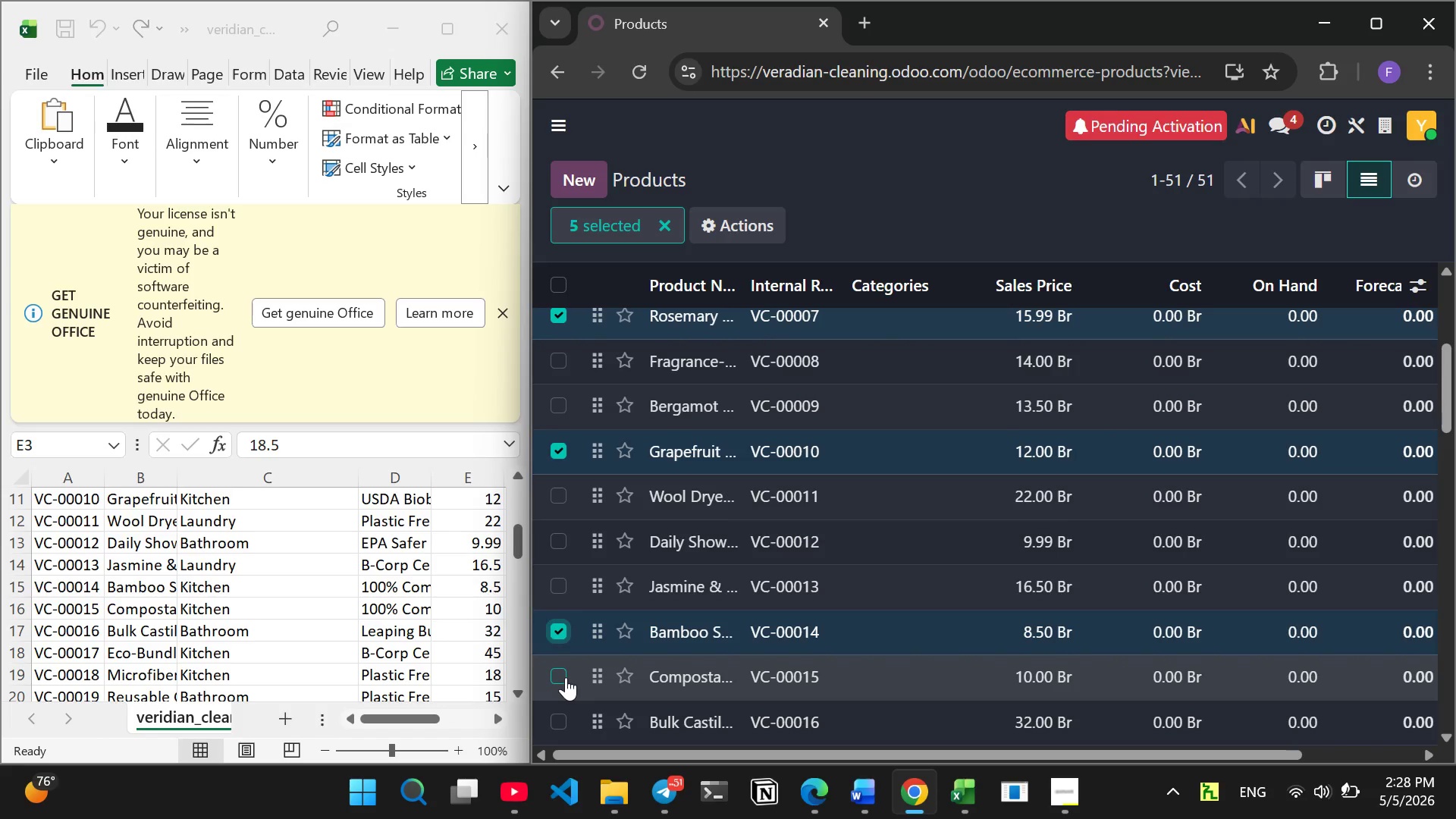 
left_click([566, 677])
 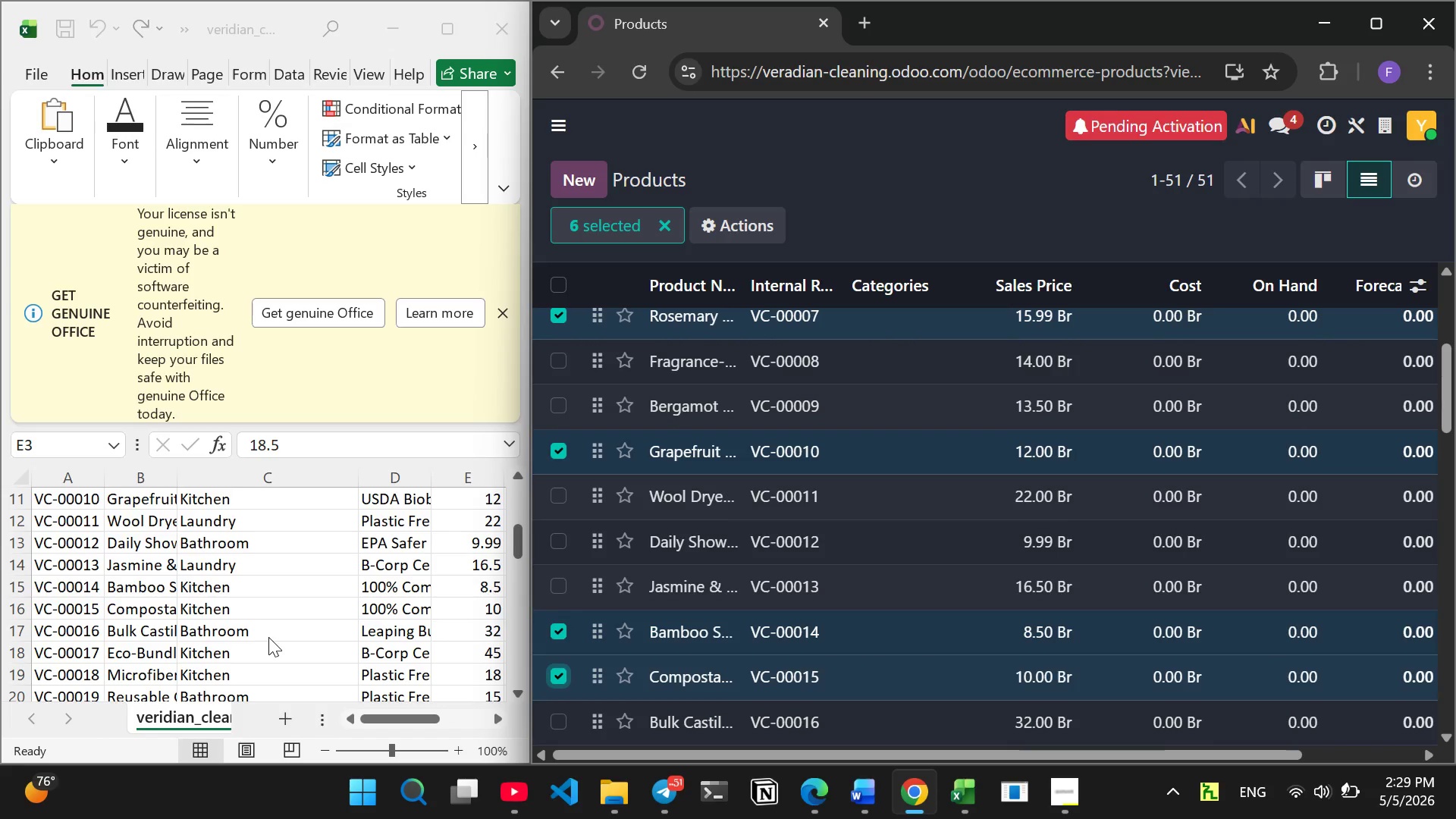 
wait(8.28)
 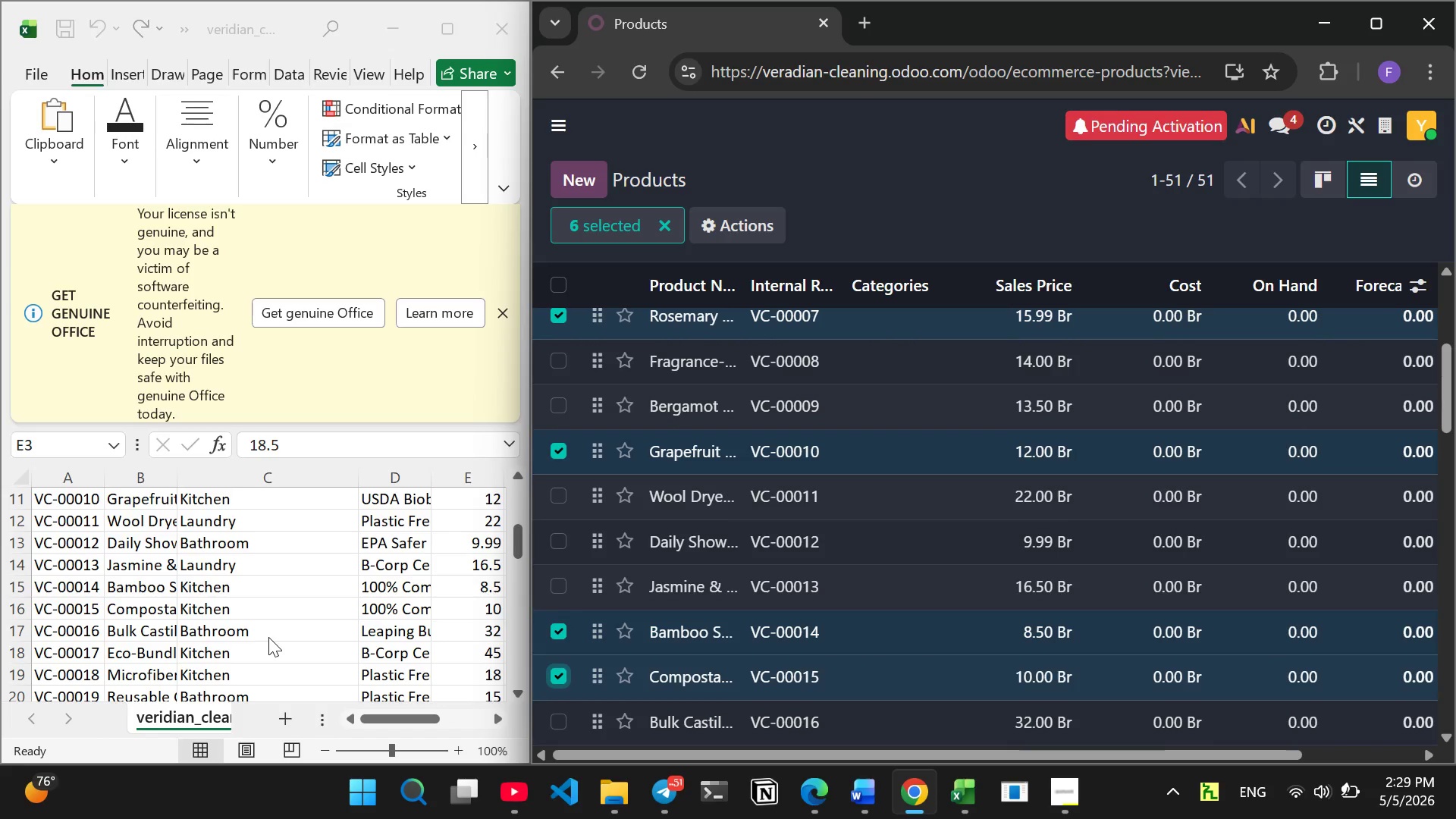 
left_click([557, 607])
 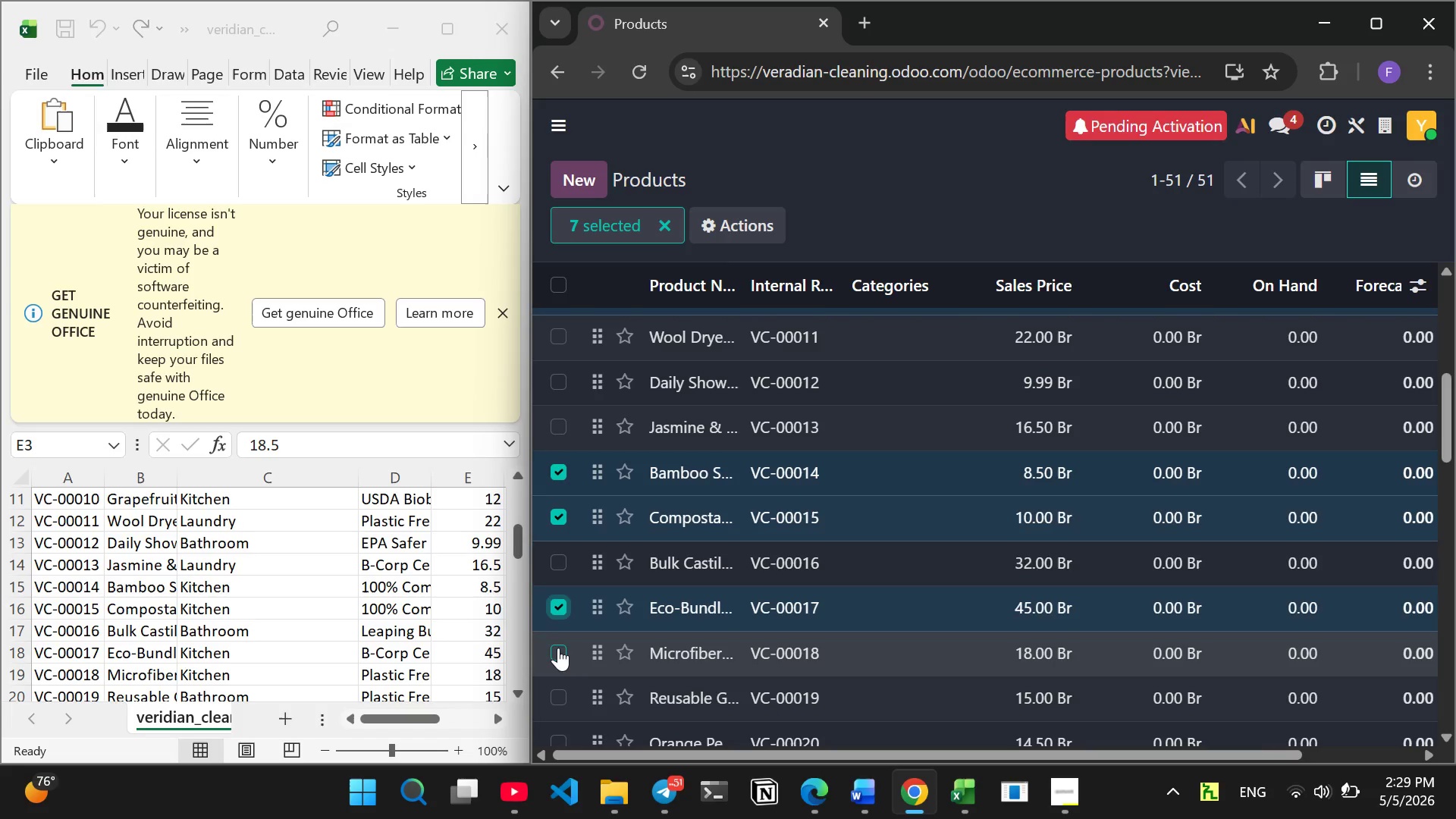 
left_click([558, 652])
 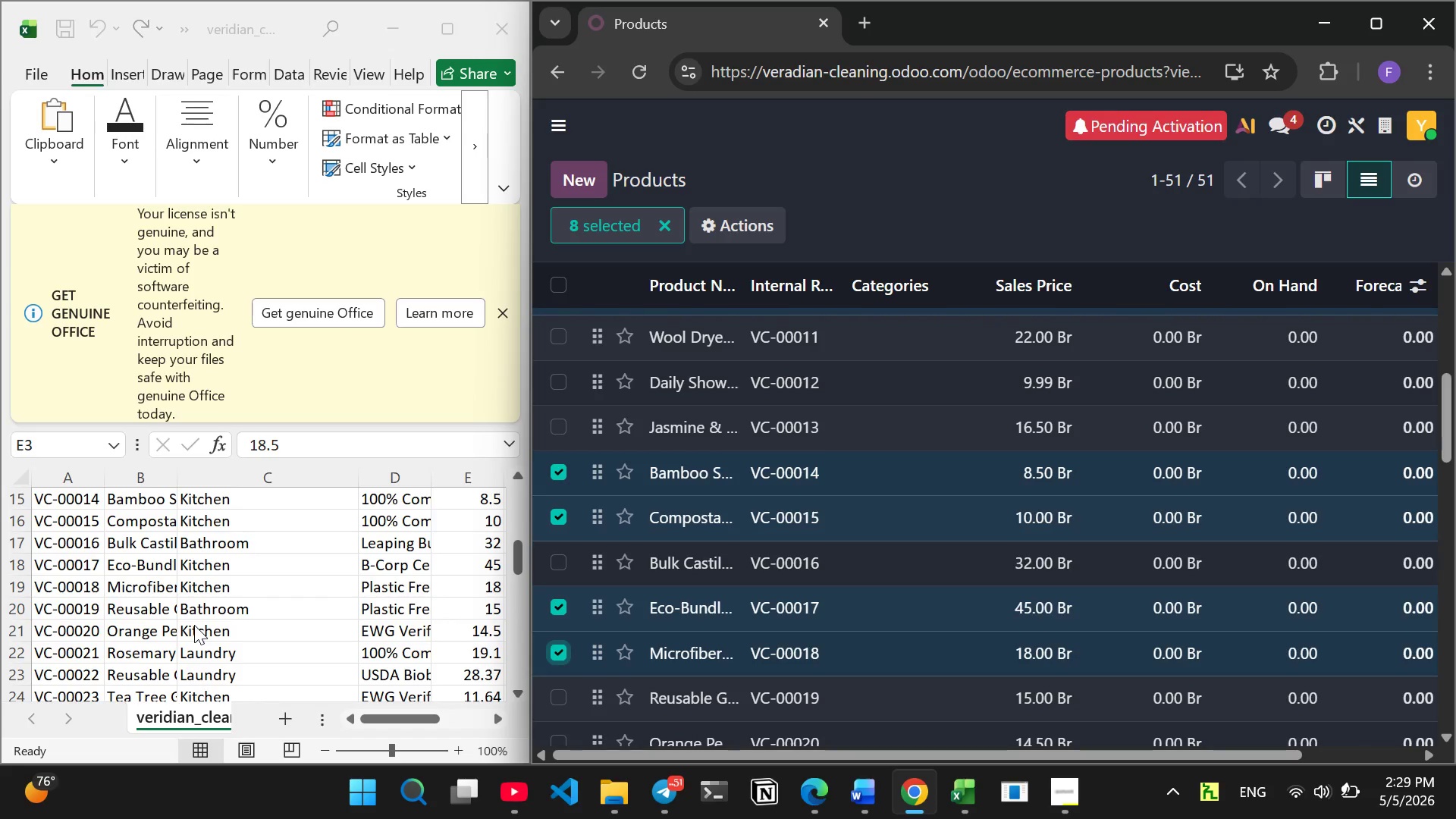 
wait(10.84)
 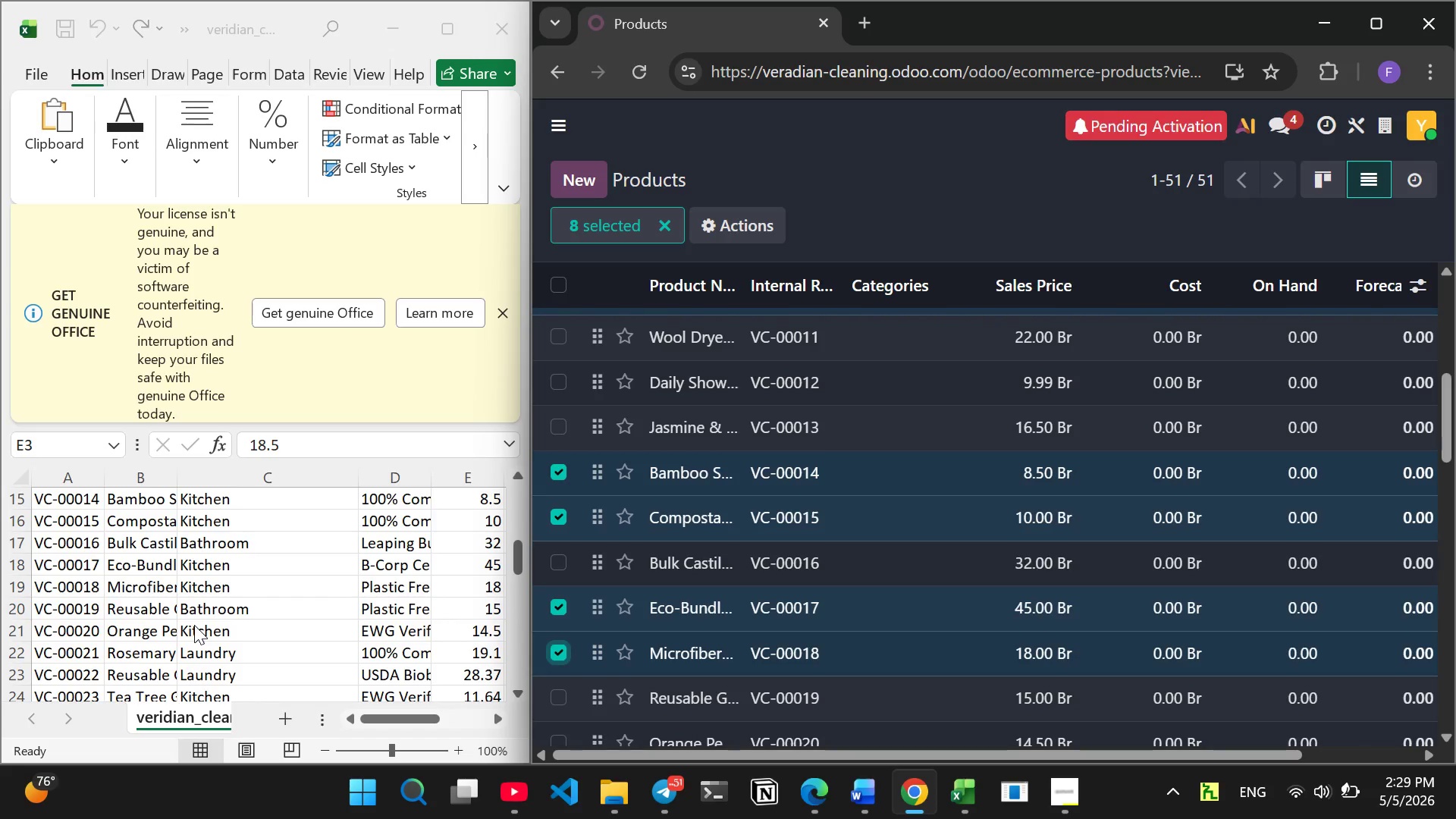 
left_click([563, 698])
 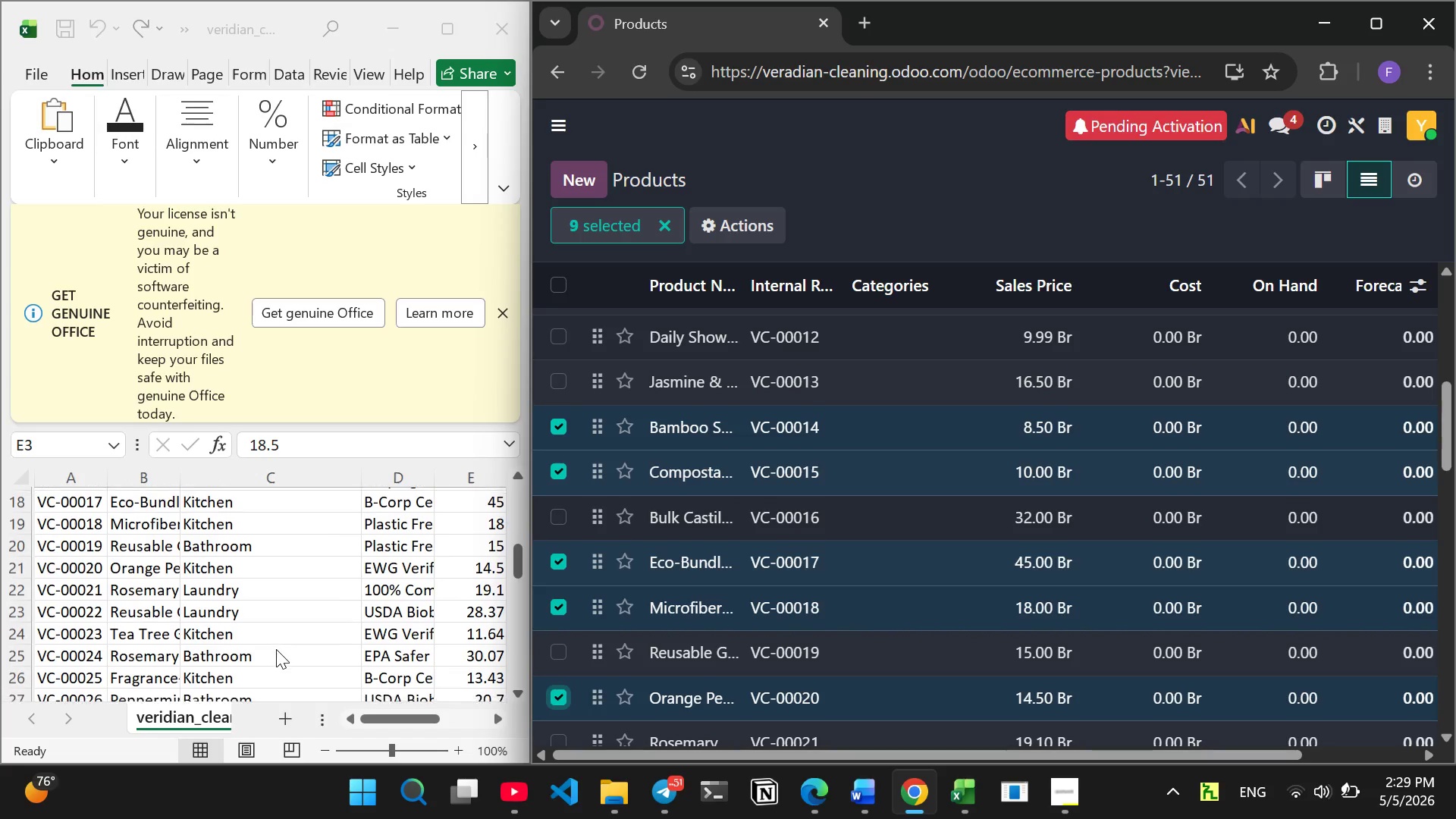 
wait(9.06)
 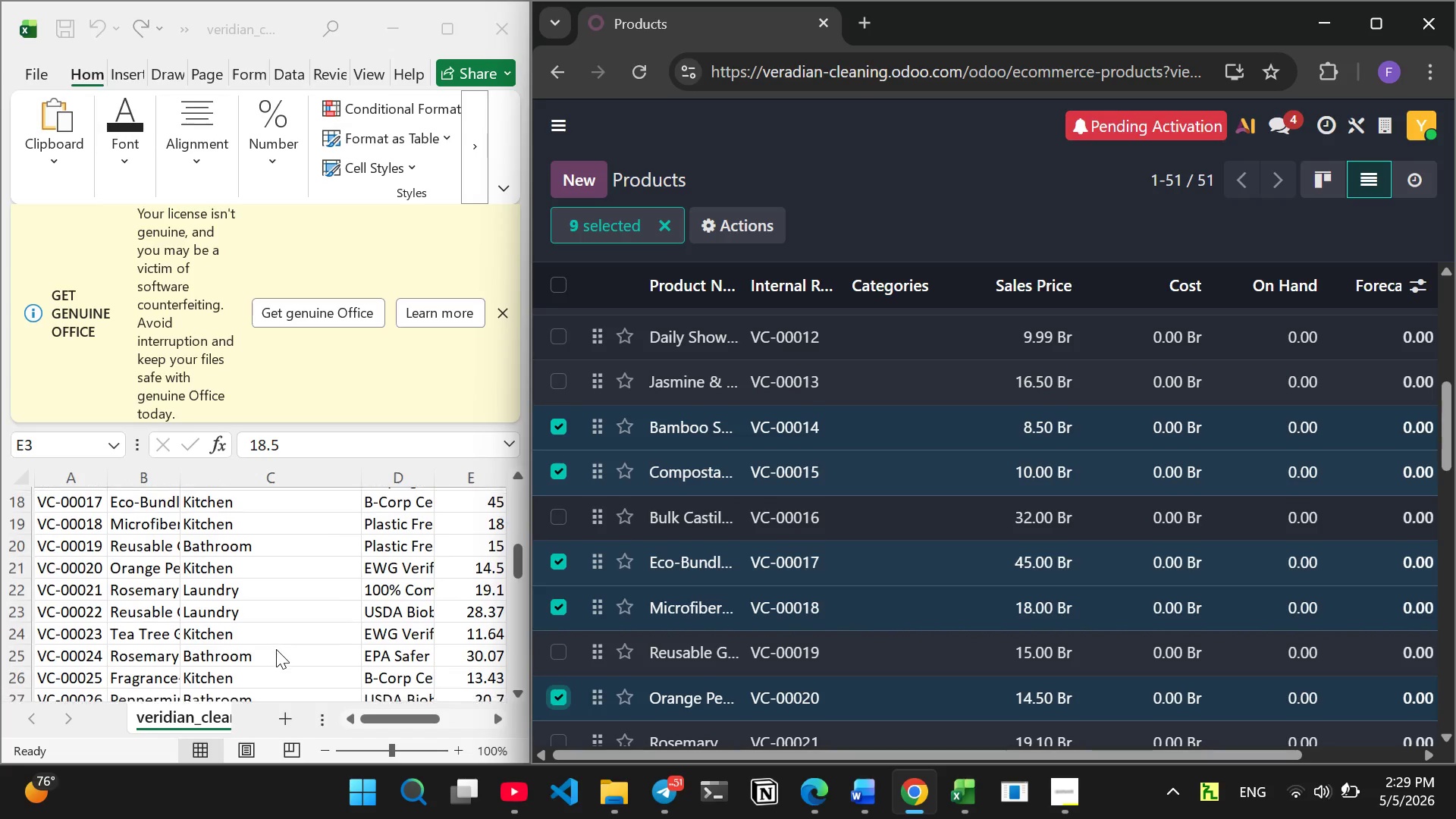 
left_click([552, 679])
 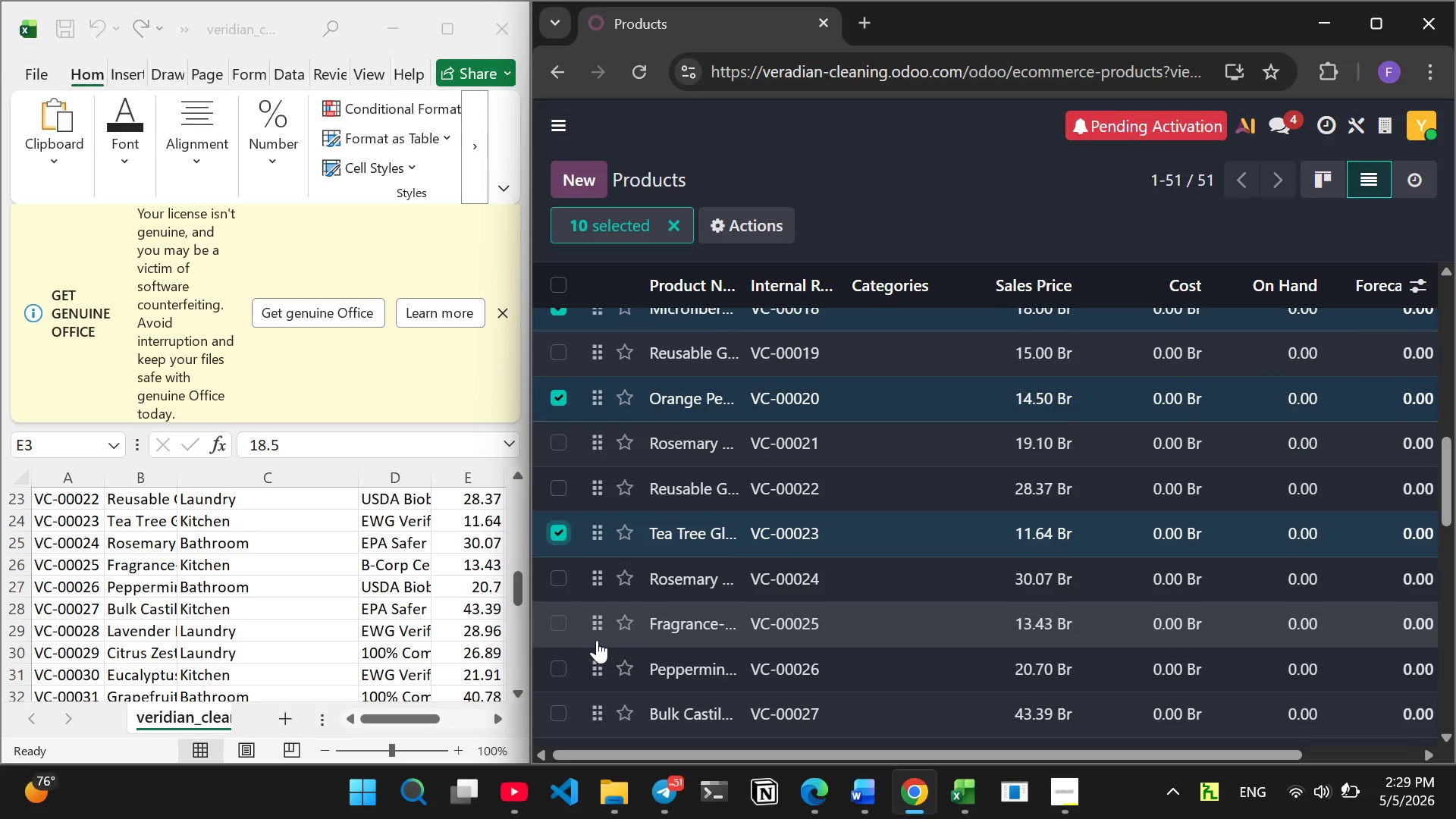 
left_click([562, 625])
 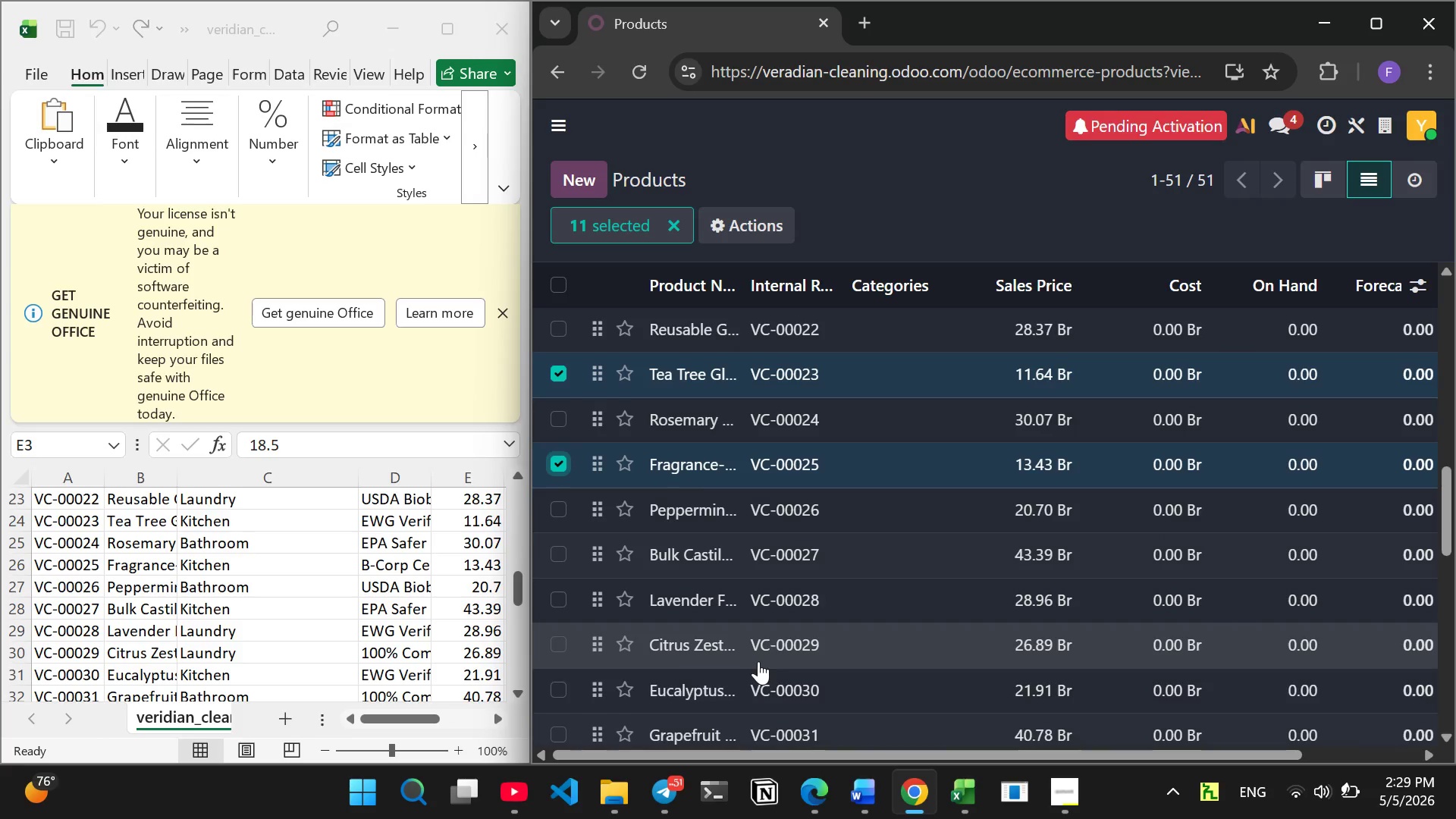 
wait(5.28)
 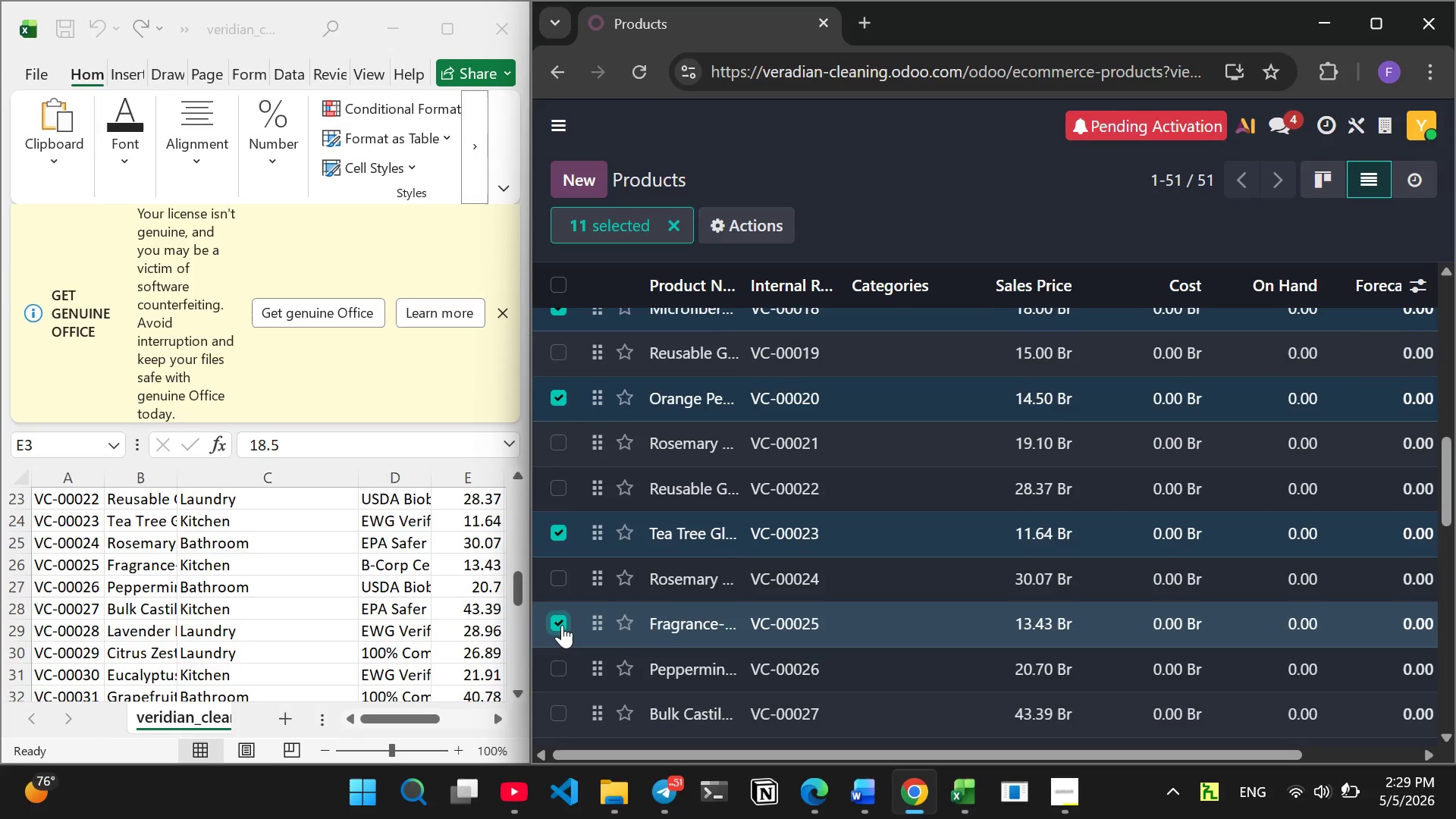 
left_click([558, 690])
 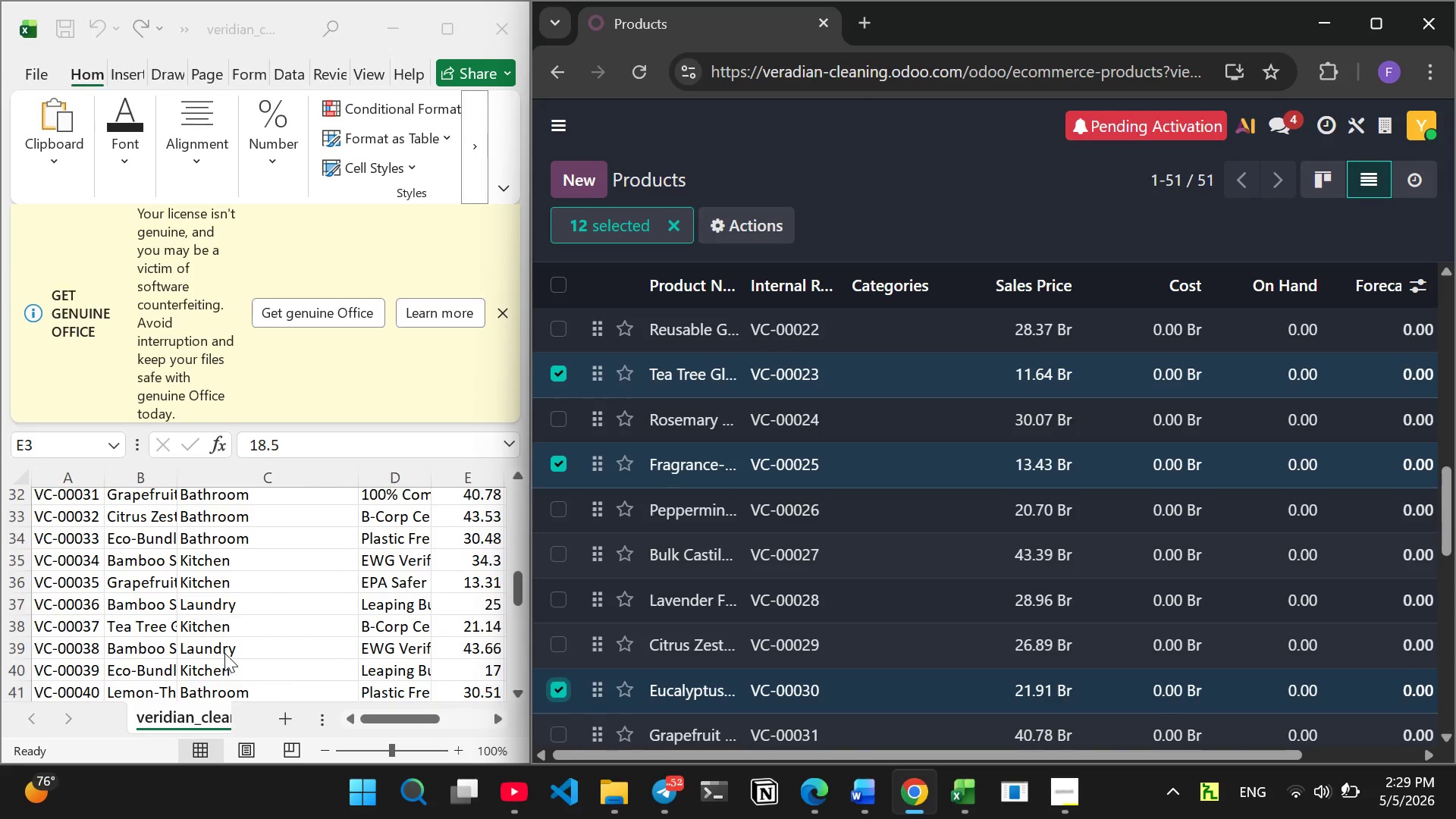 
wait(12.06)
 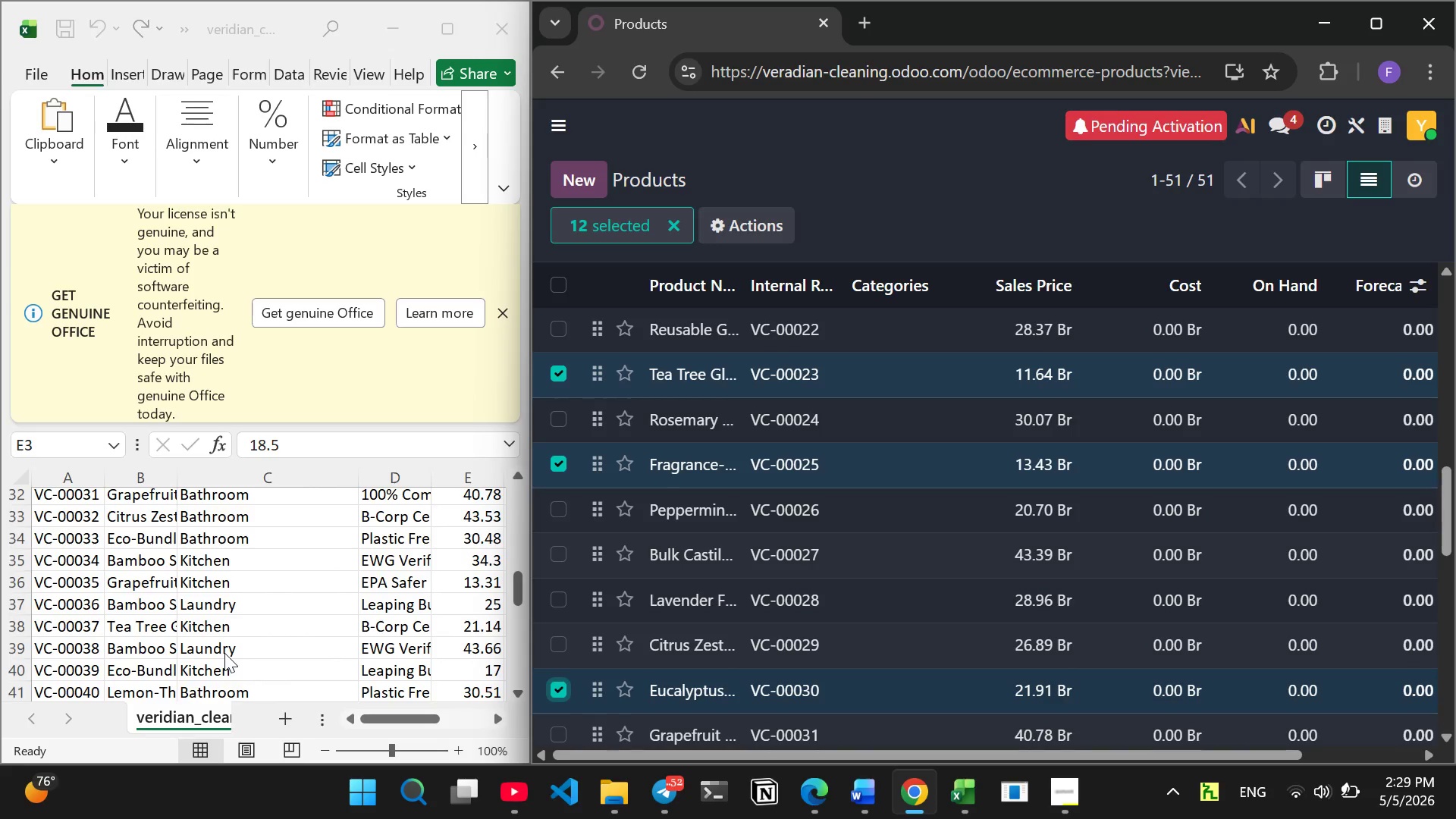 
left_click([556, 609])
 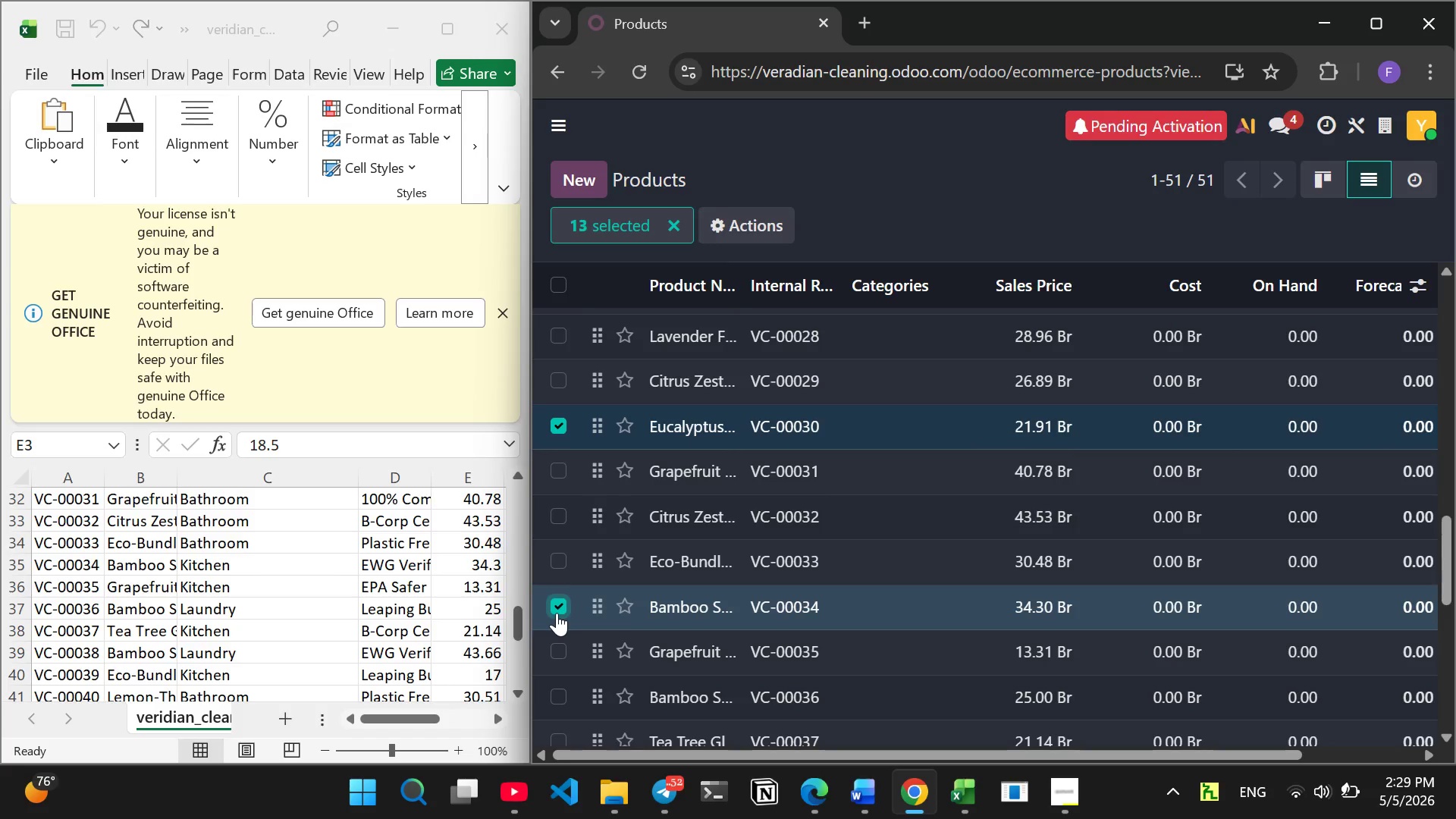 
wait(6.97)
 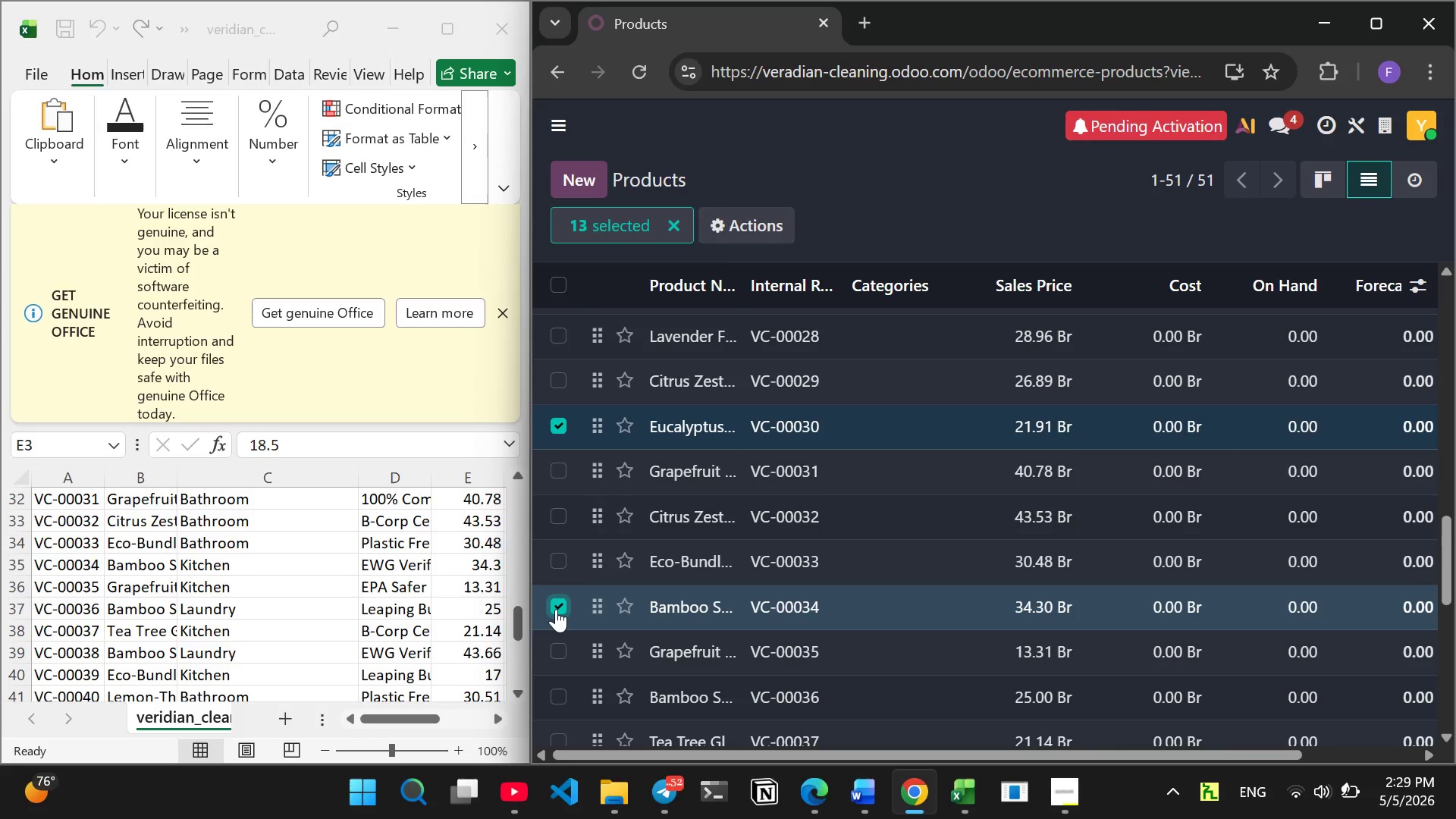 
left_click([563, 648])
 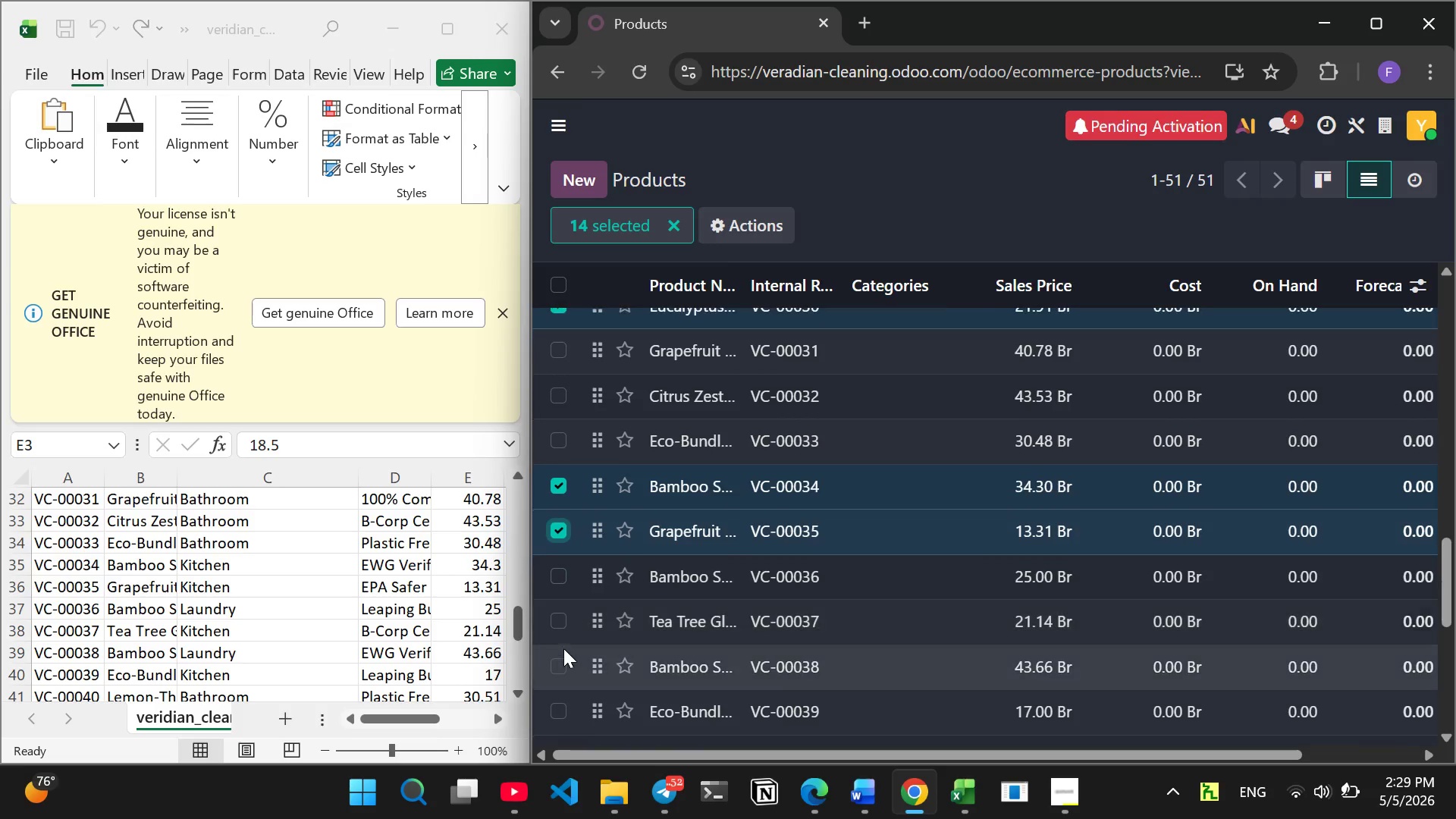 
left_click([557, 624])
 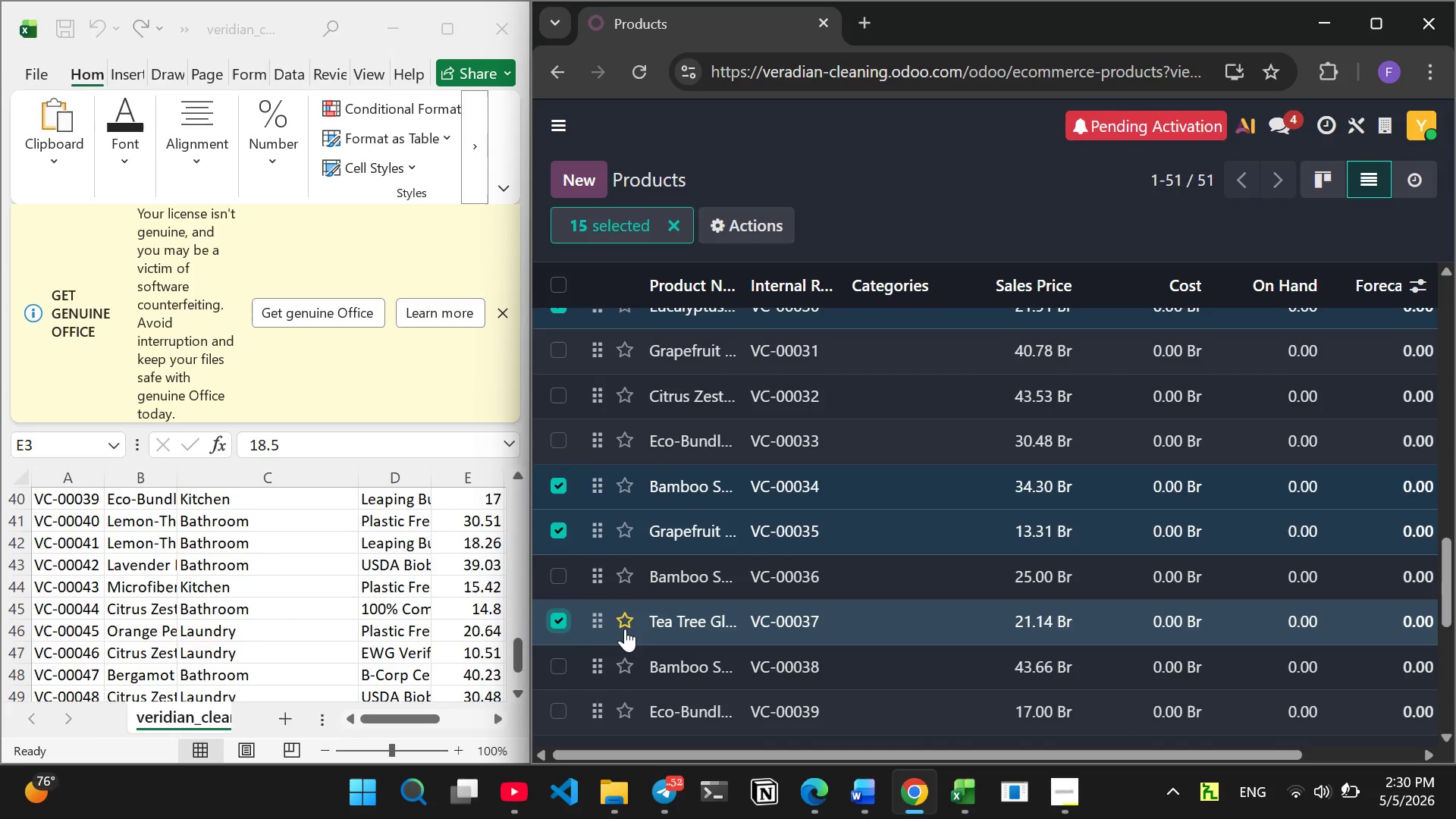 
wait(6.49)
 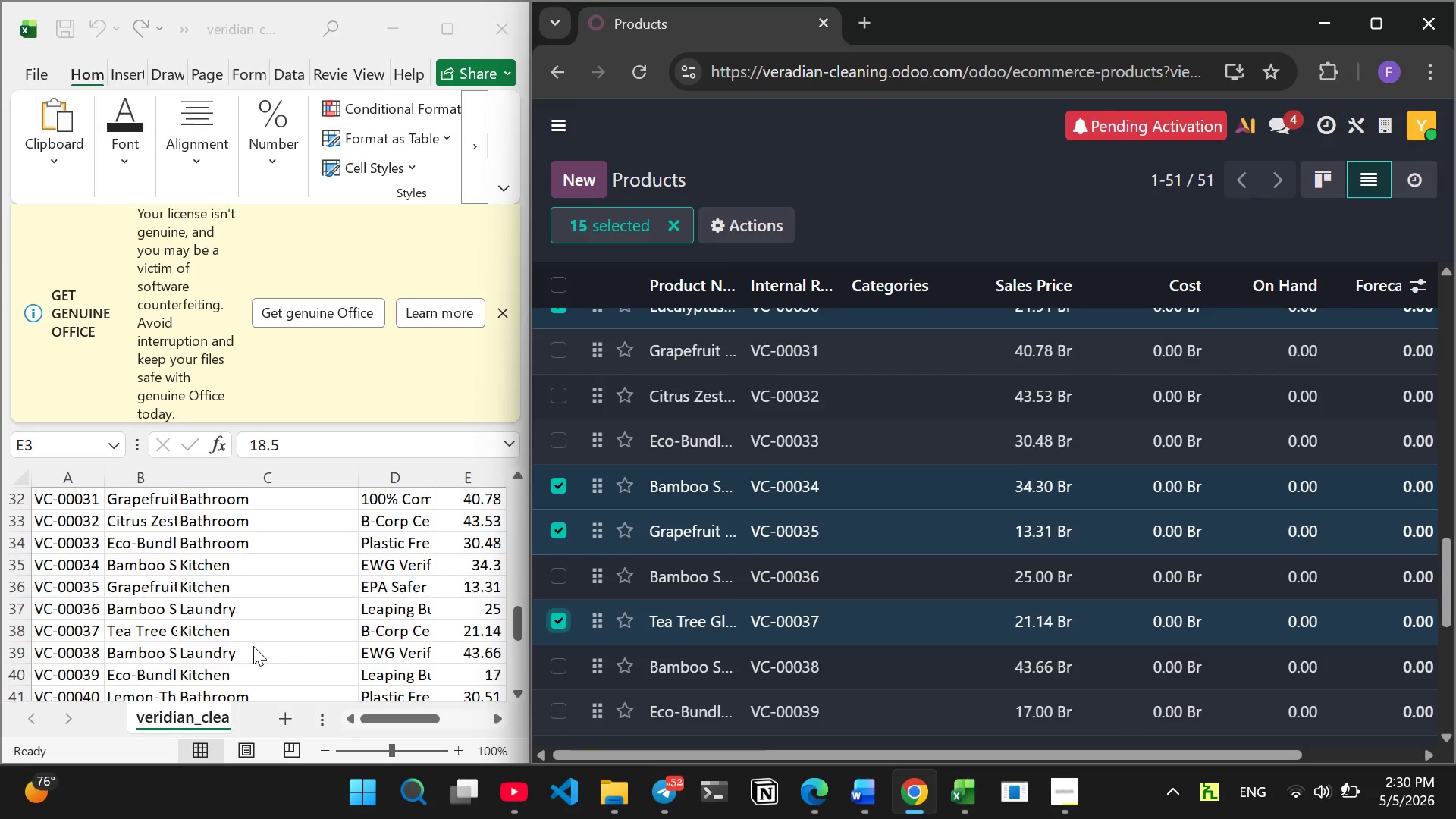 
left_click([554, 631])
 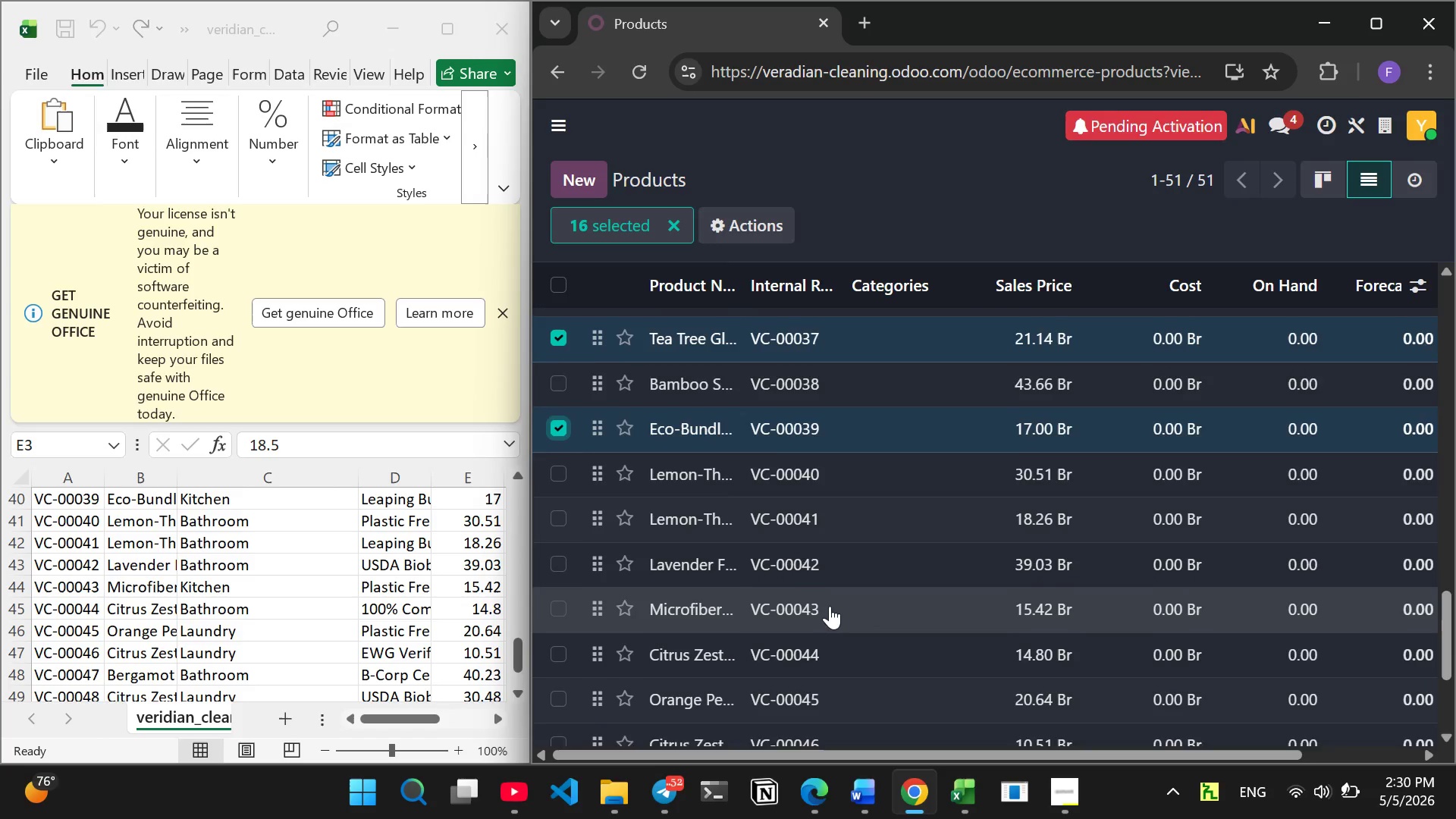 
wait(6.17)
 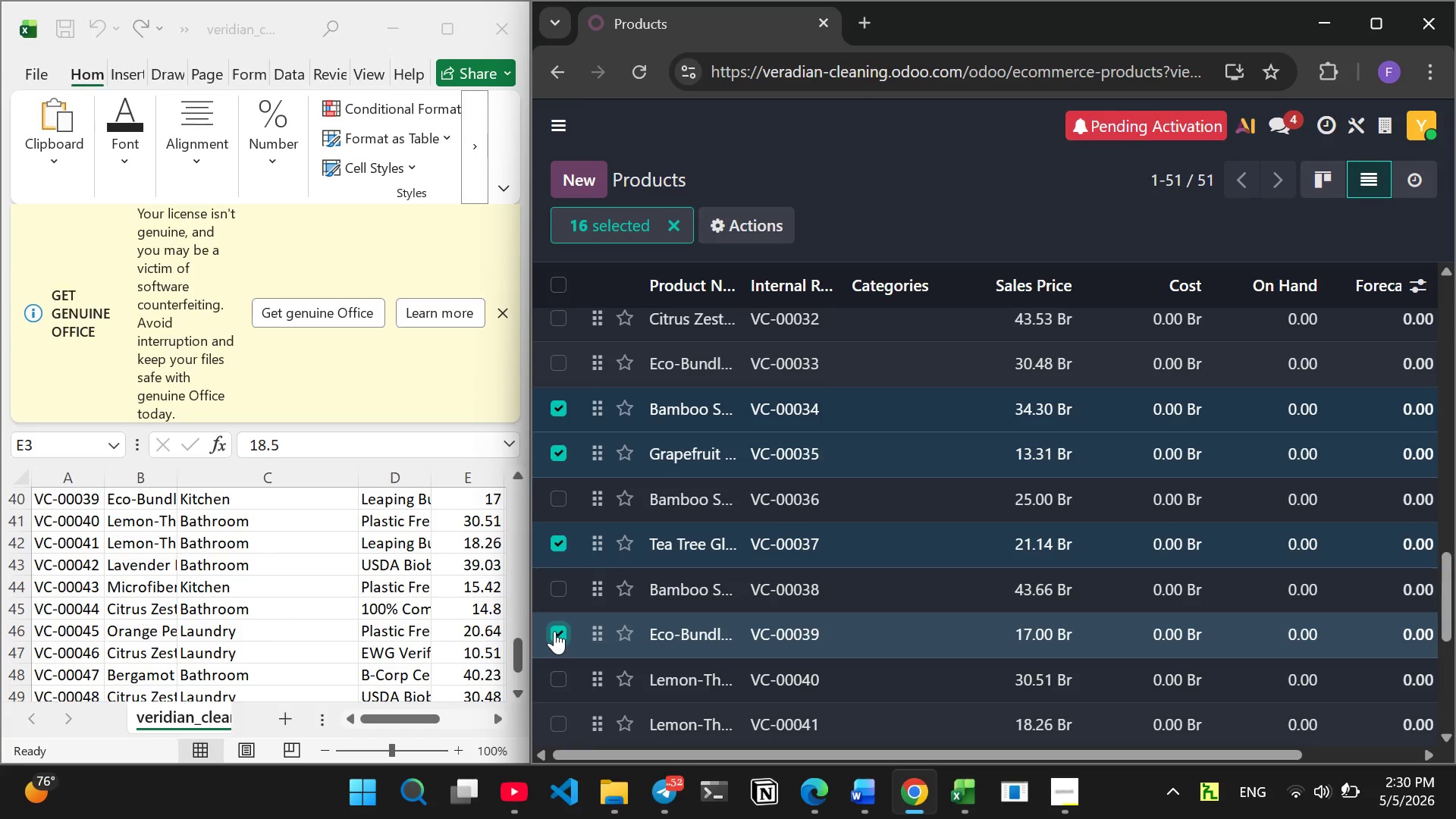 
left_click([557, 592])
 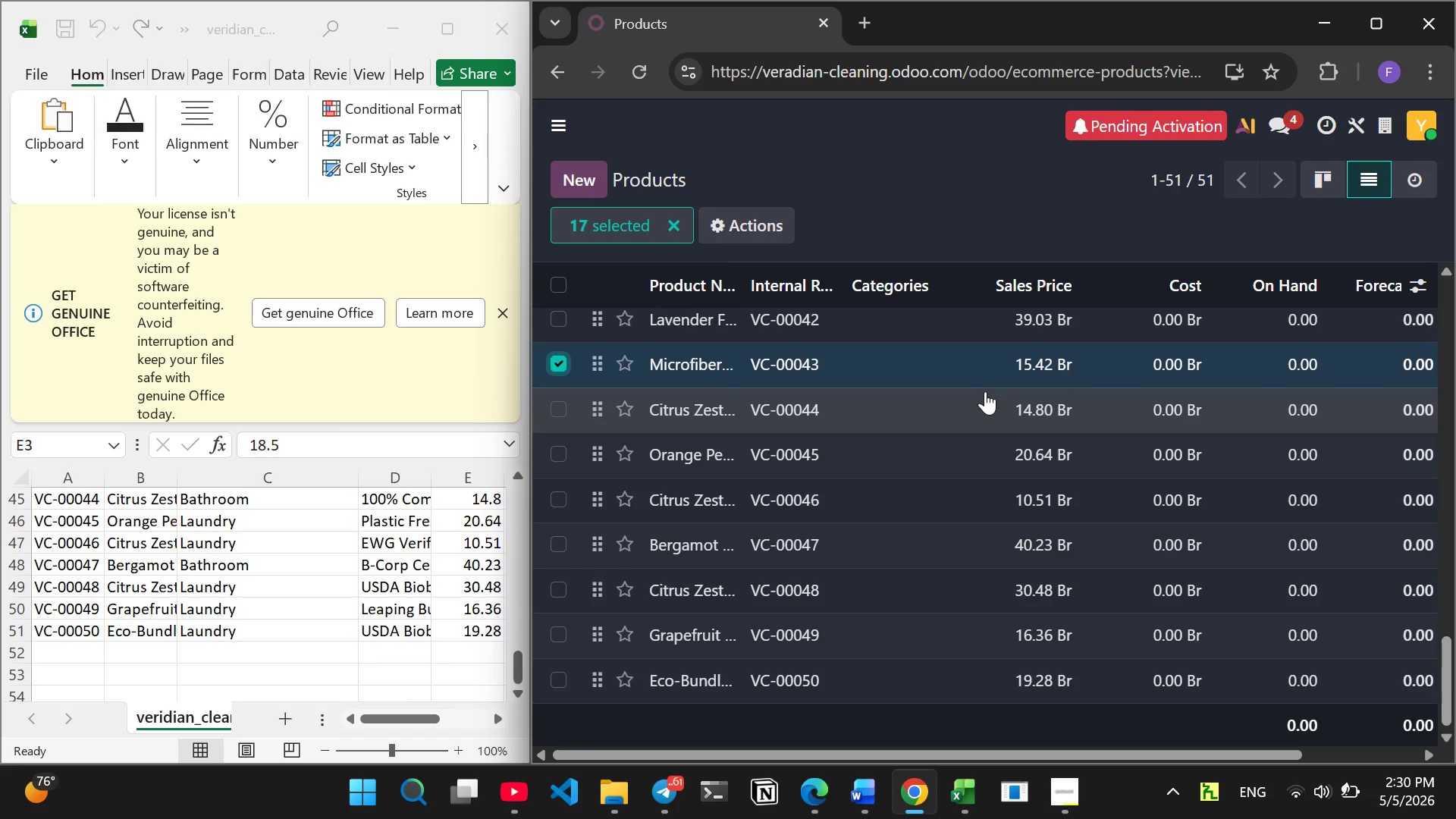 
wait(28.5)
 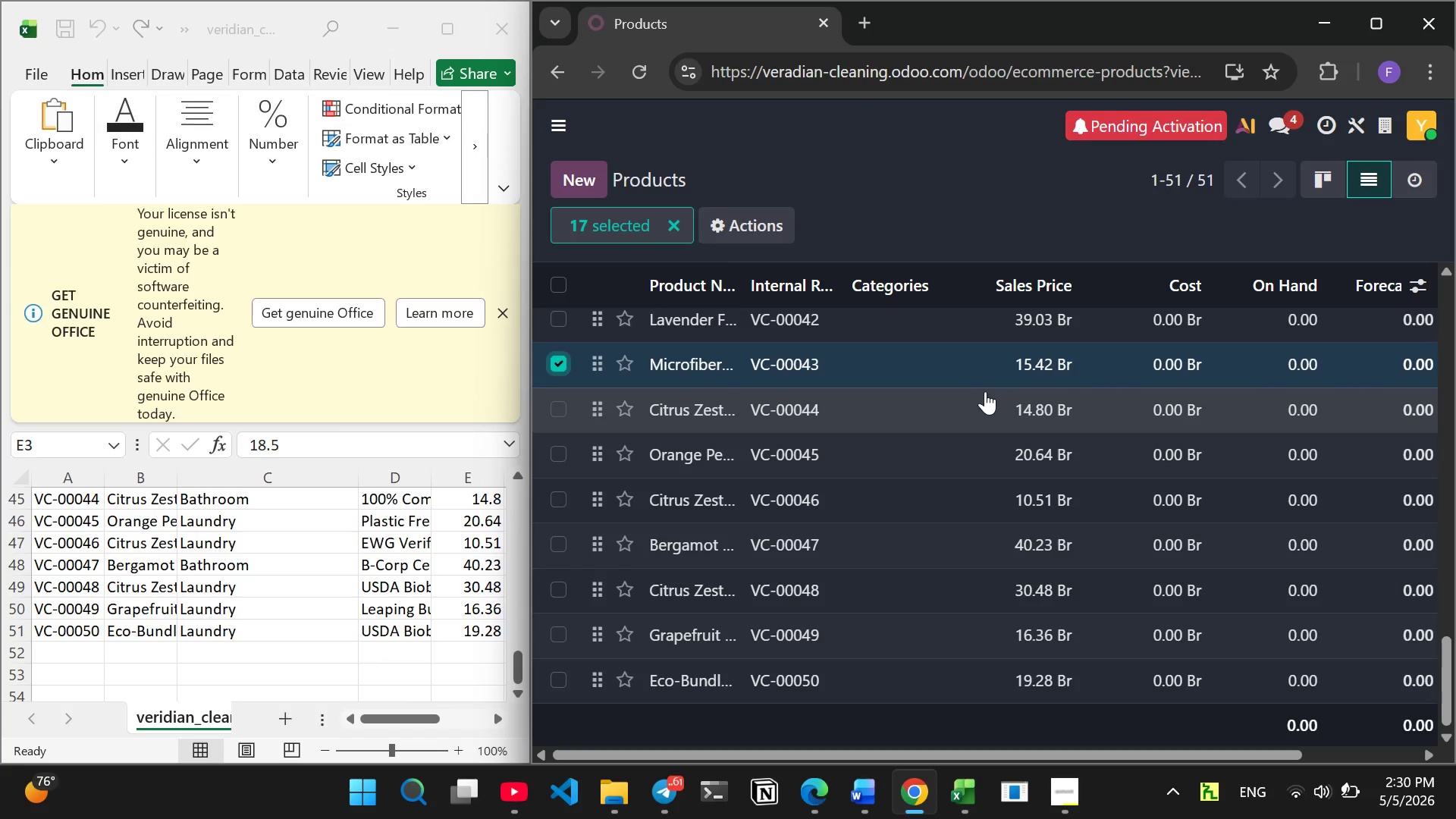 
left_click([741, 215])
 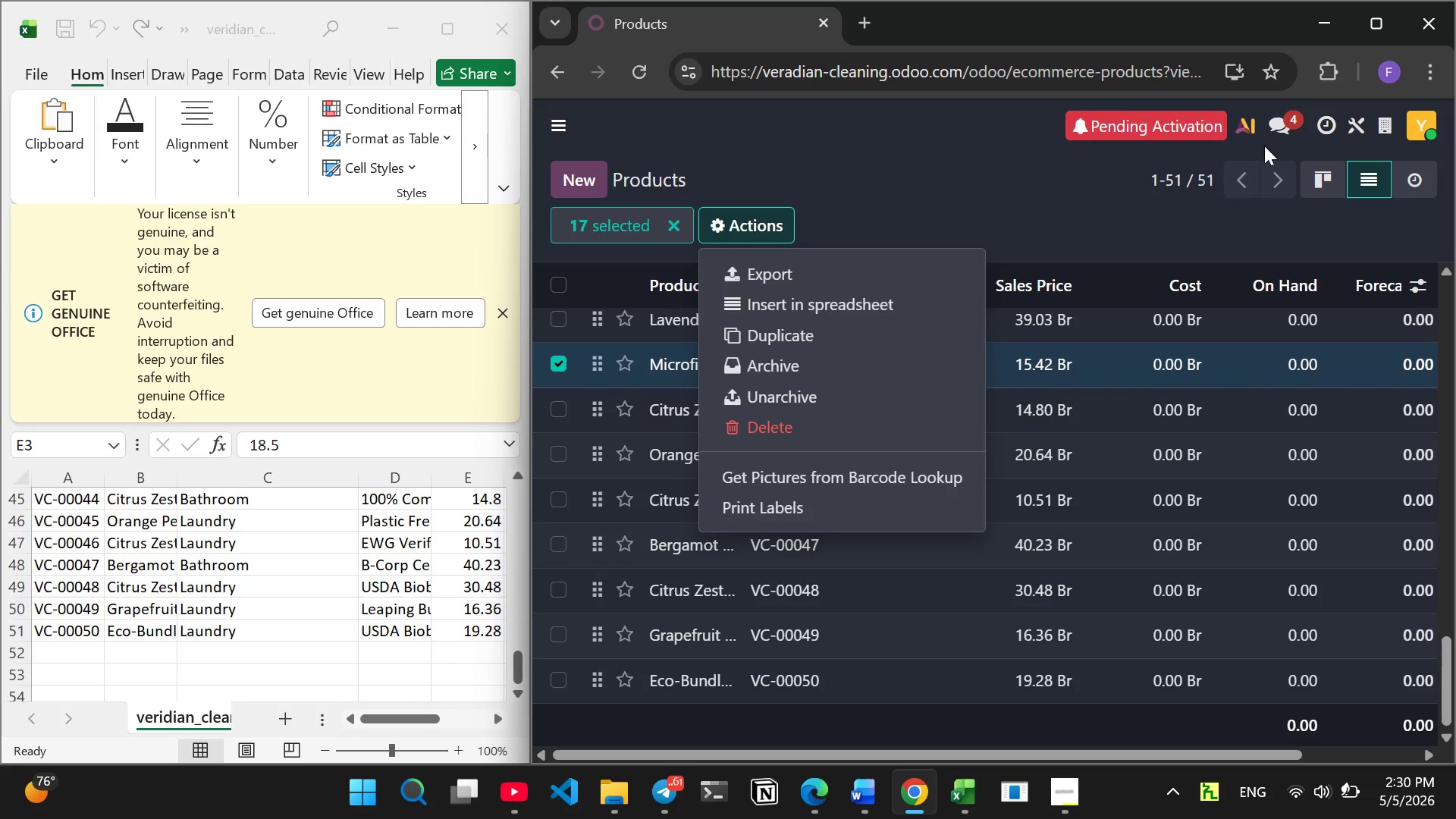 
left_click([1376, 25])
 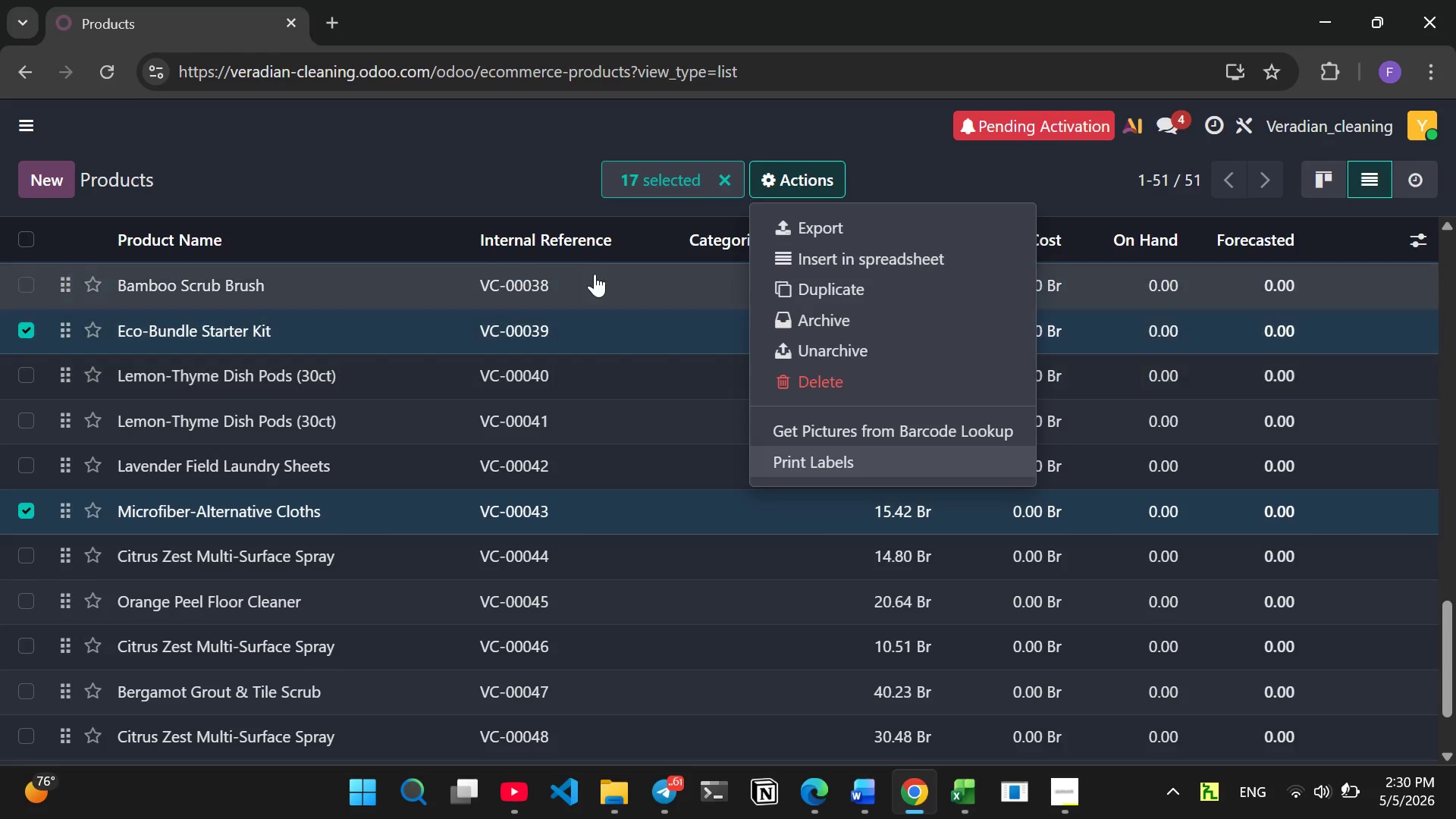 
wait(6.88)
 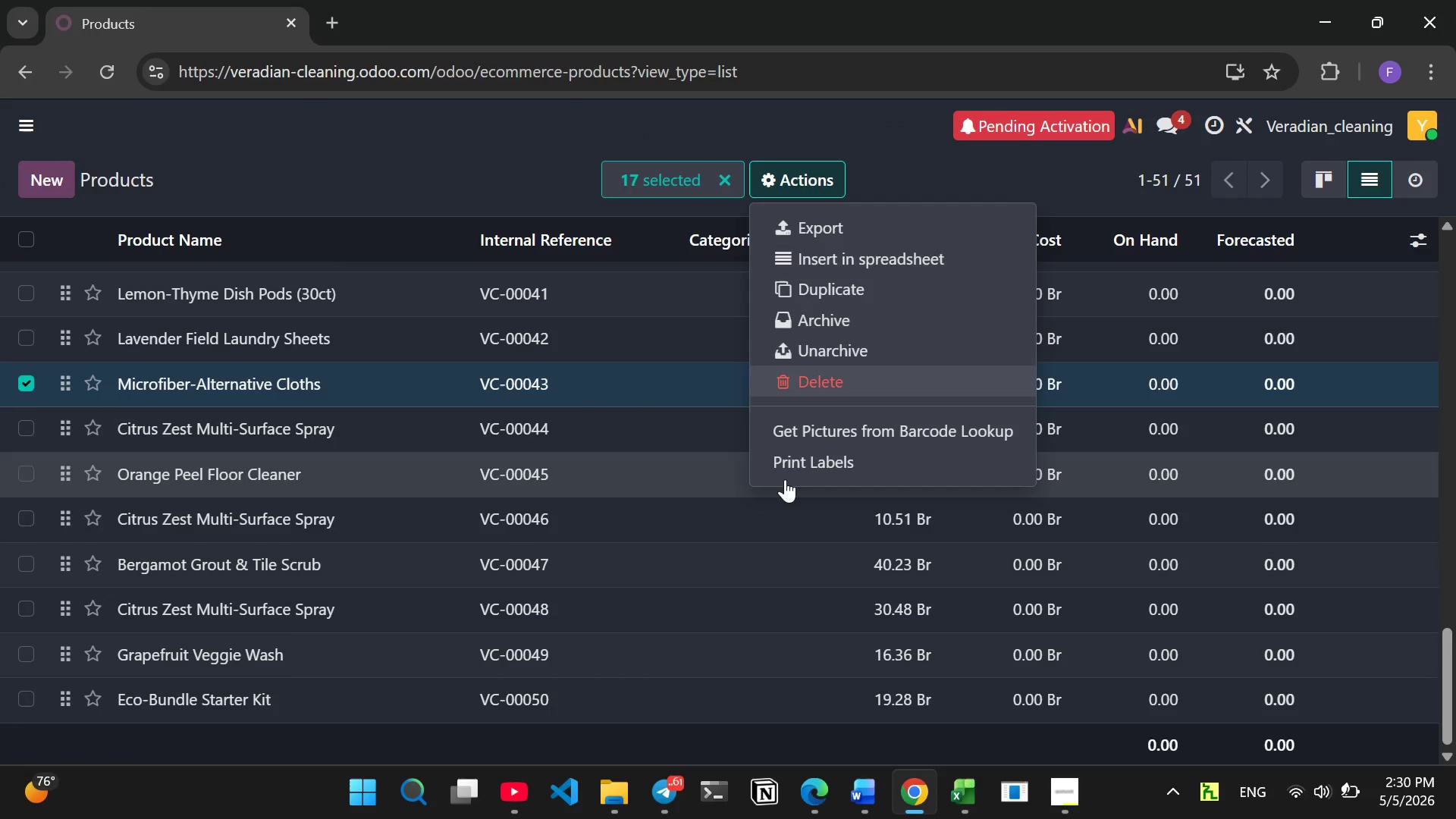 
left_click([509, 179])
 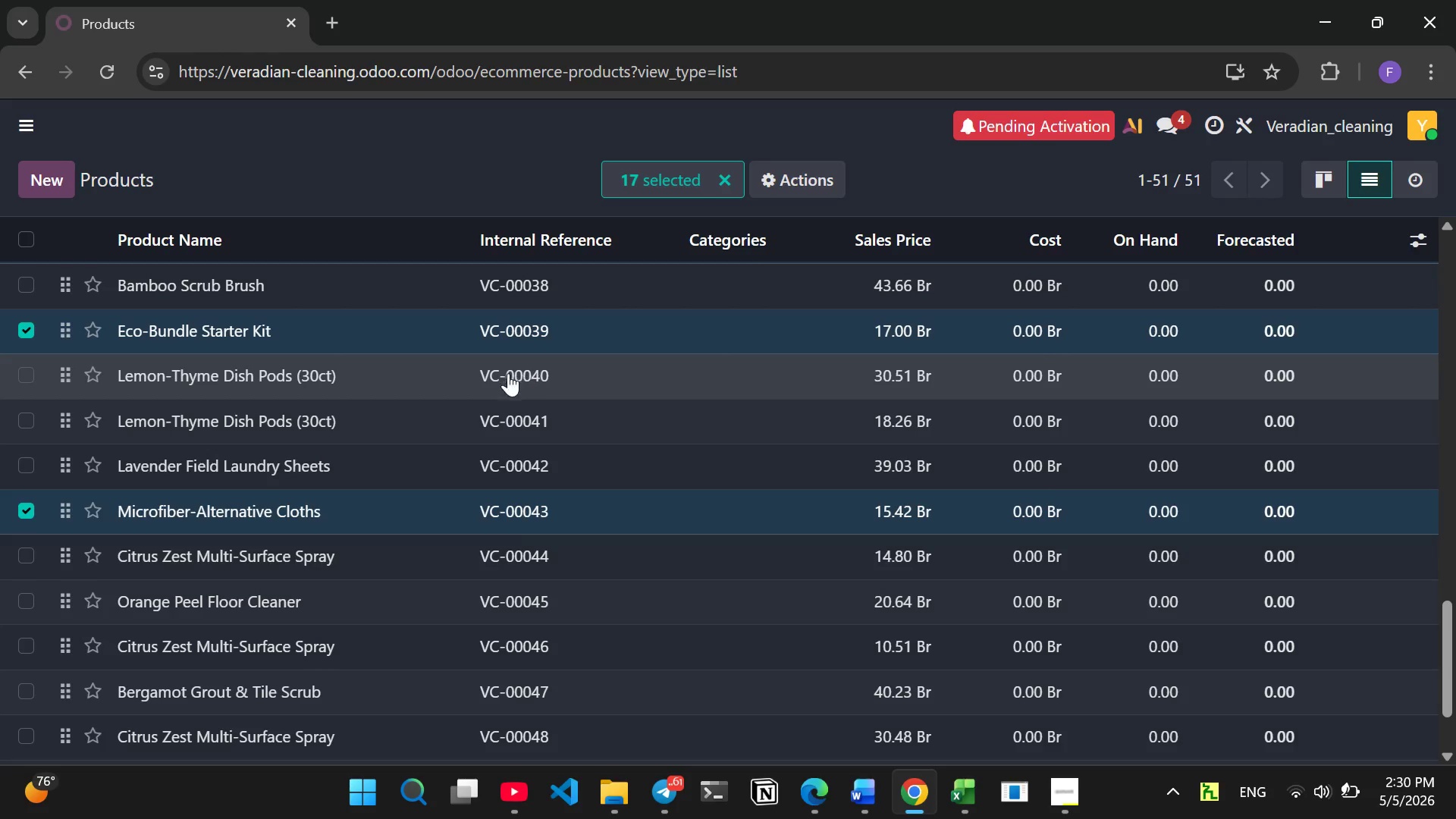 
wait(6.51)
 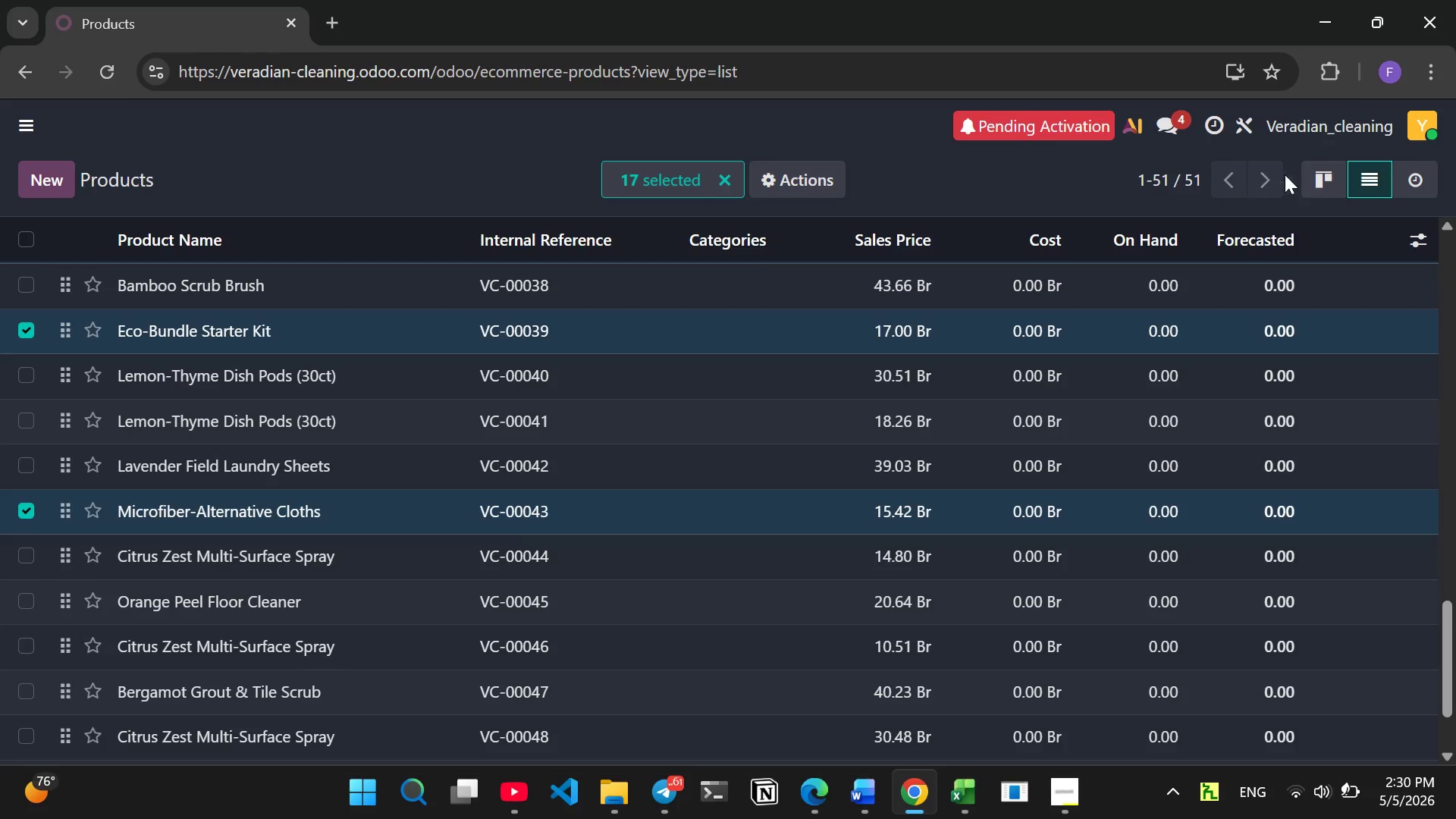 
right_click([498, 340])
 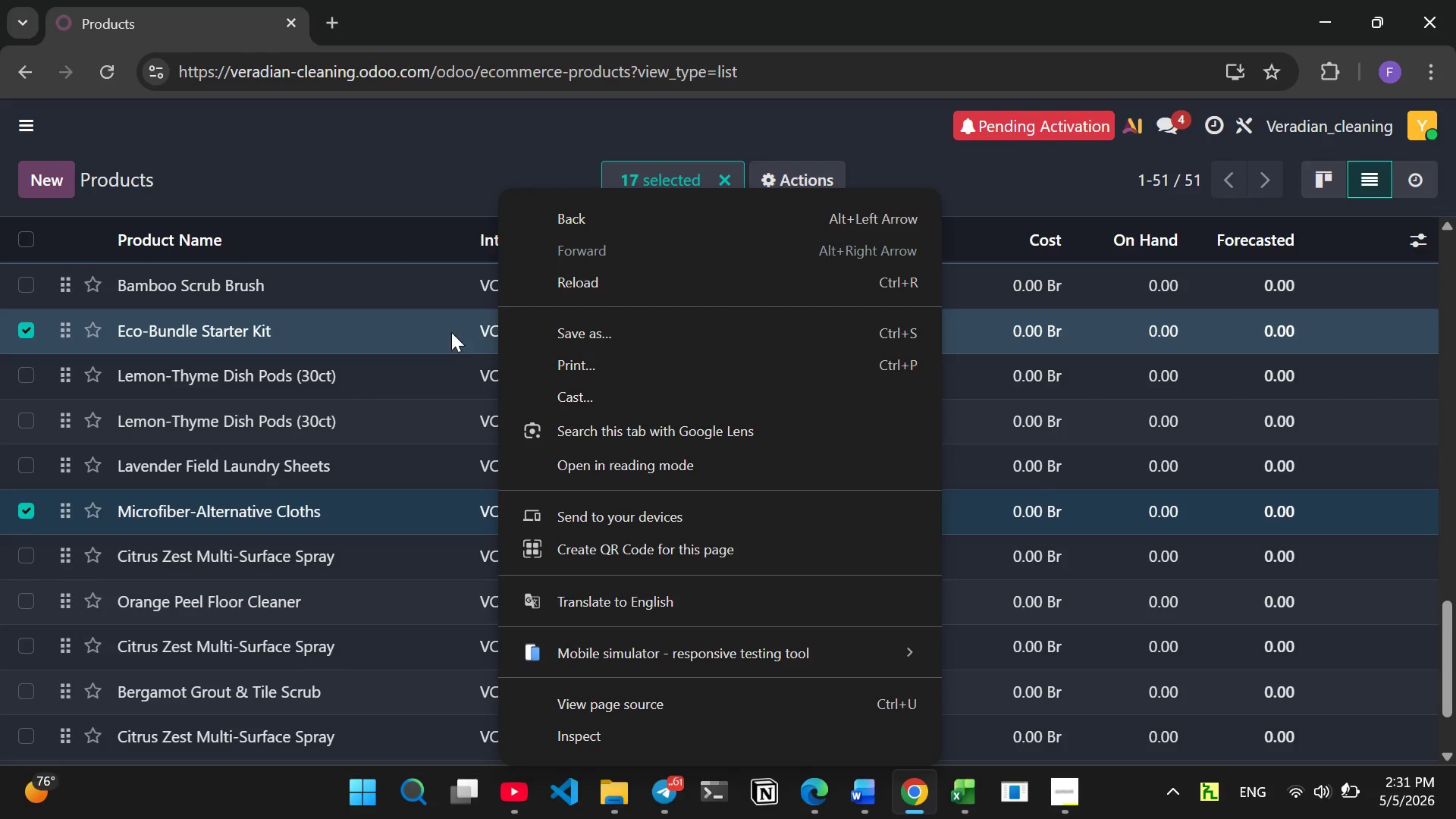 
left_click([447, 332])
 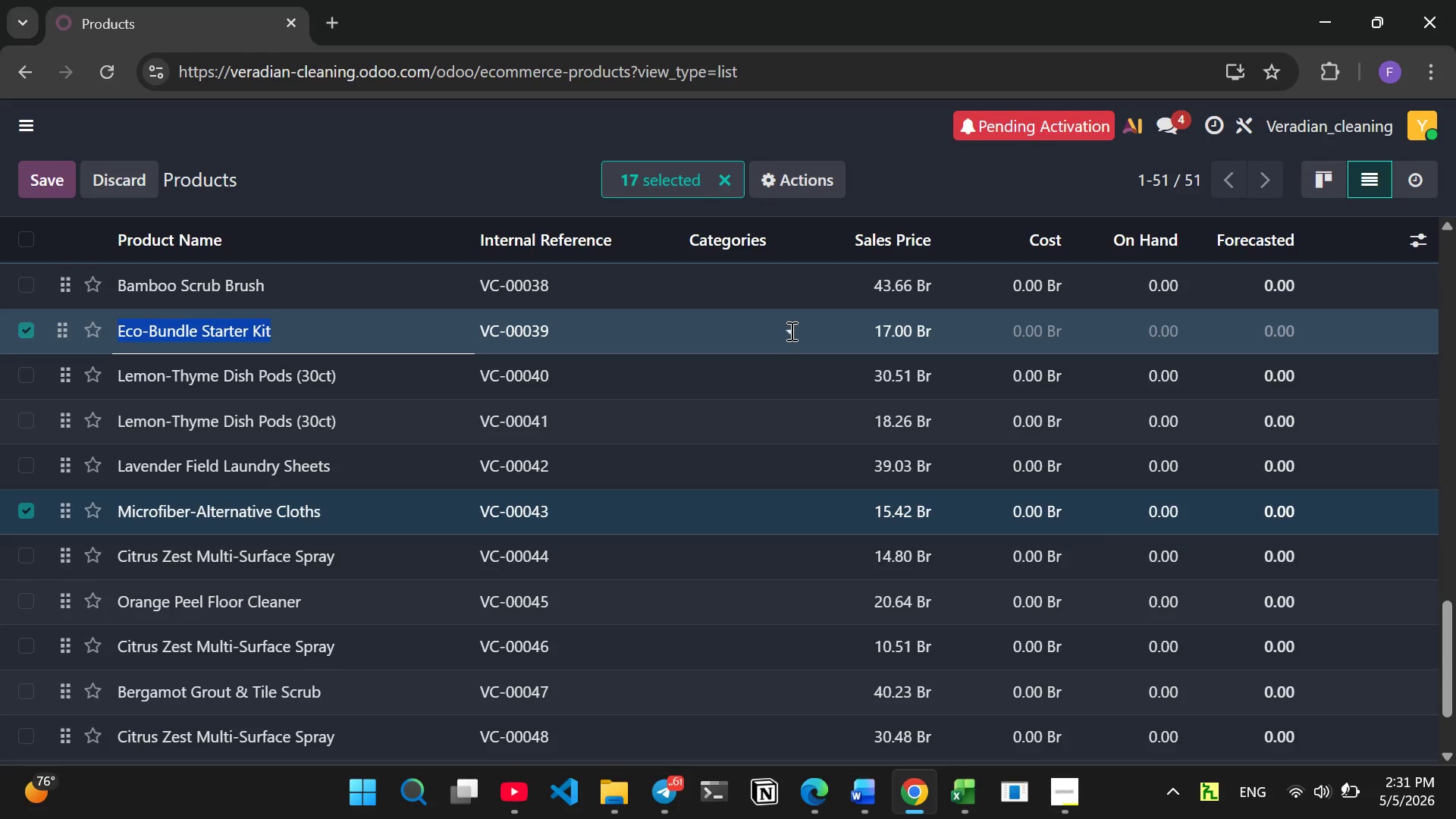 
left_click([794, 334])
 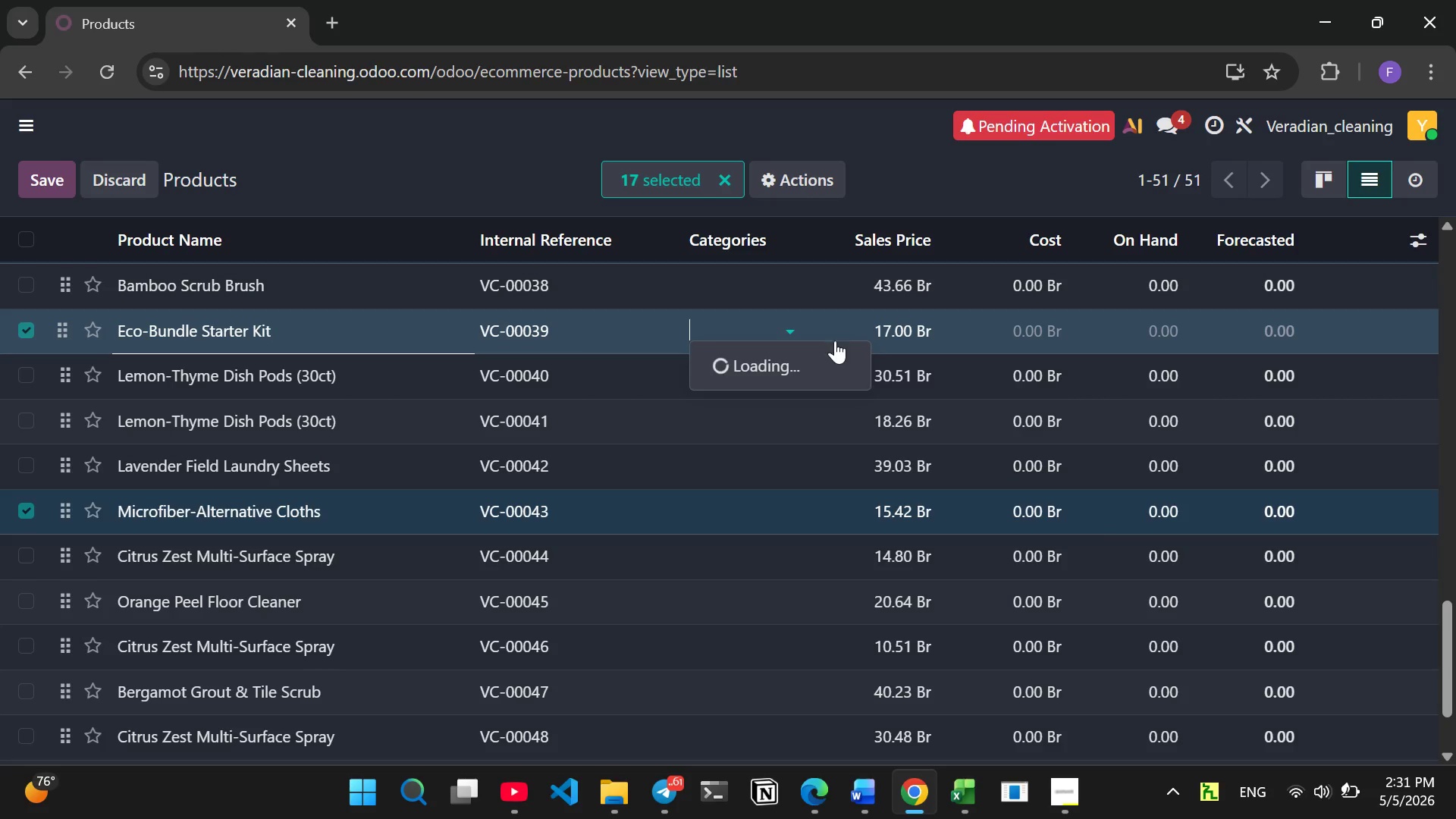 
mouse_move([794, 350])
 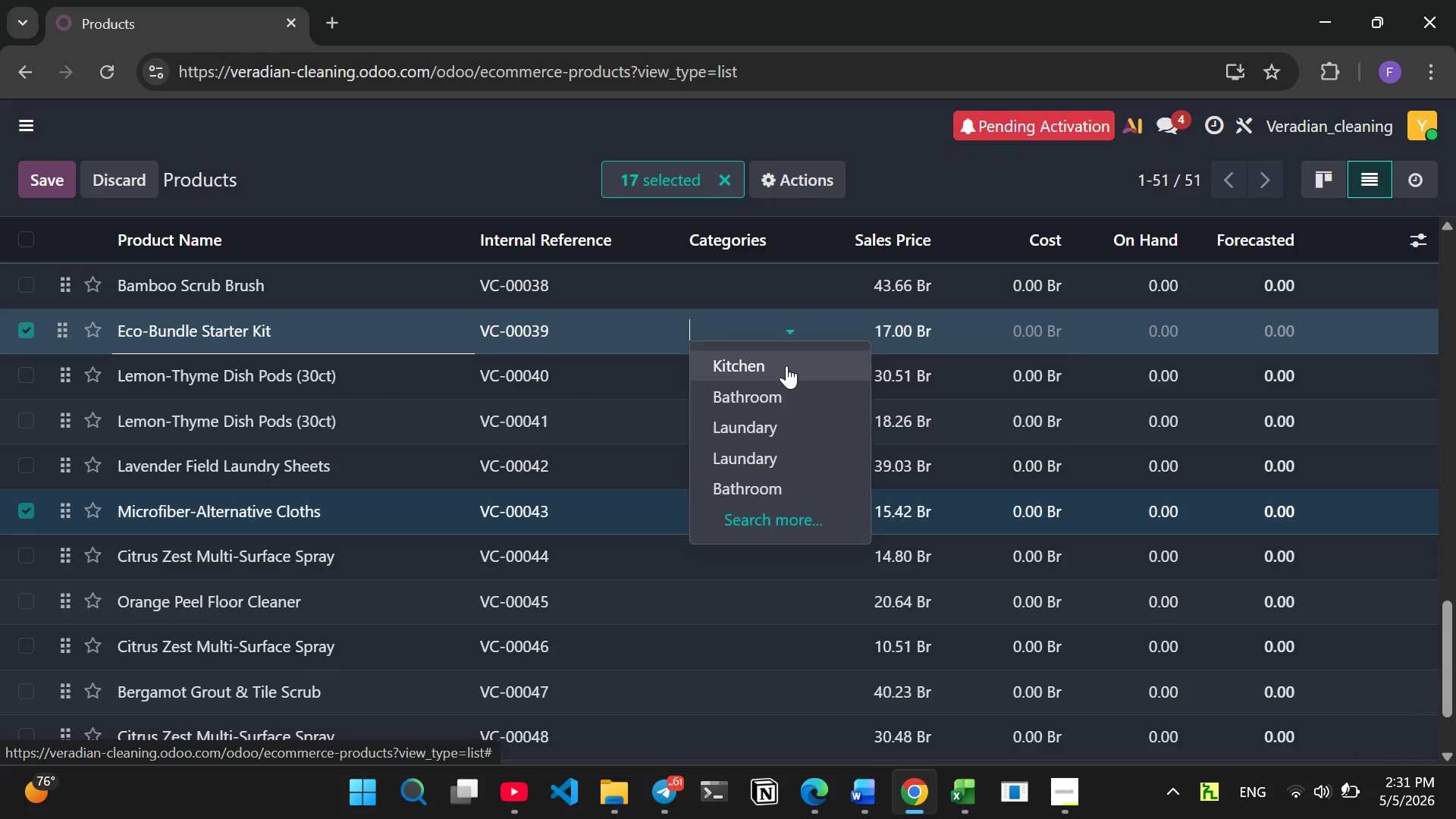 
left_click([786, 366])
 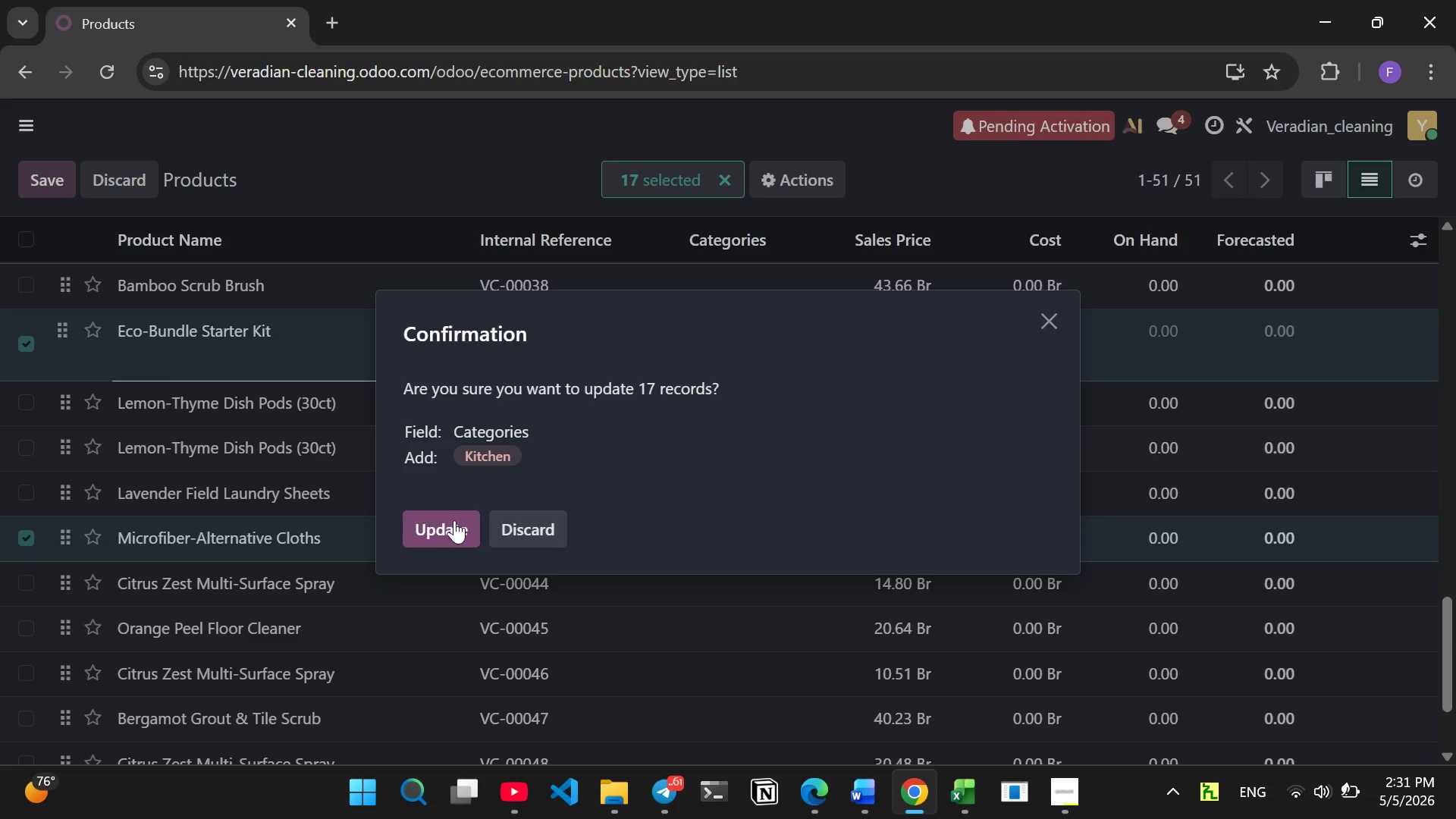 
left_click([443, 527])
 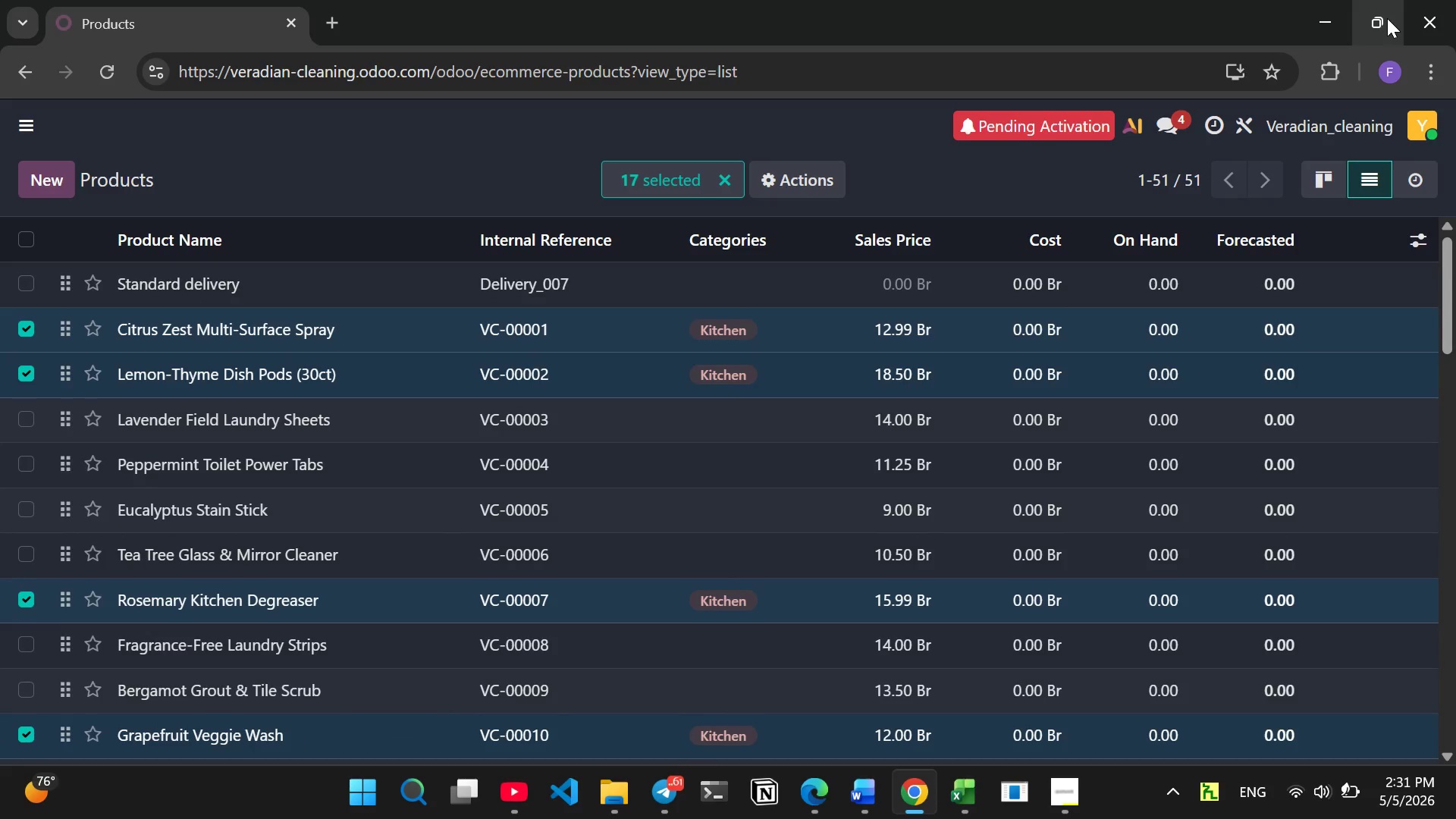 
wait(7.48)
 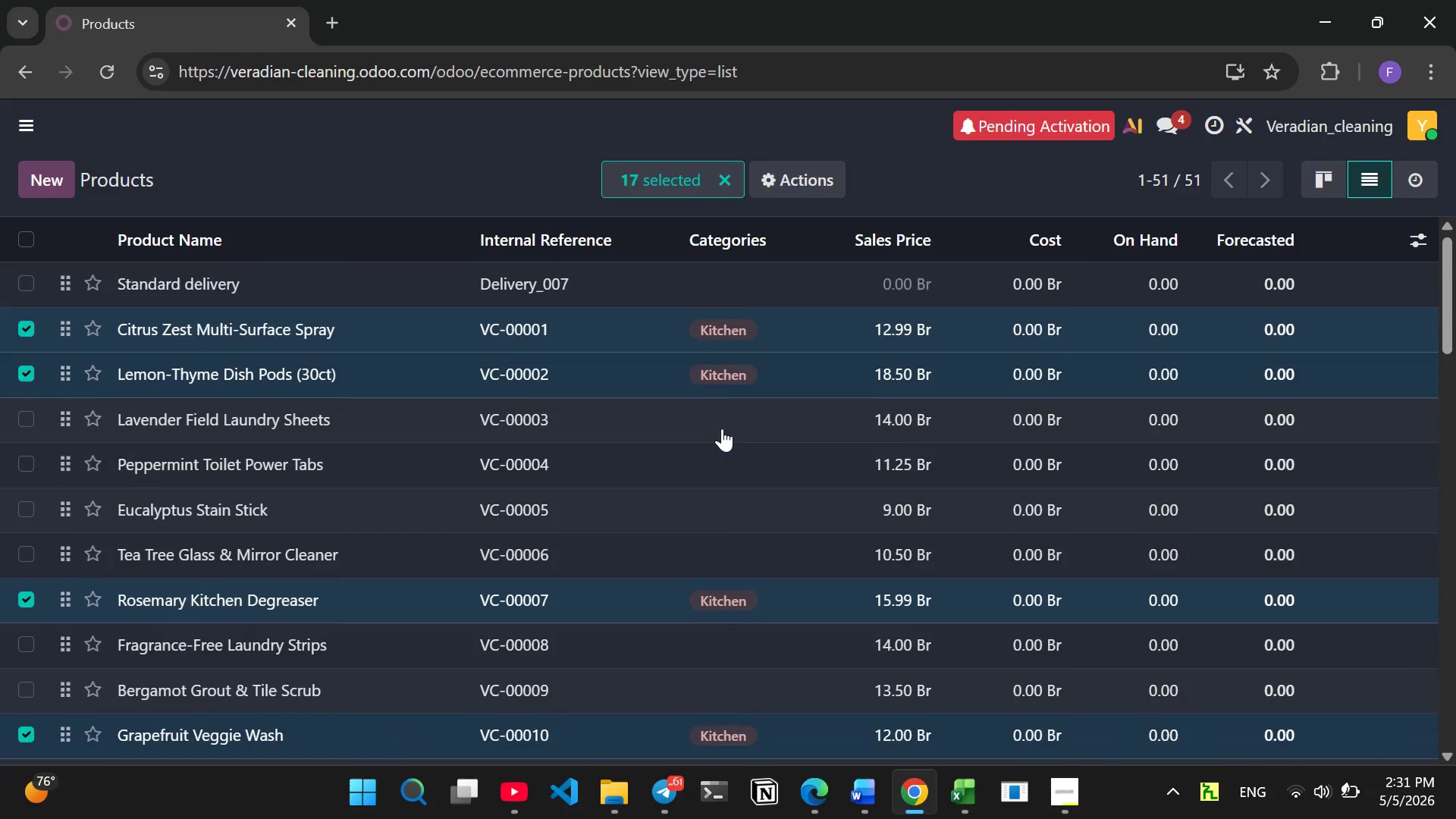 
left_click([1247, 76])
 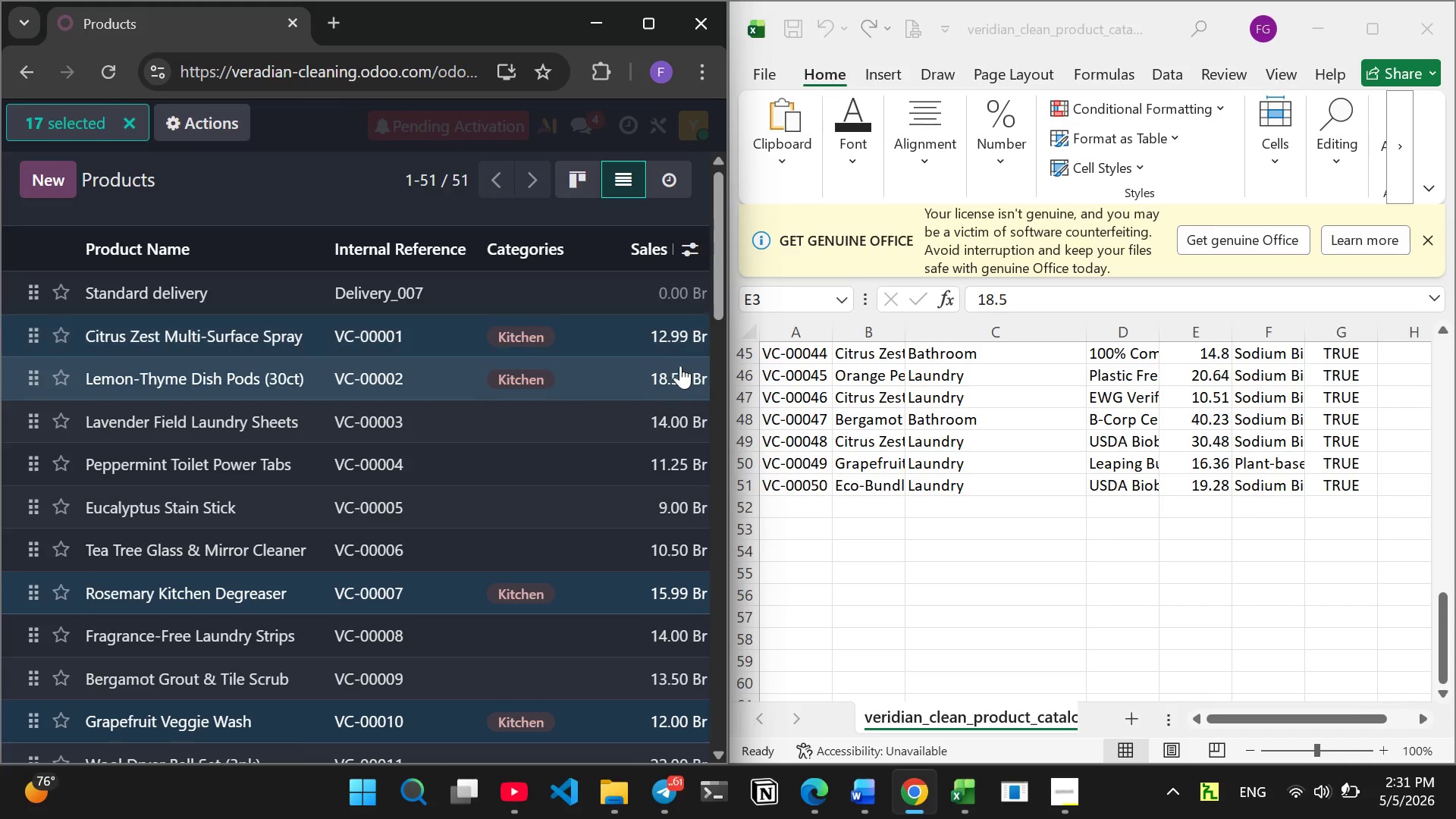 
wait(5.8)
 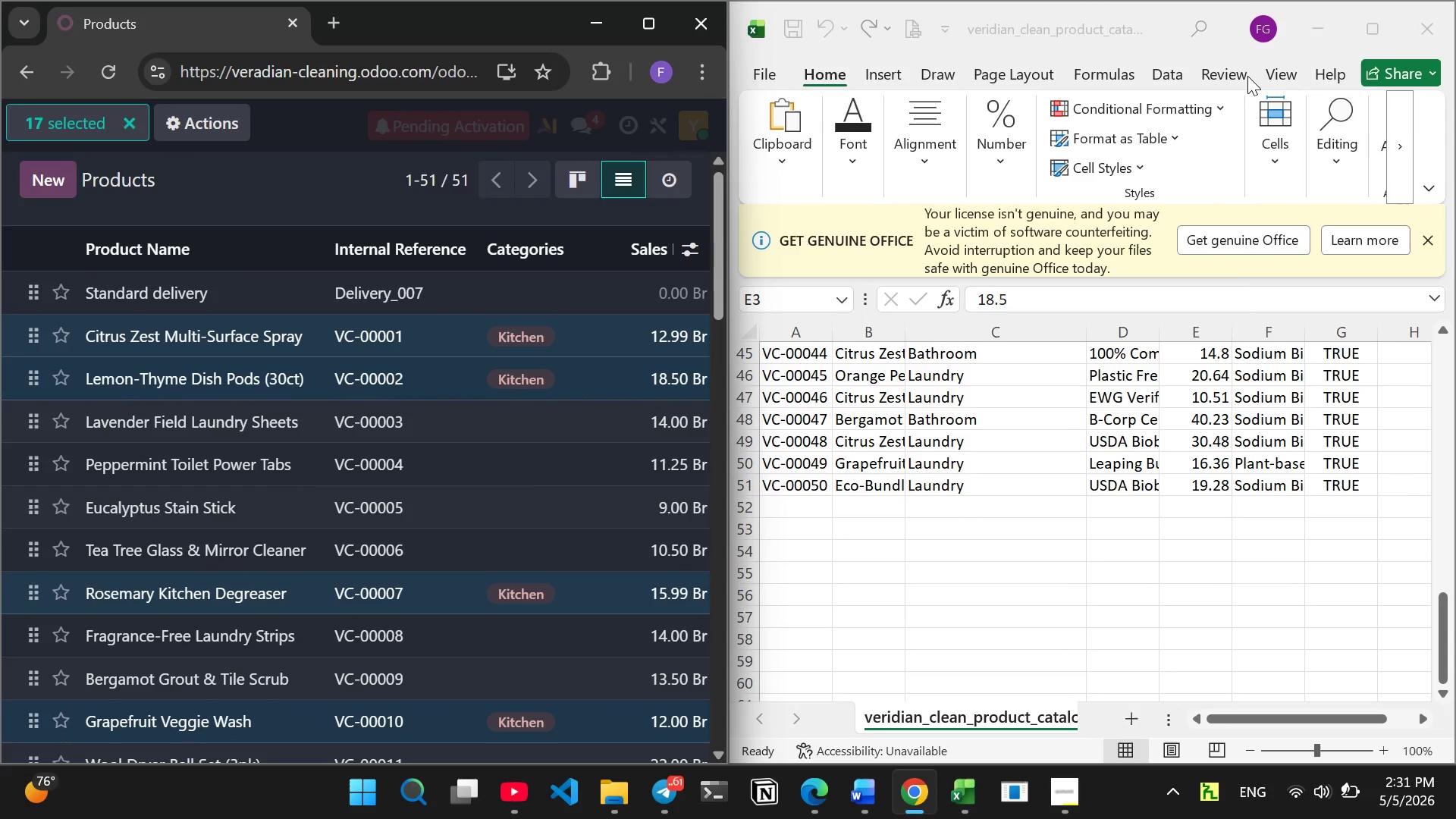 
left_click_drag(start_coordinate=[733, 393], to_coordinate=[923, 351])
 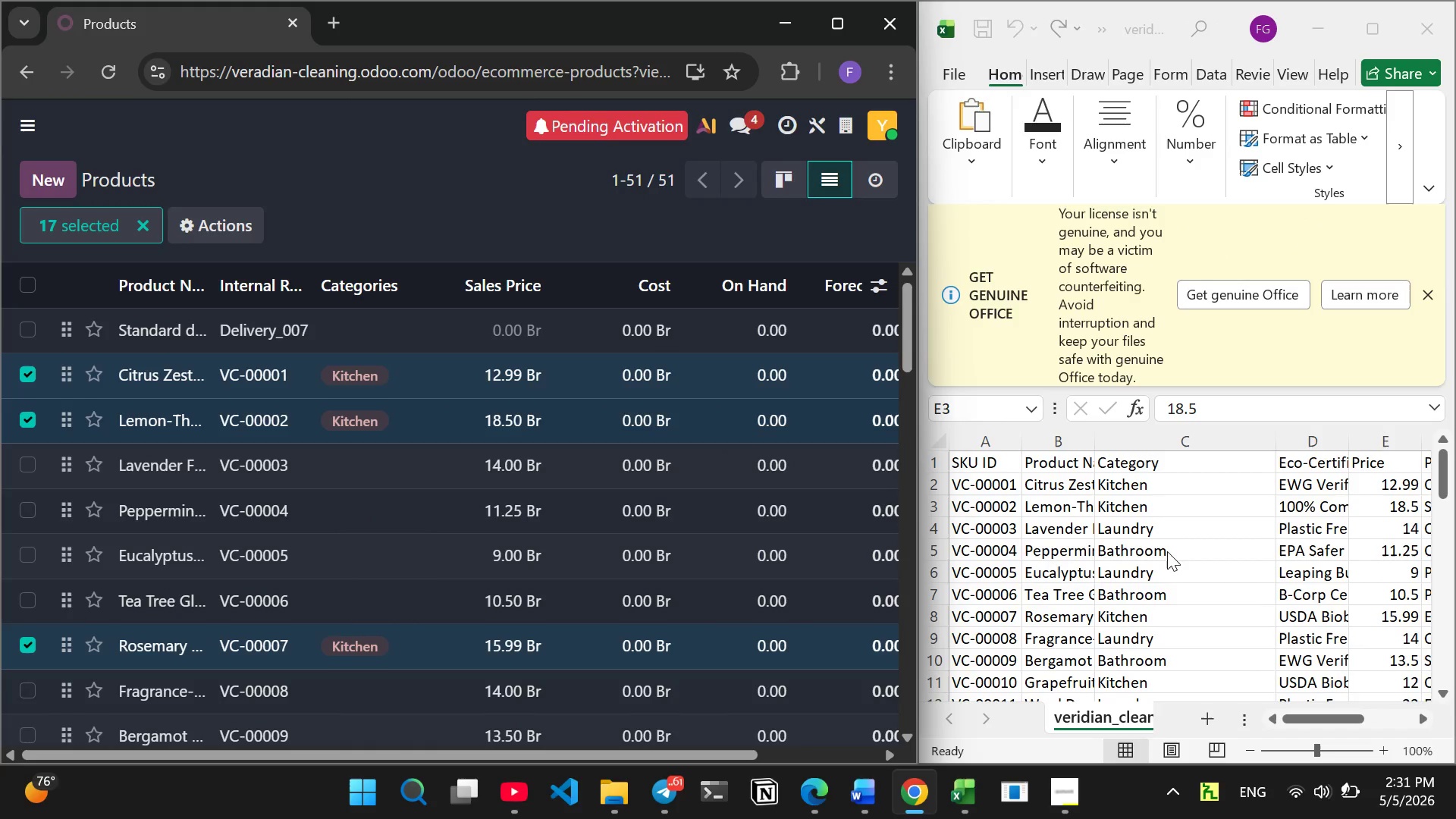 
wait(10.42)
 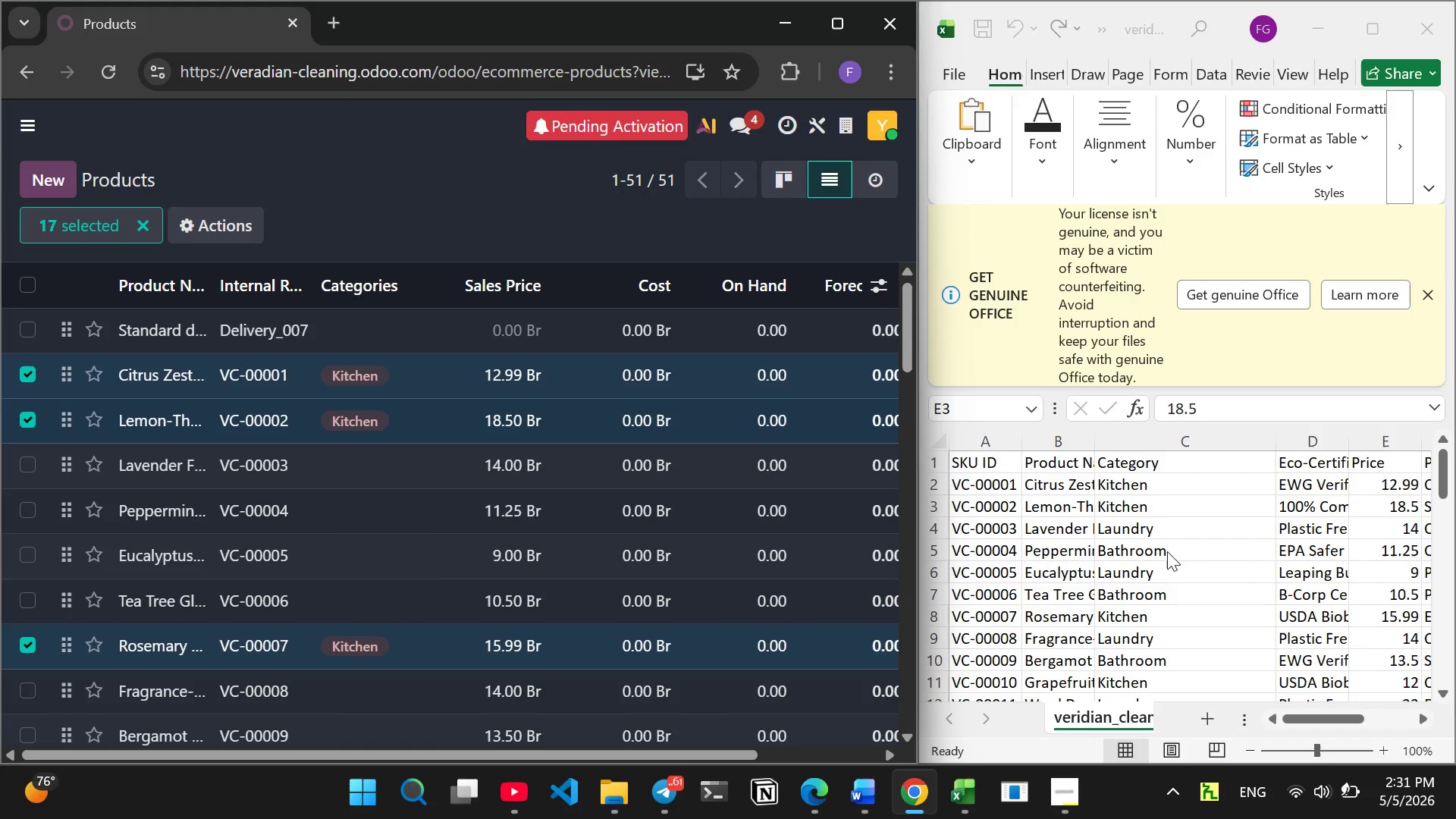 
left_click([20, 467])
 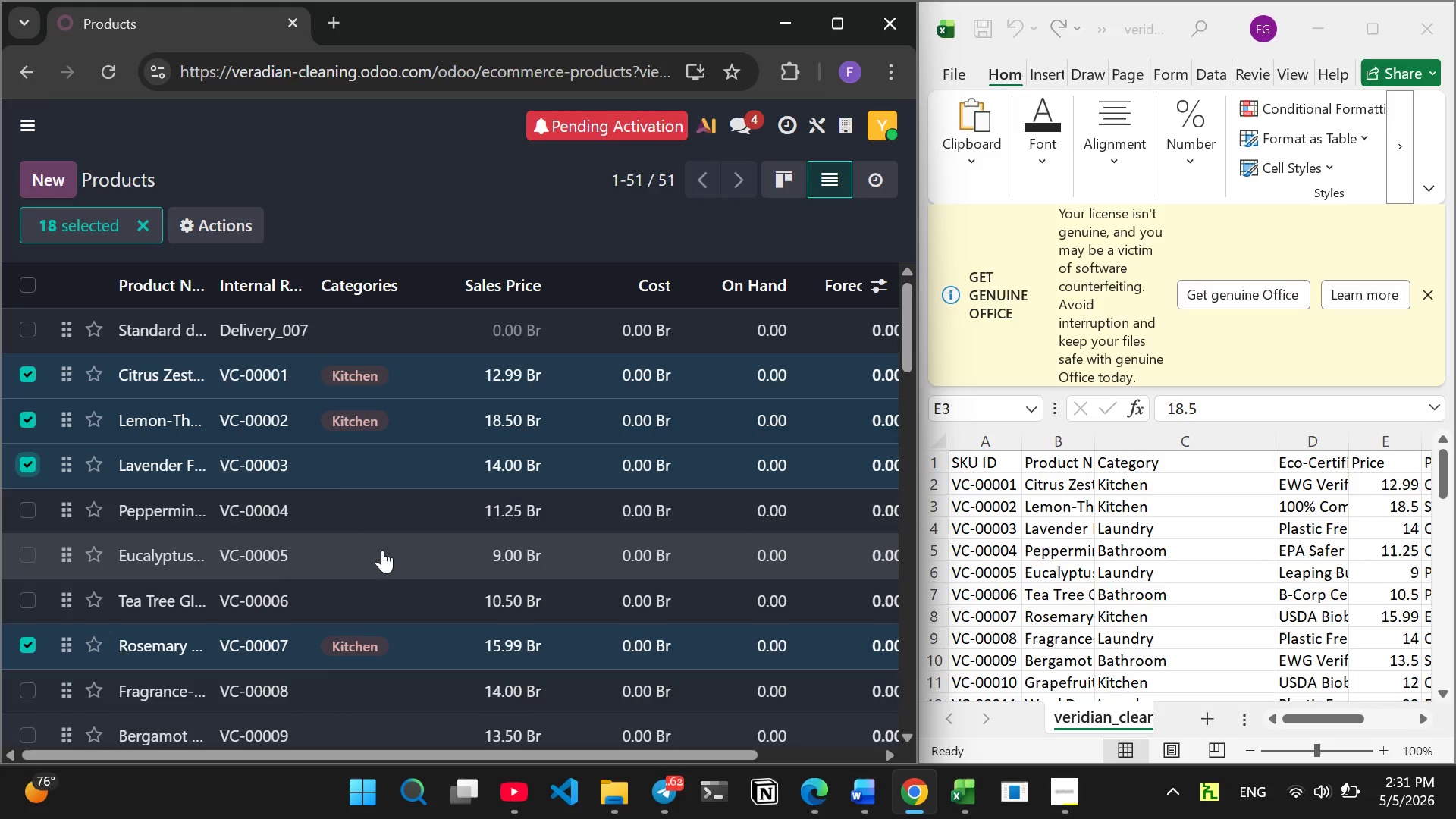 
wait(7.16)
 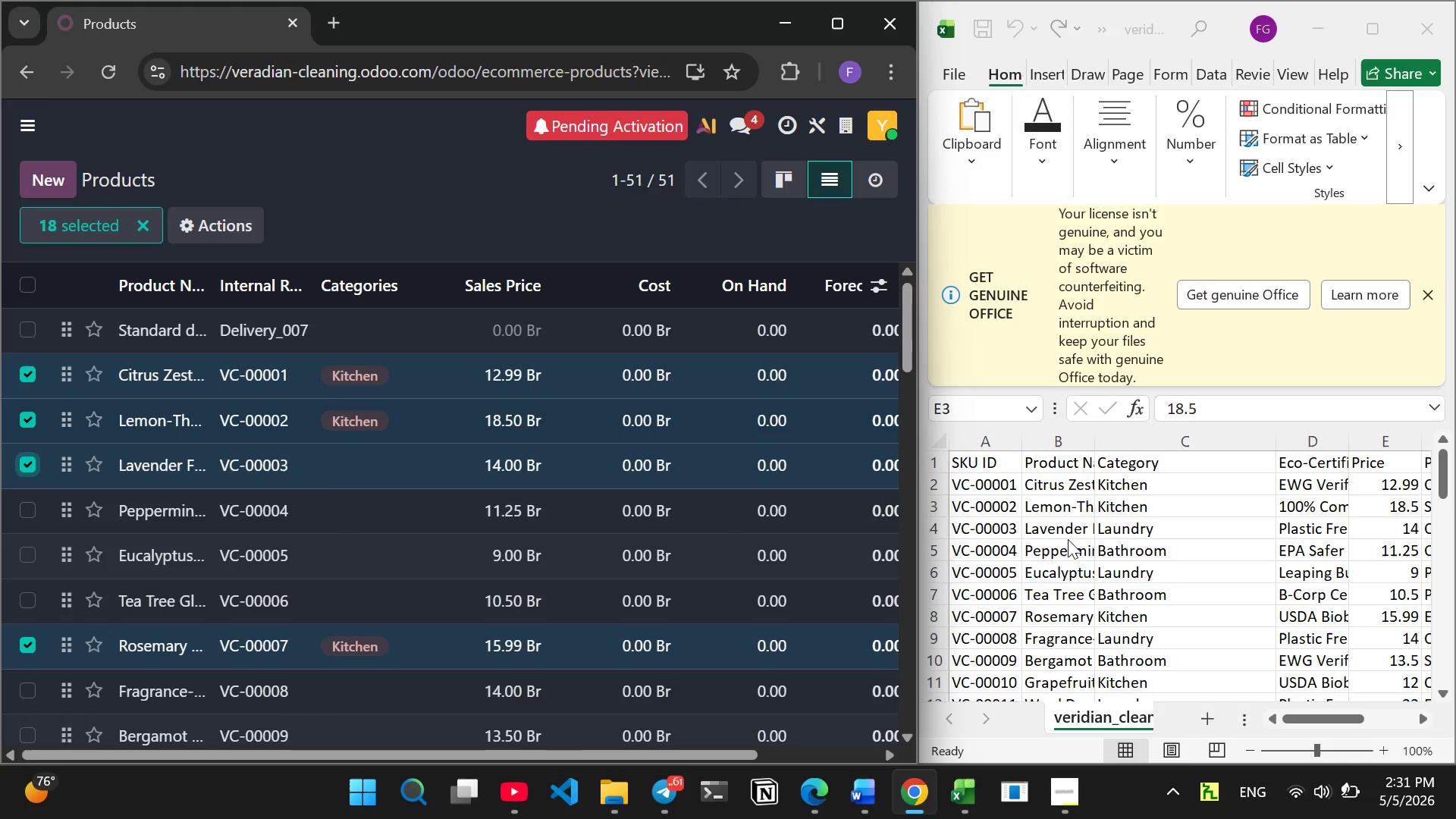 
left_click([25, 554])
 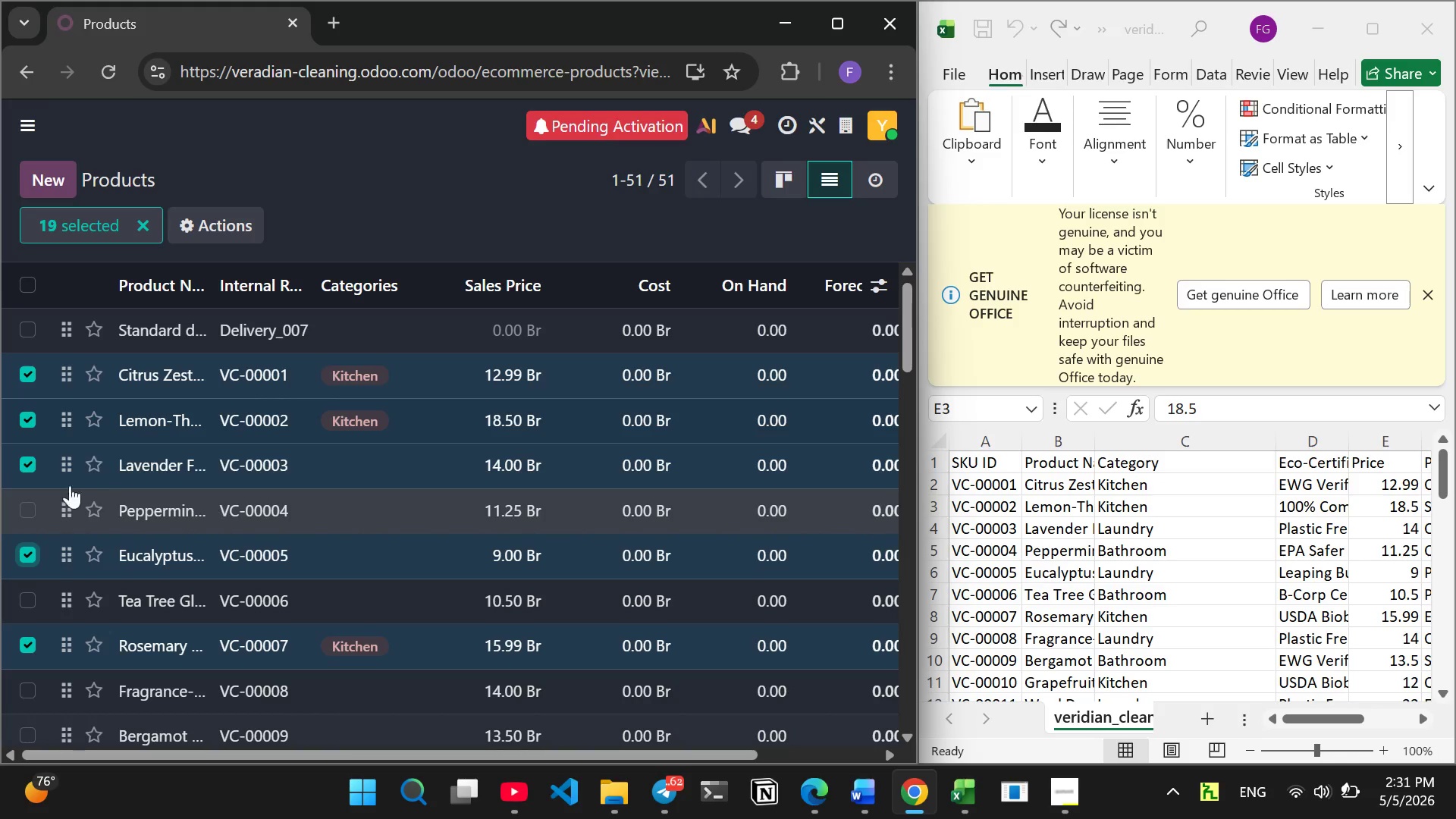 
left_click([29, 466])
 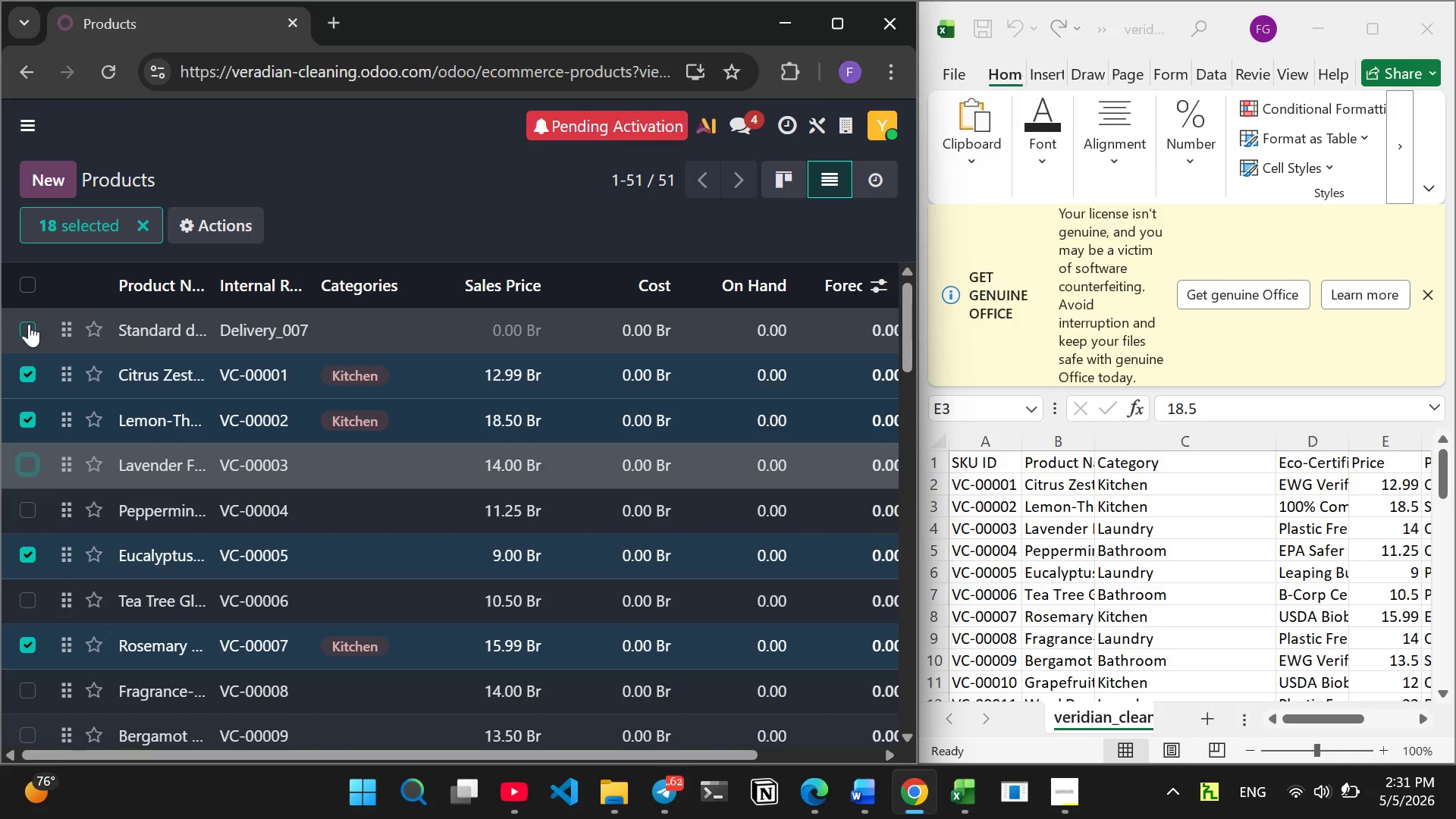 
left_click([29, 328])
 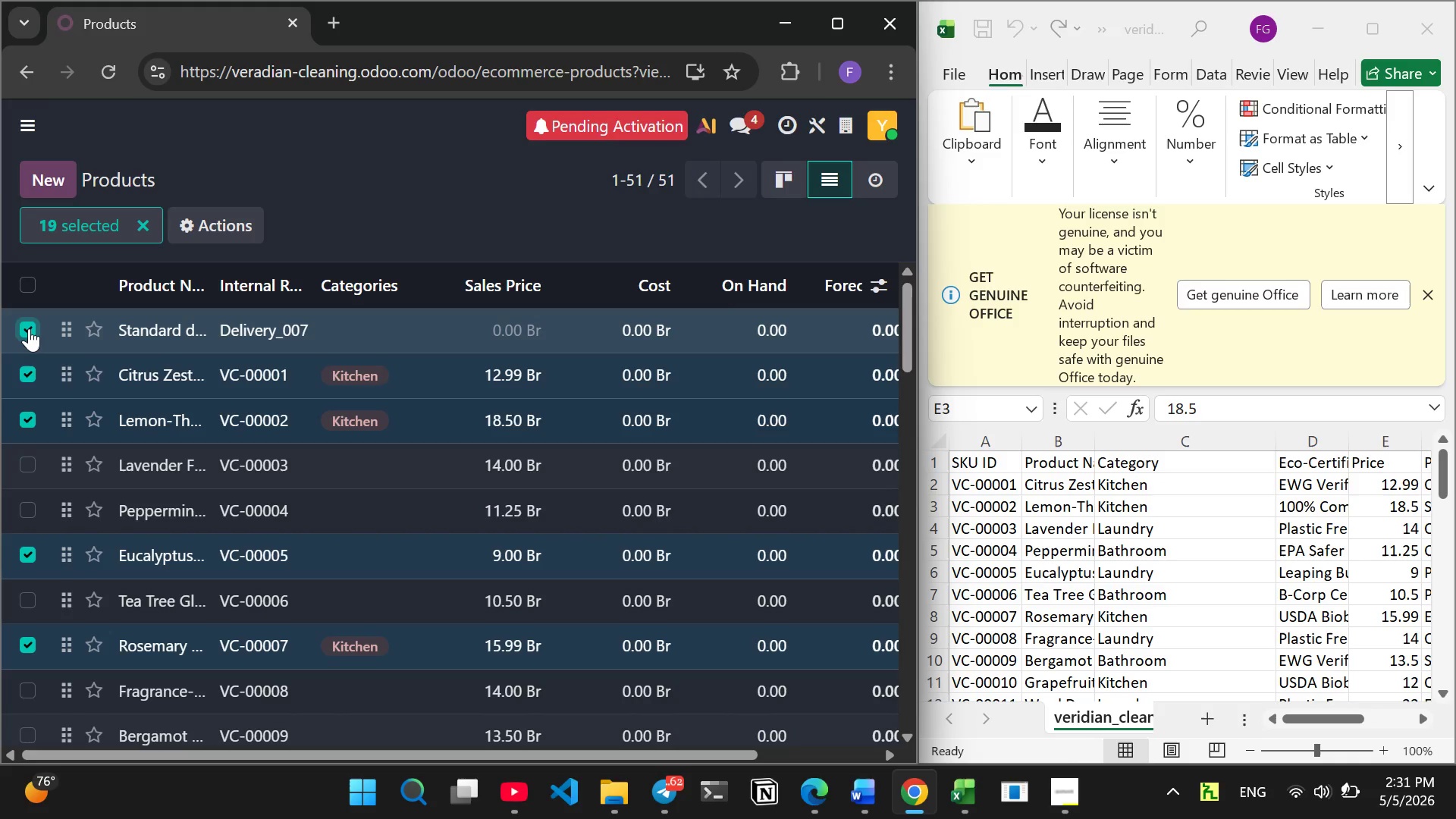 
left_click([29, 328])
 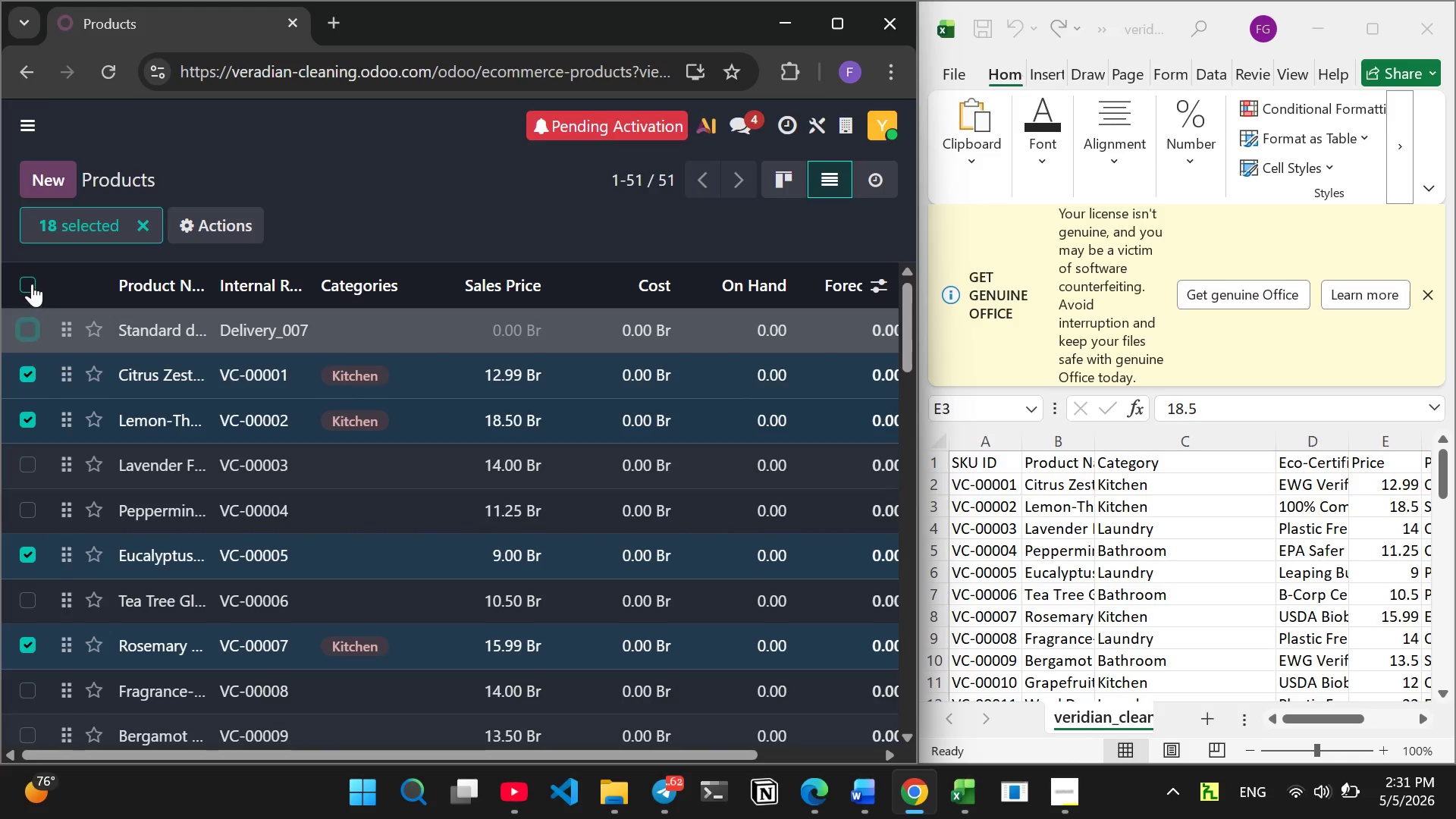 
left_click([32, 282])
 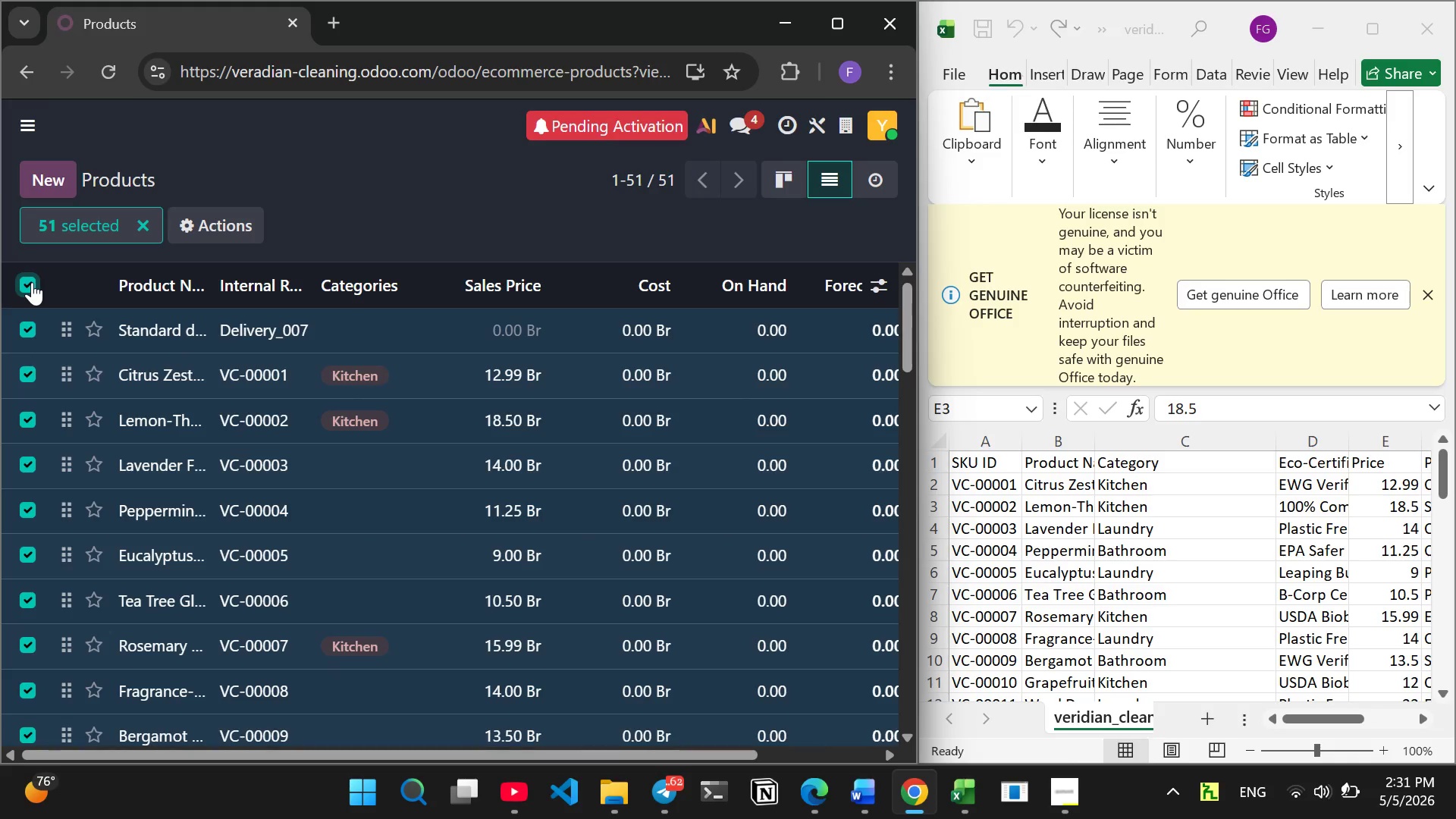 
left_click([32, 282])
 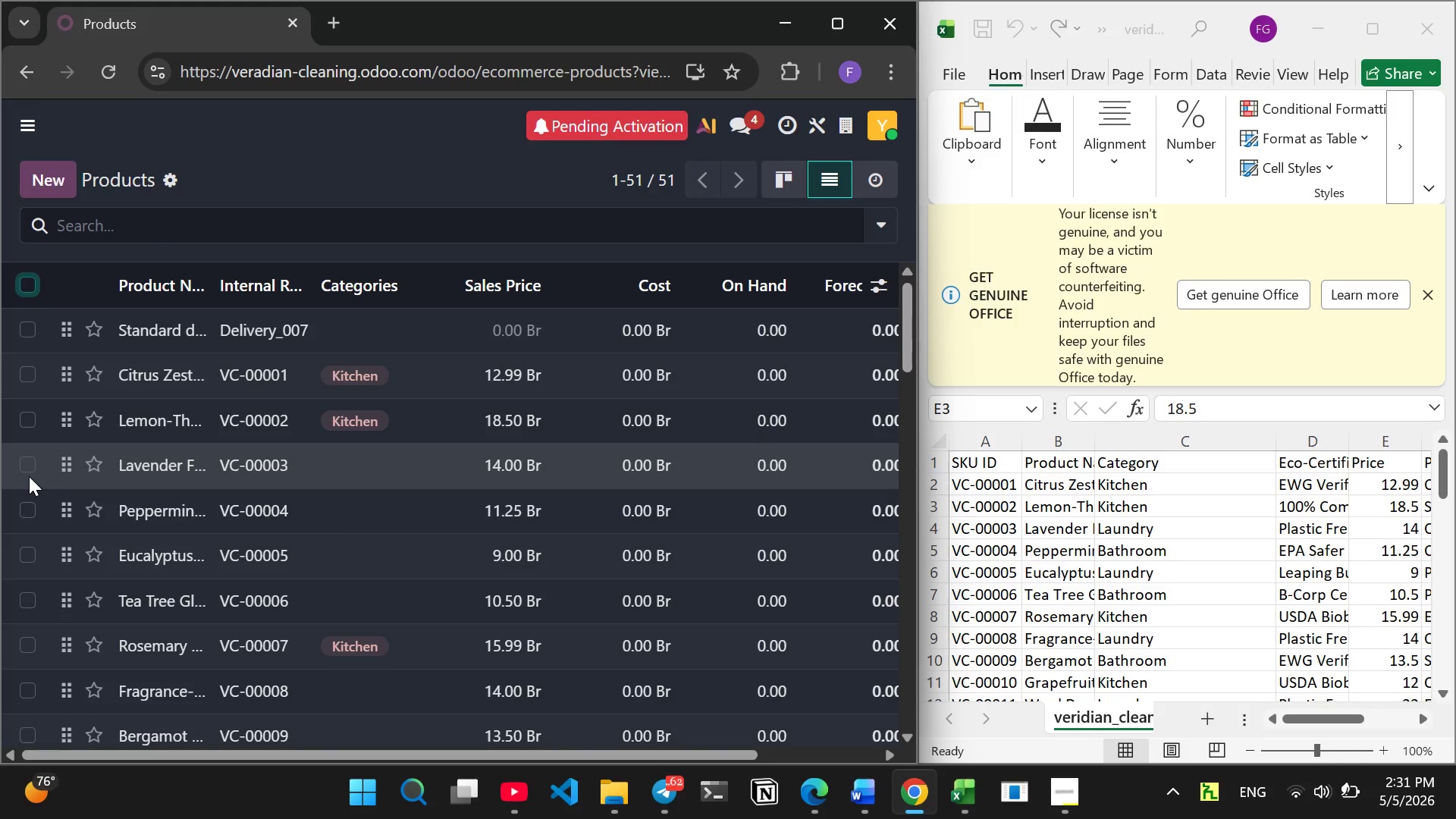 
left_click([25, 462])
 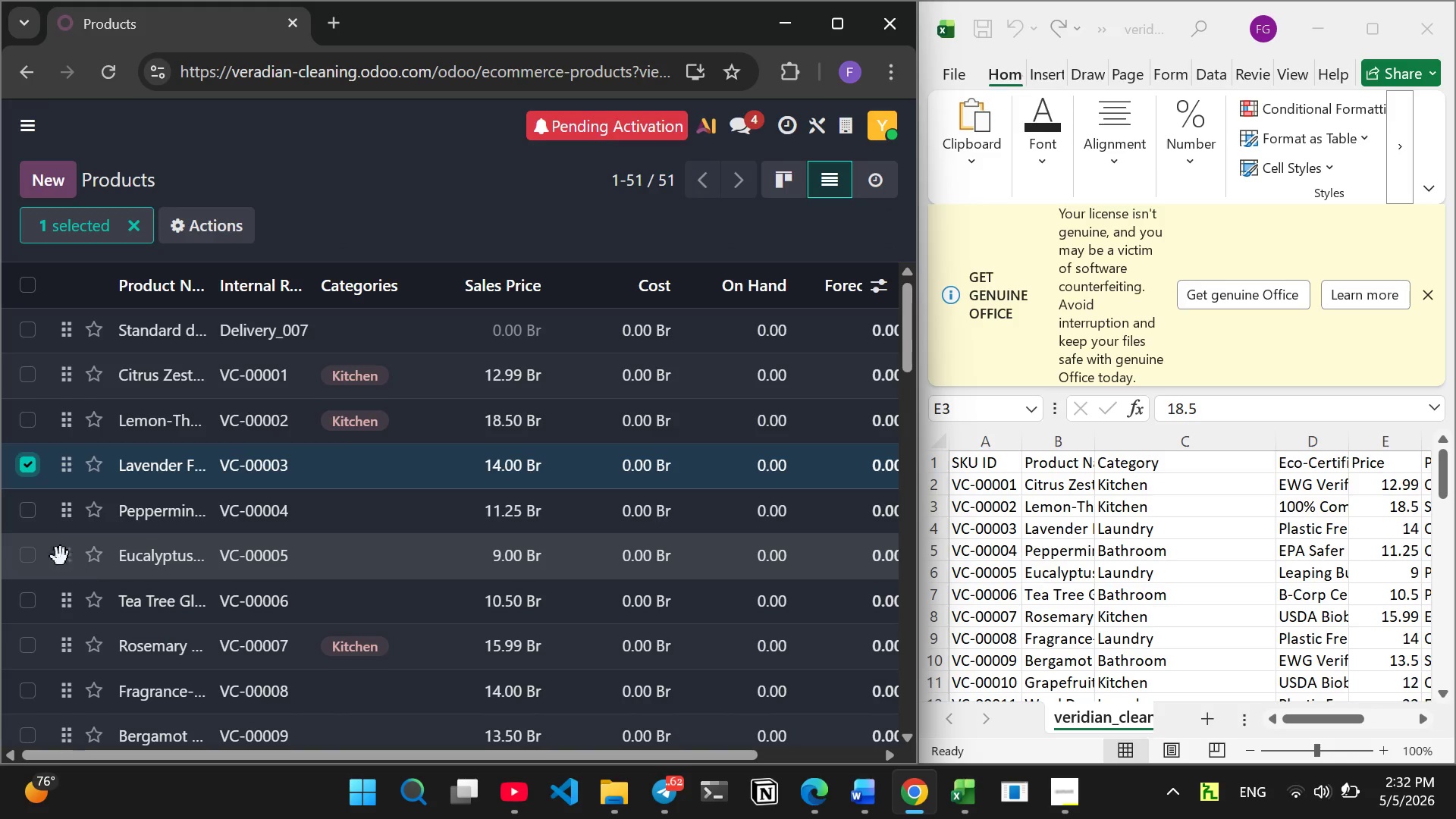 
wait(5.88)
 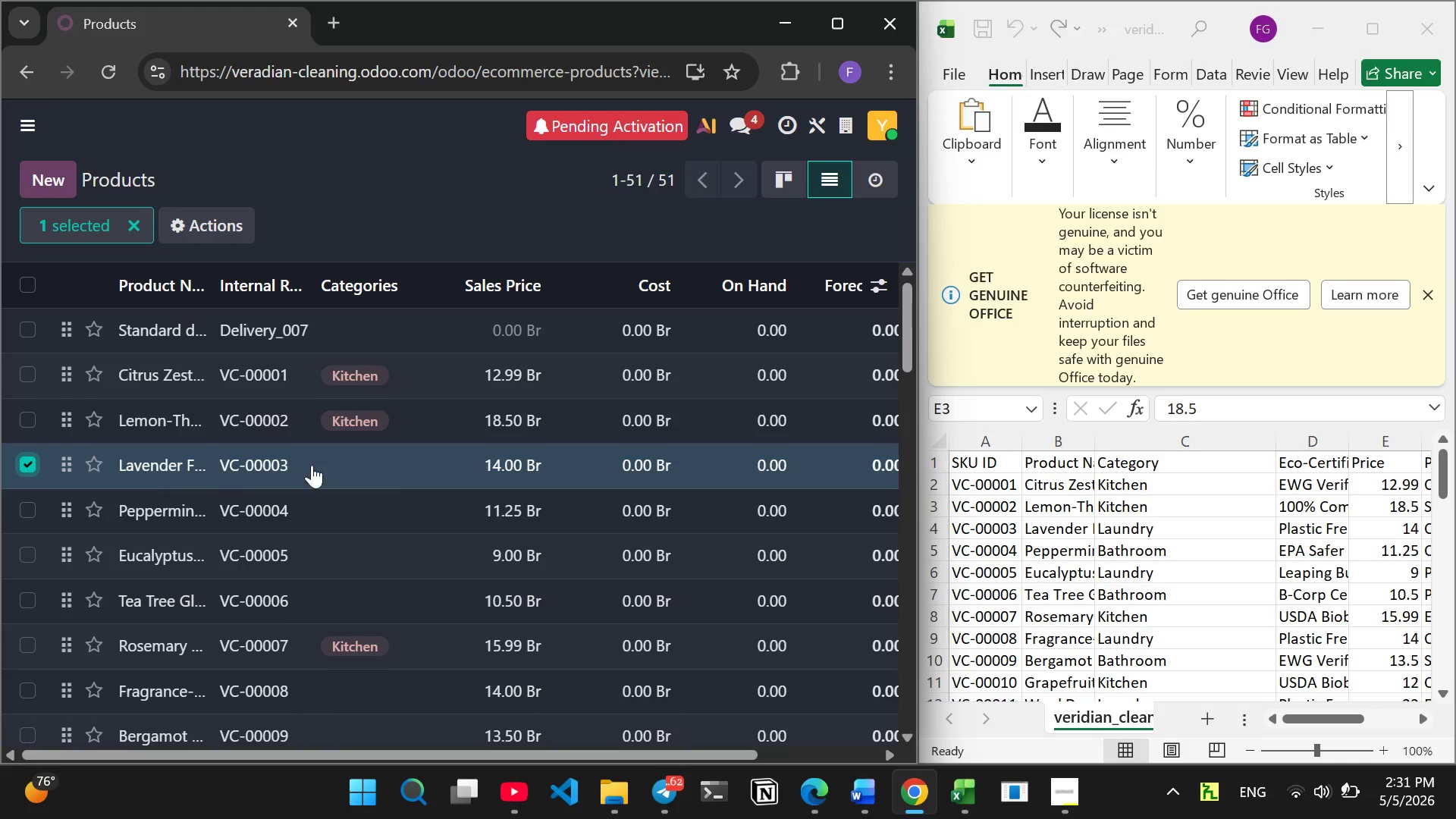 
left_click([26, 554])
 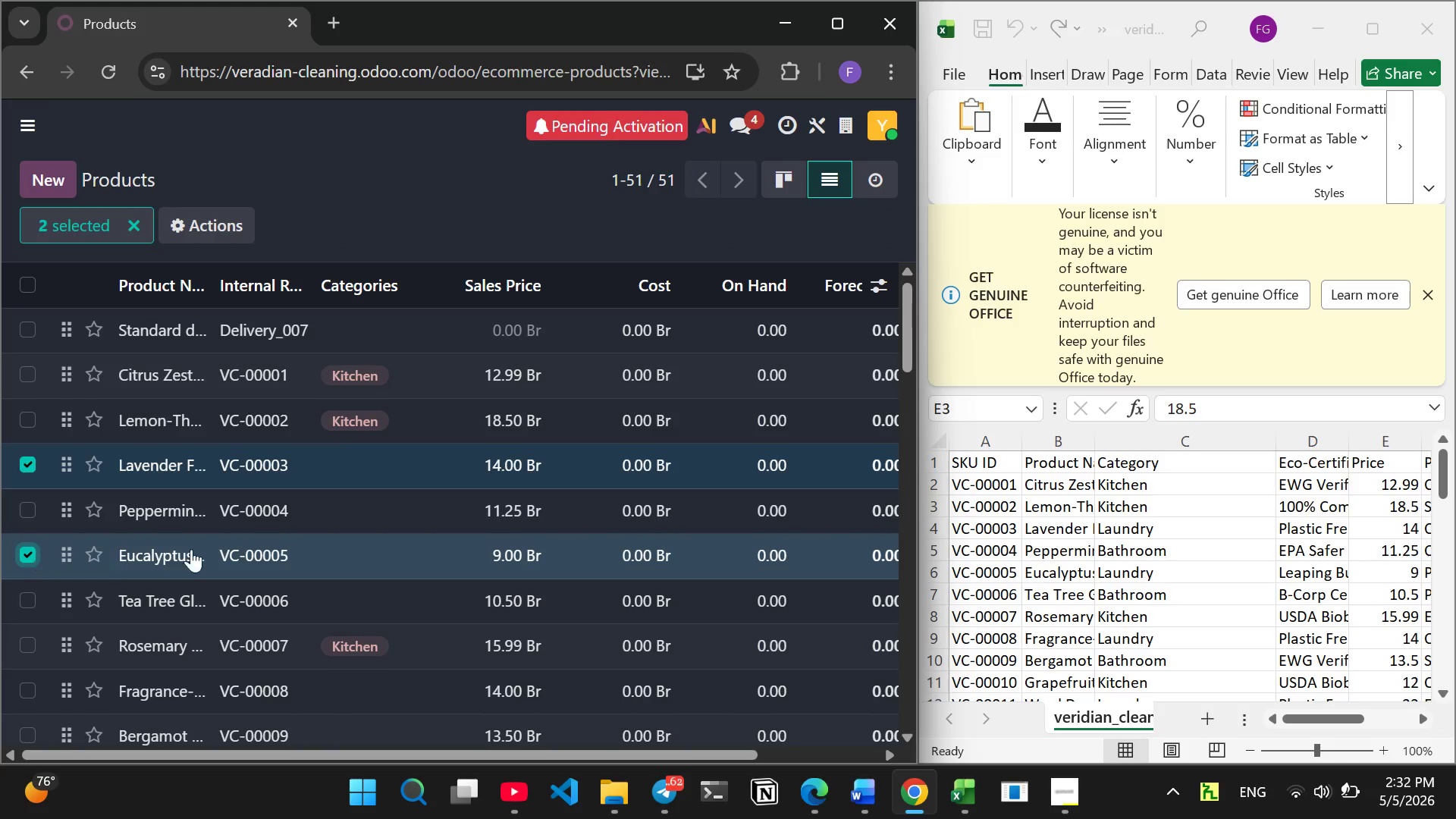 
mouse_move([275, 576])
 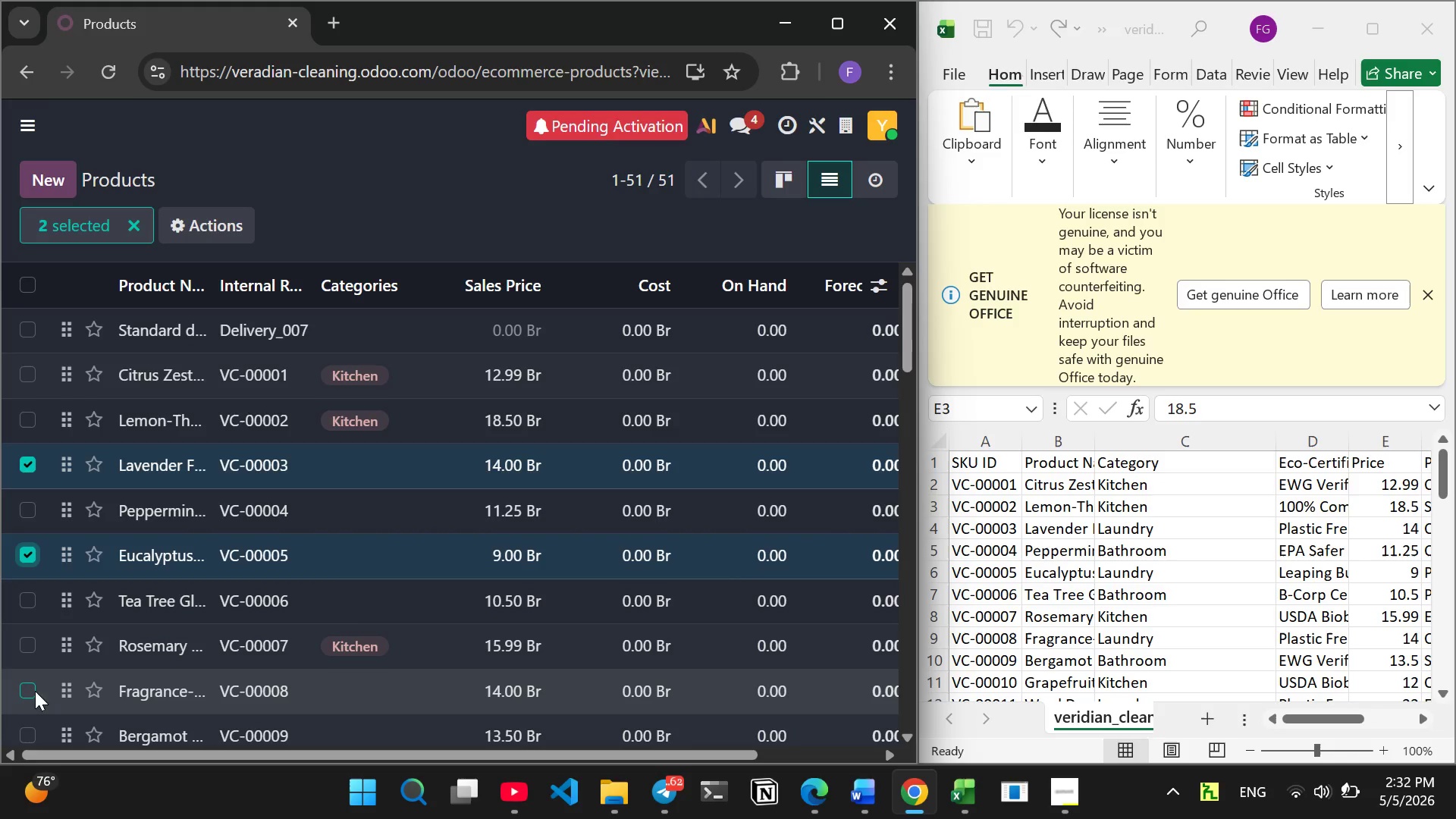 
left_click([26, 688])
 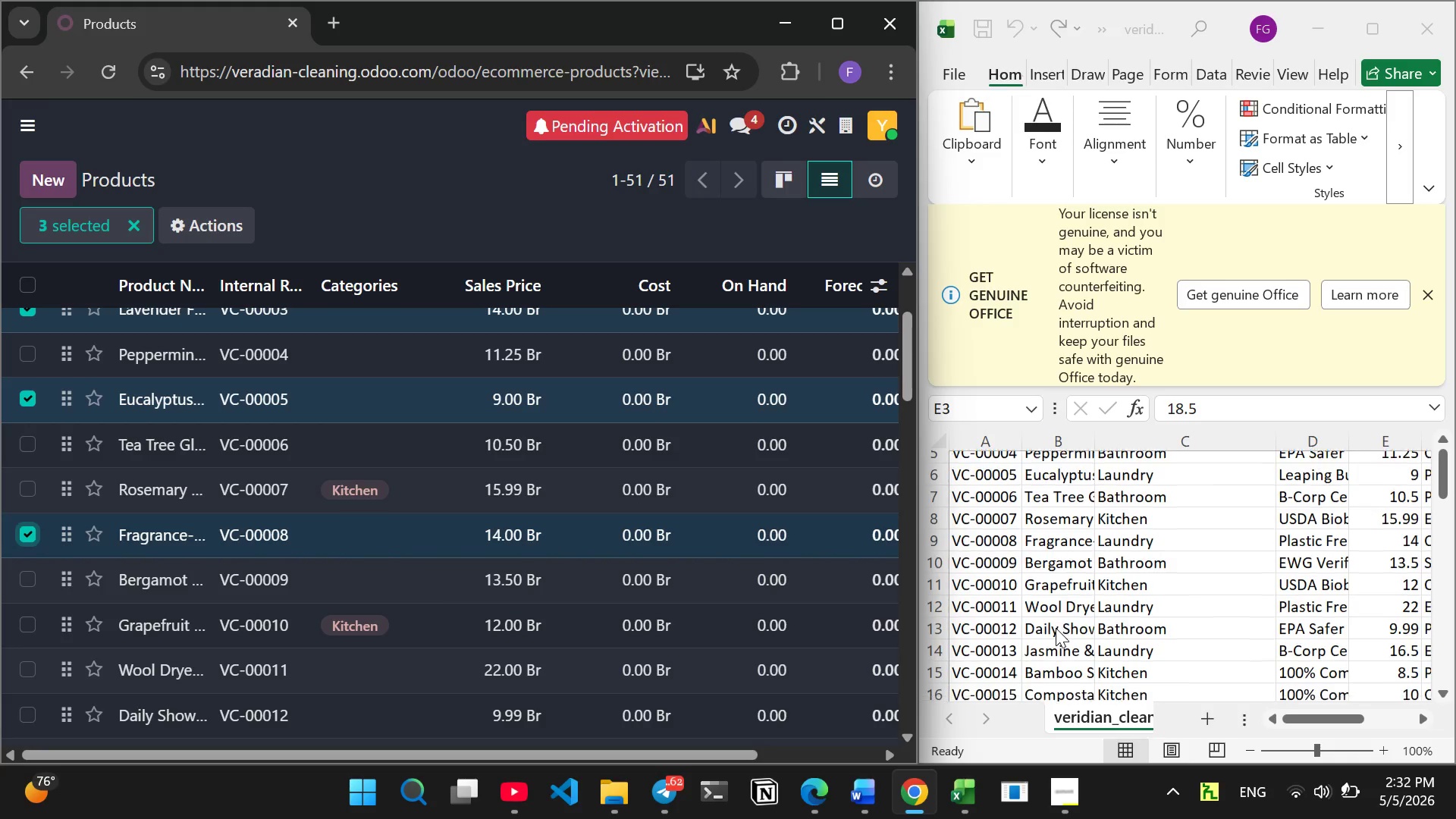 
wait(22.31)
 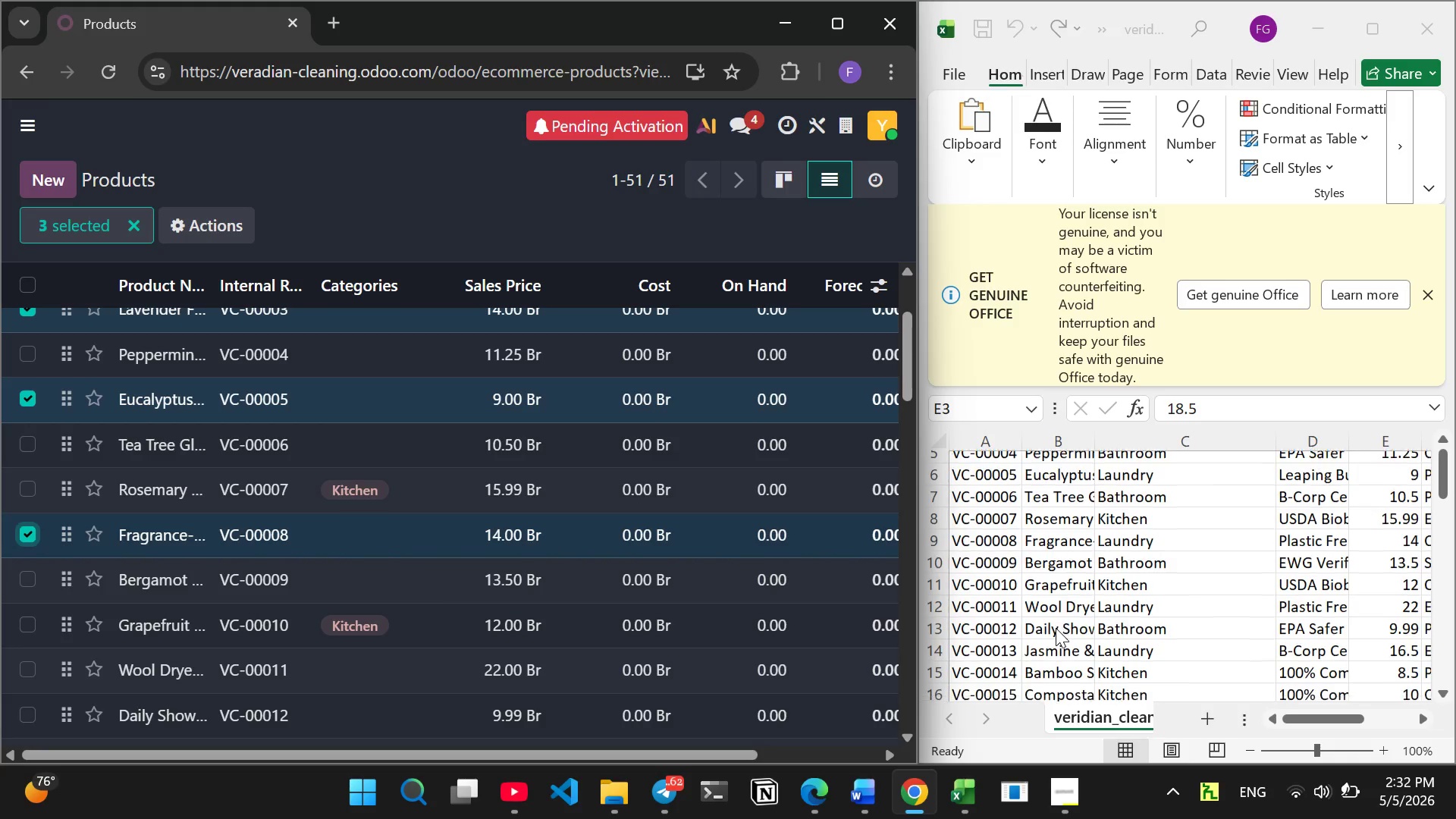 
left_click([31, 662])
 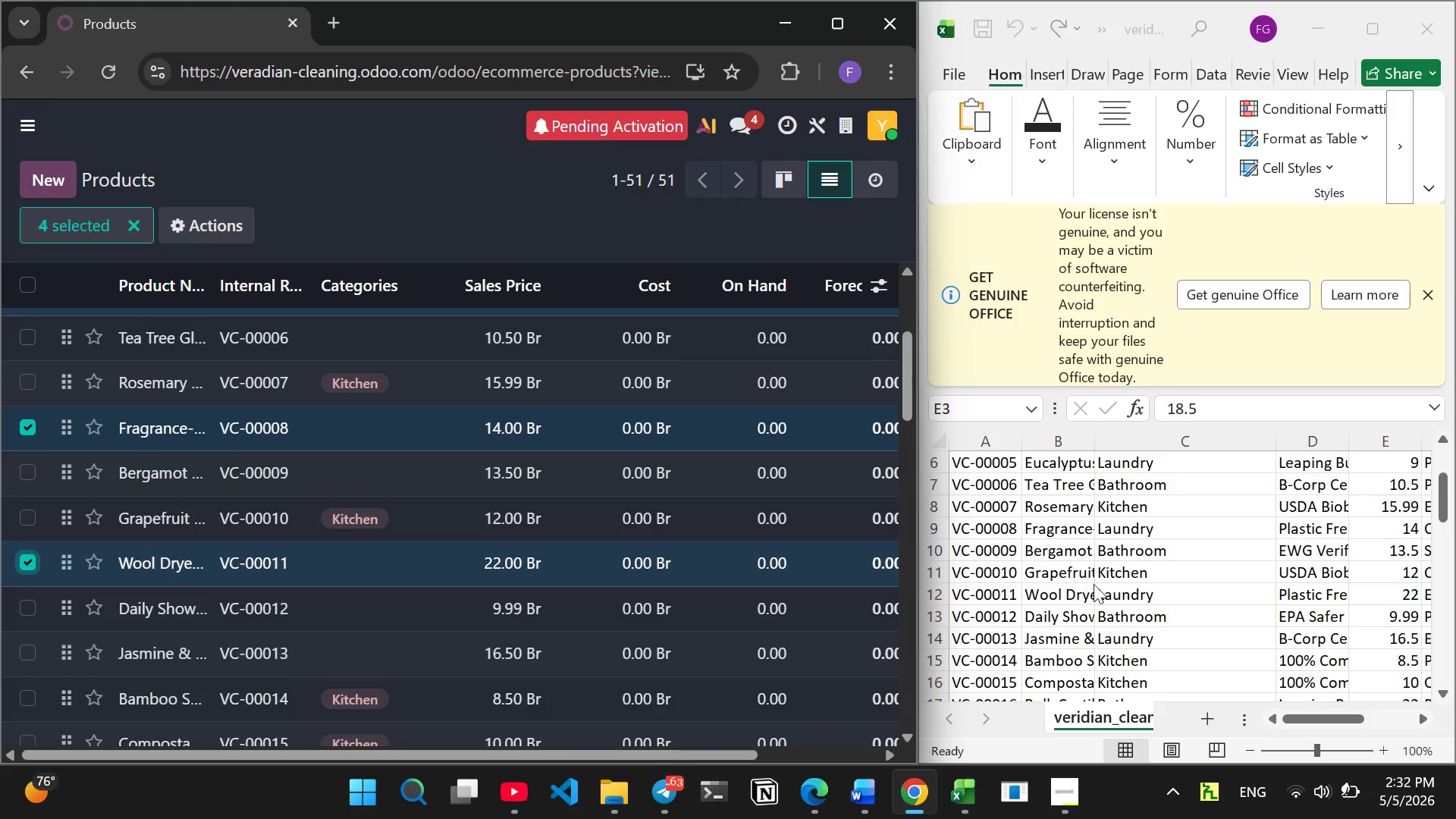 
wait(9.88)
 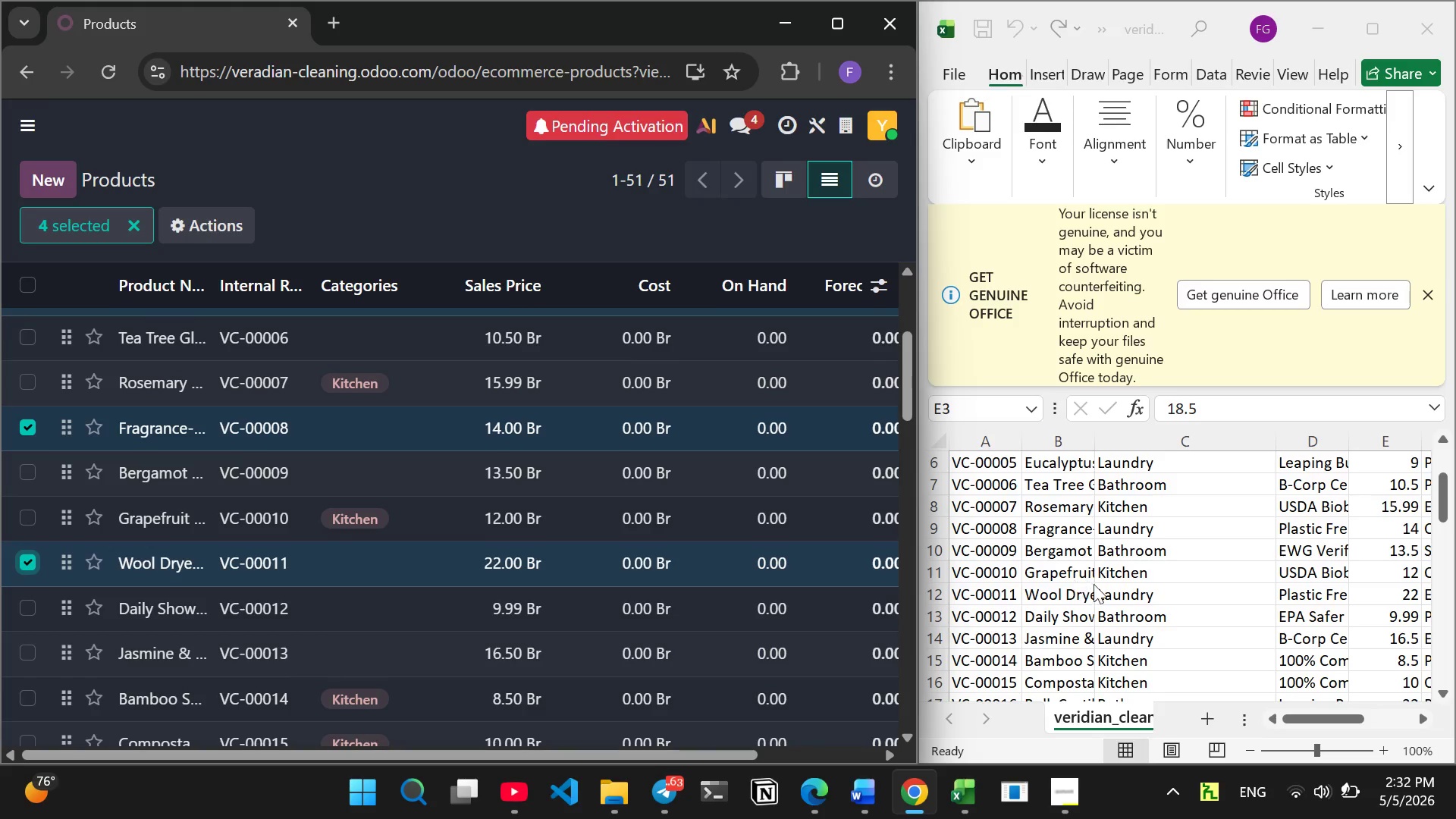 
left_click([29, 652])
 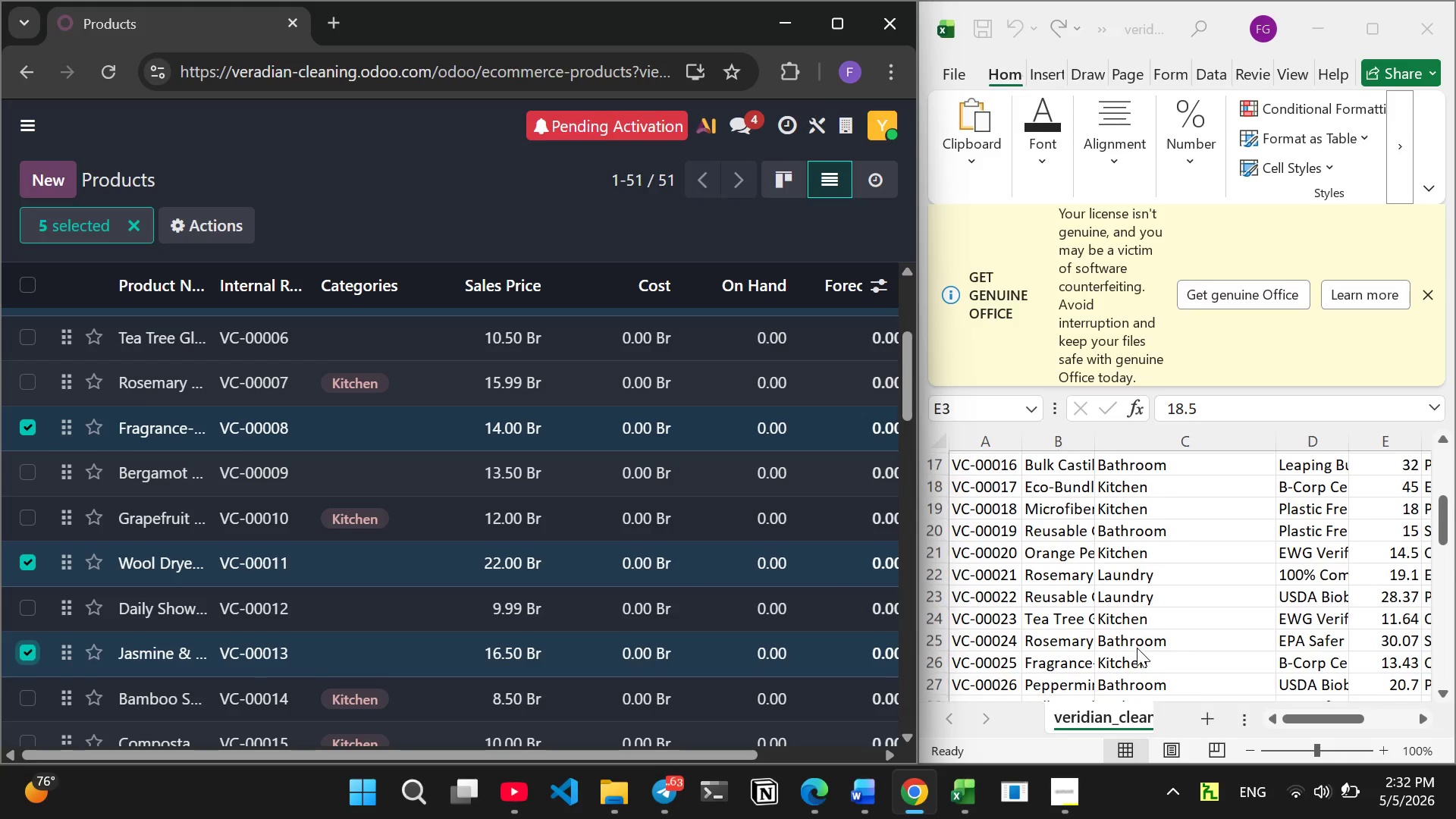 
wait(11.55)
 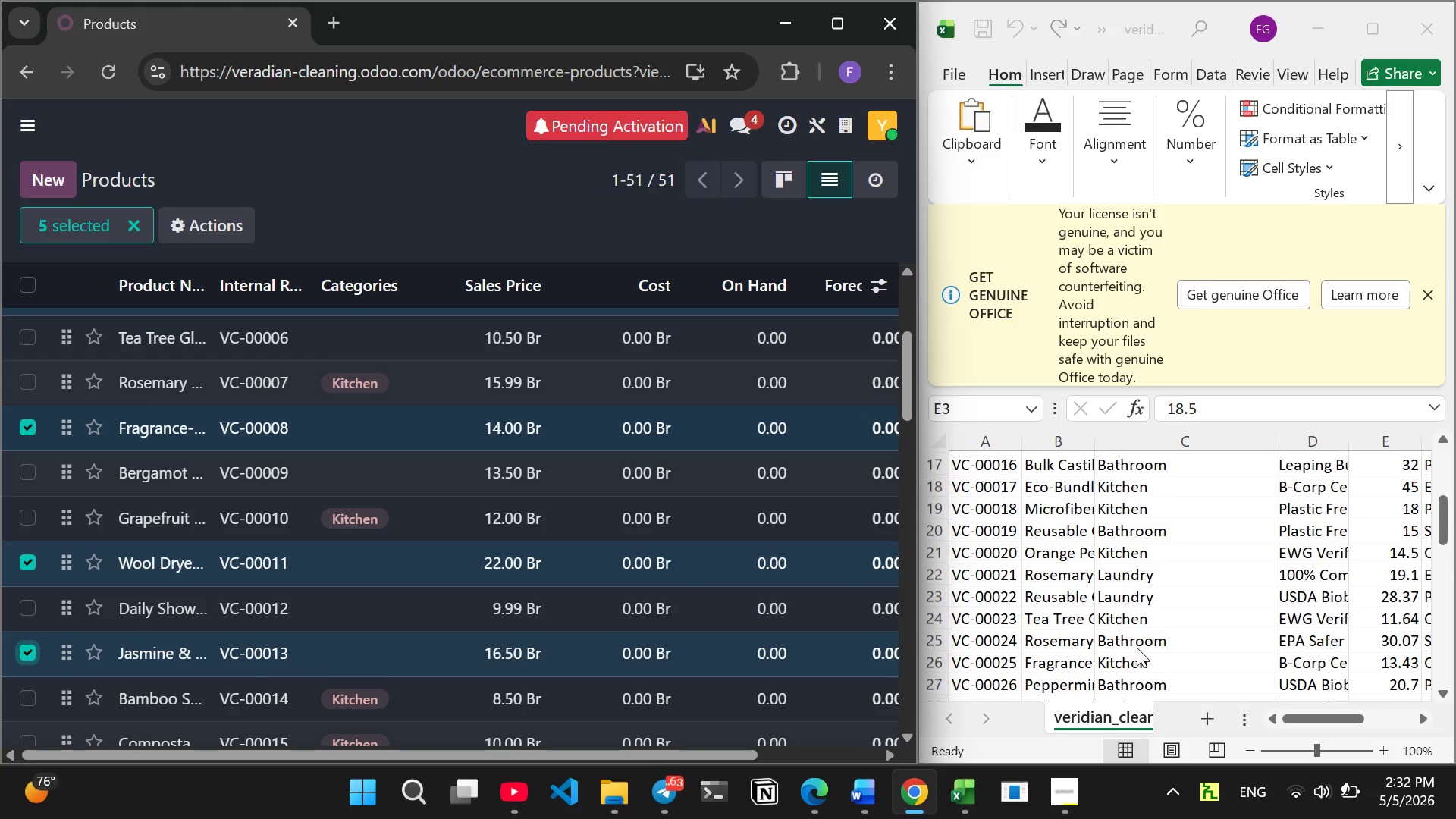 
left_click([30, 588])
 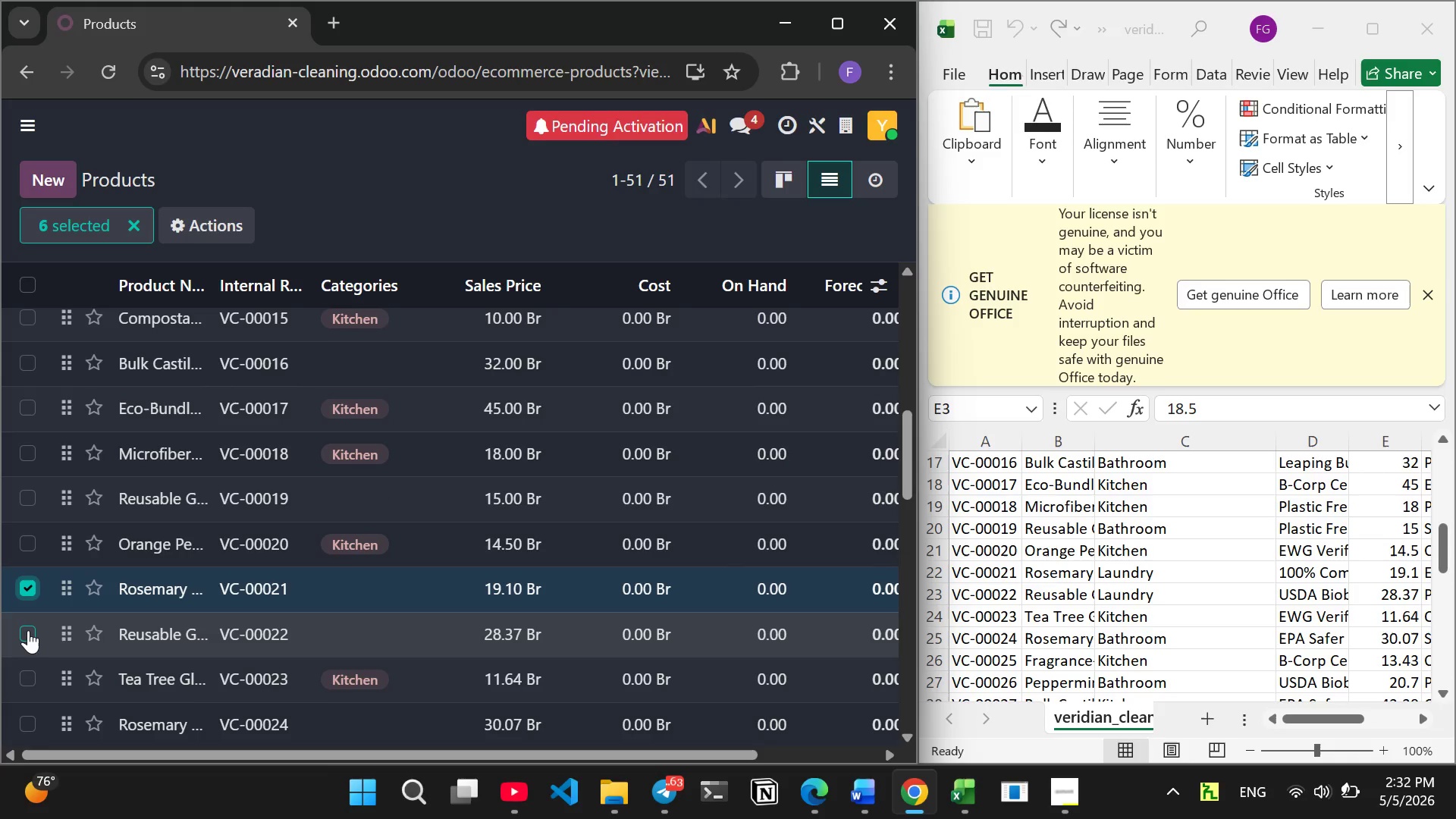 
left_click([28, 631])
 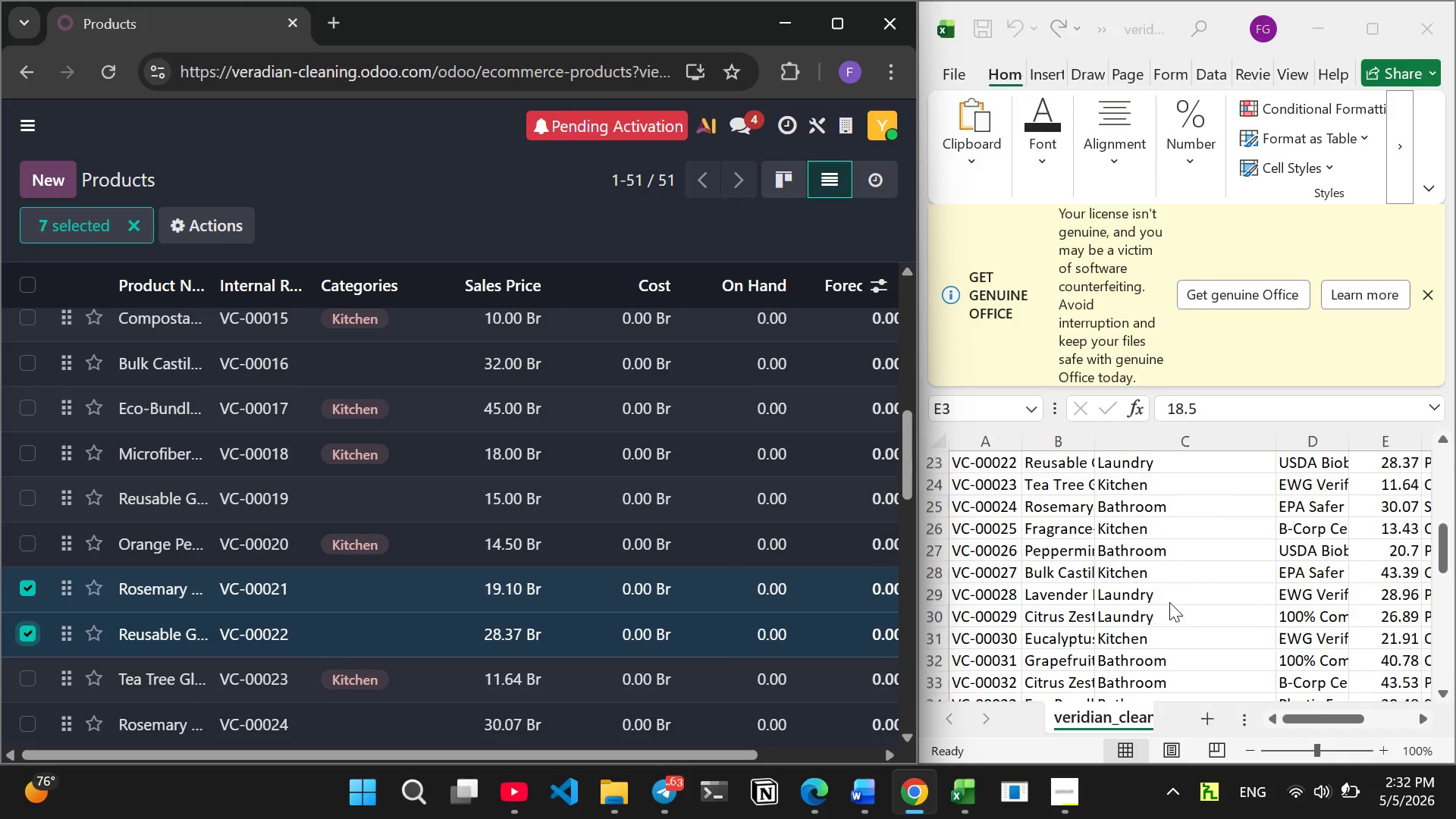 
wait(8.86)
 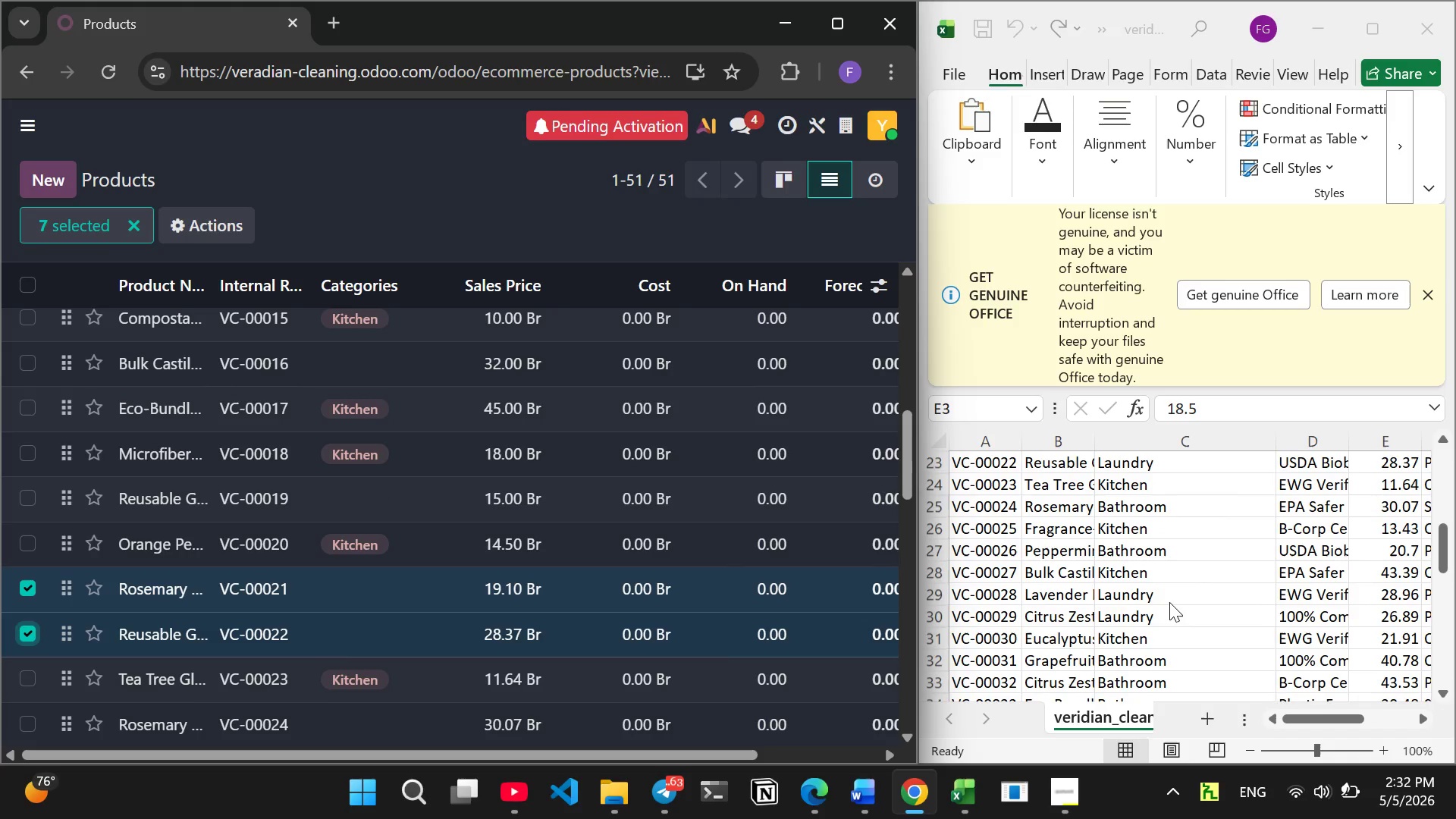 
left_click([20, 639])
 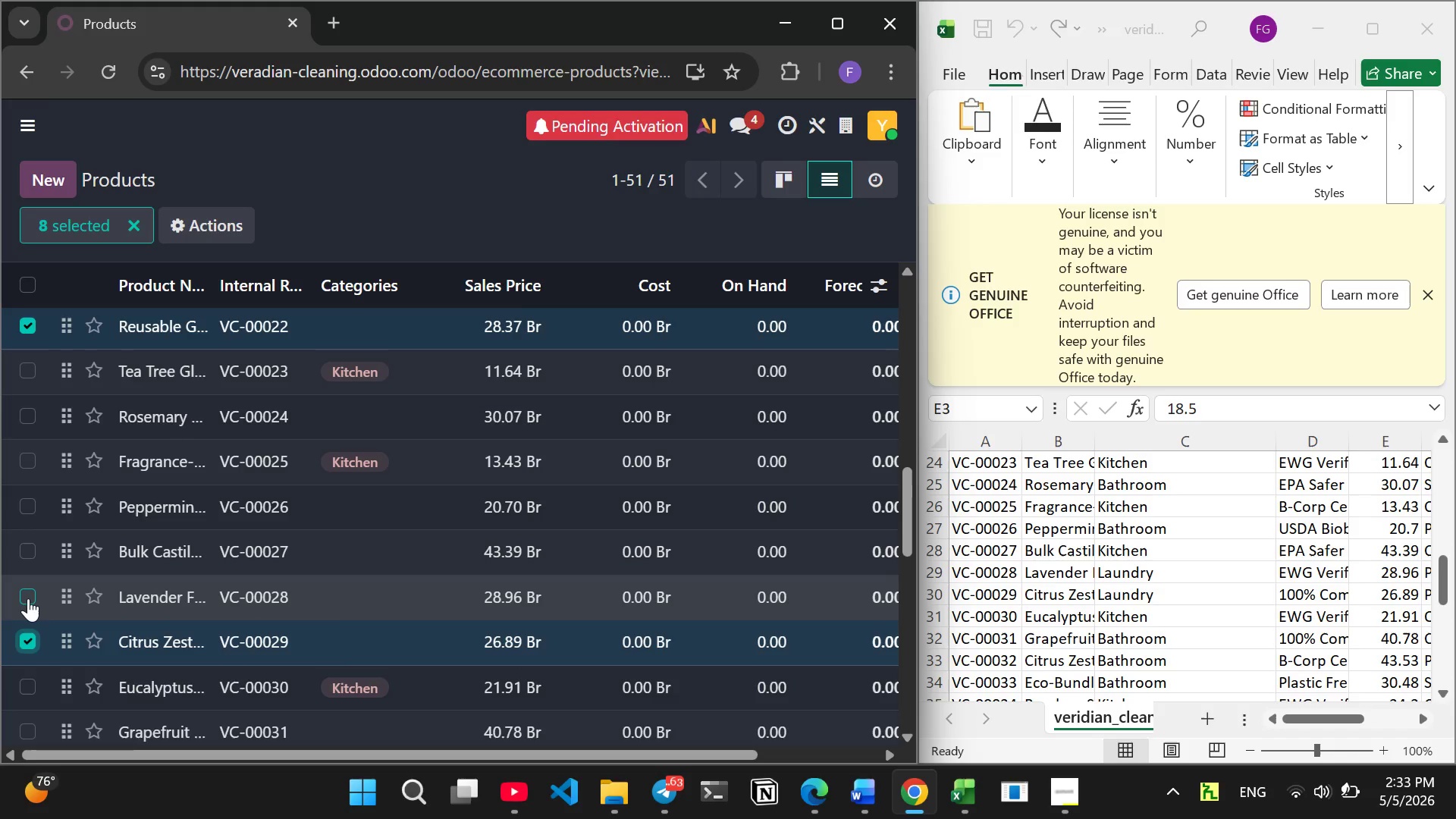 
left_click([28, 598])
 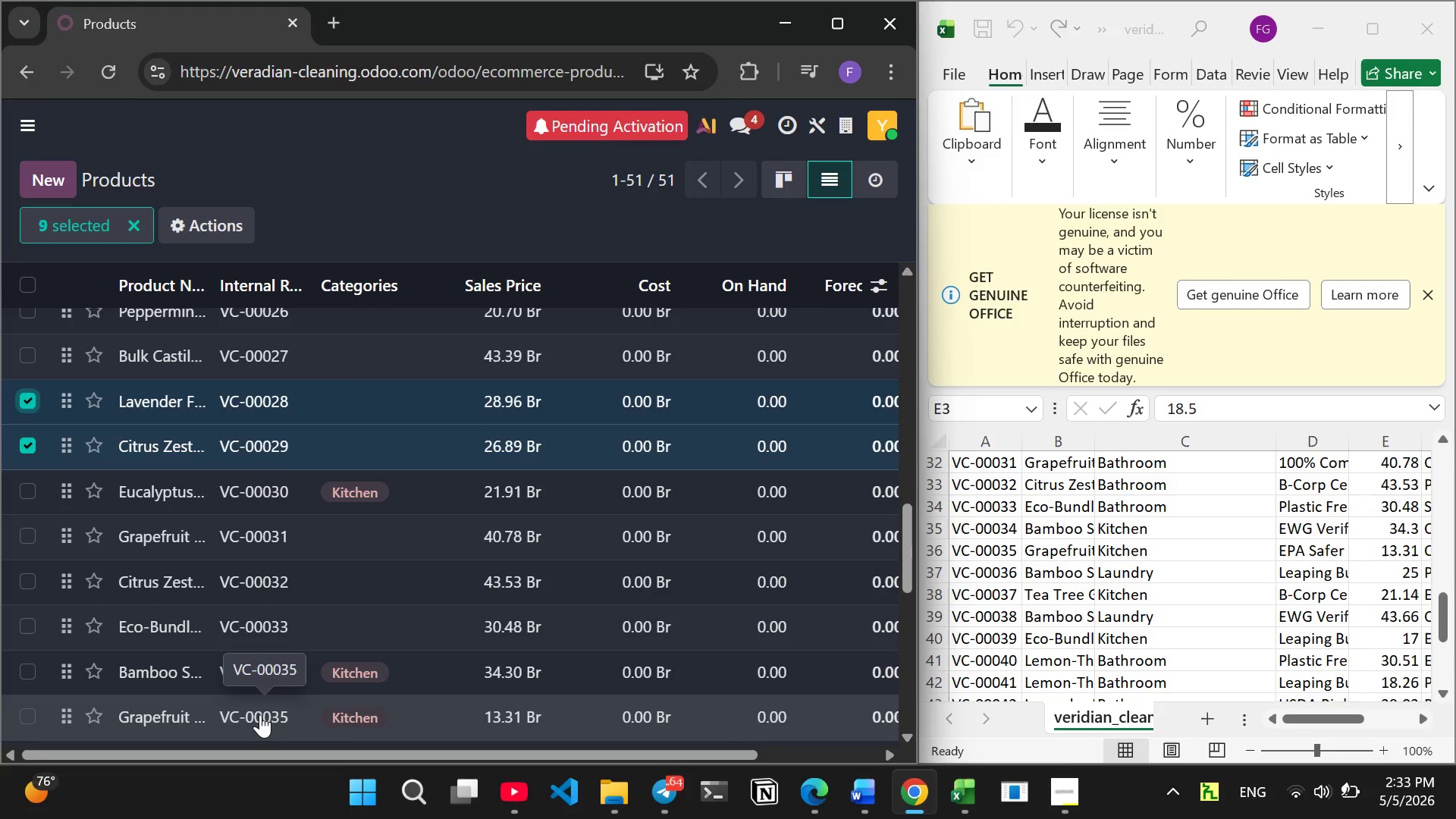 
wait(33.16)
 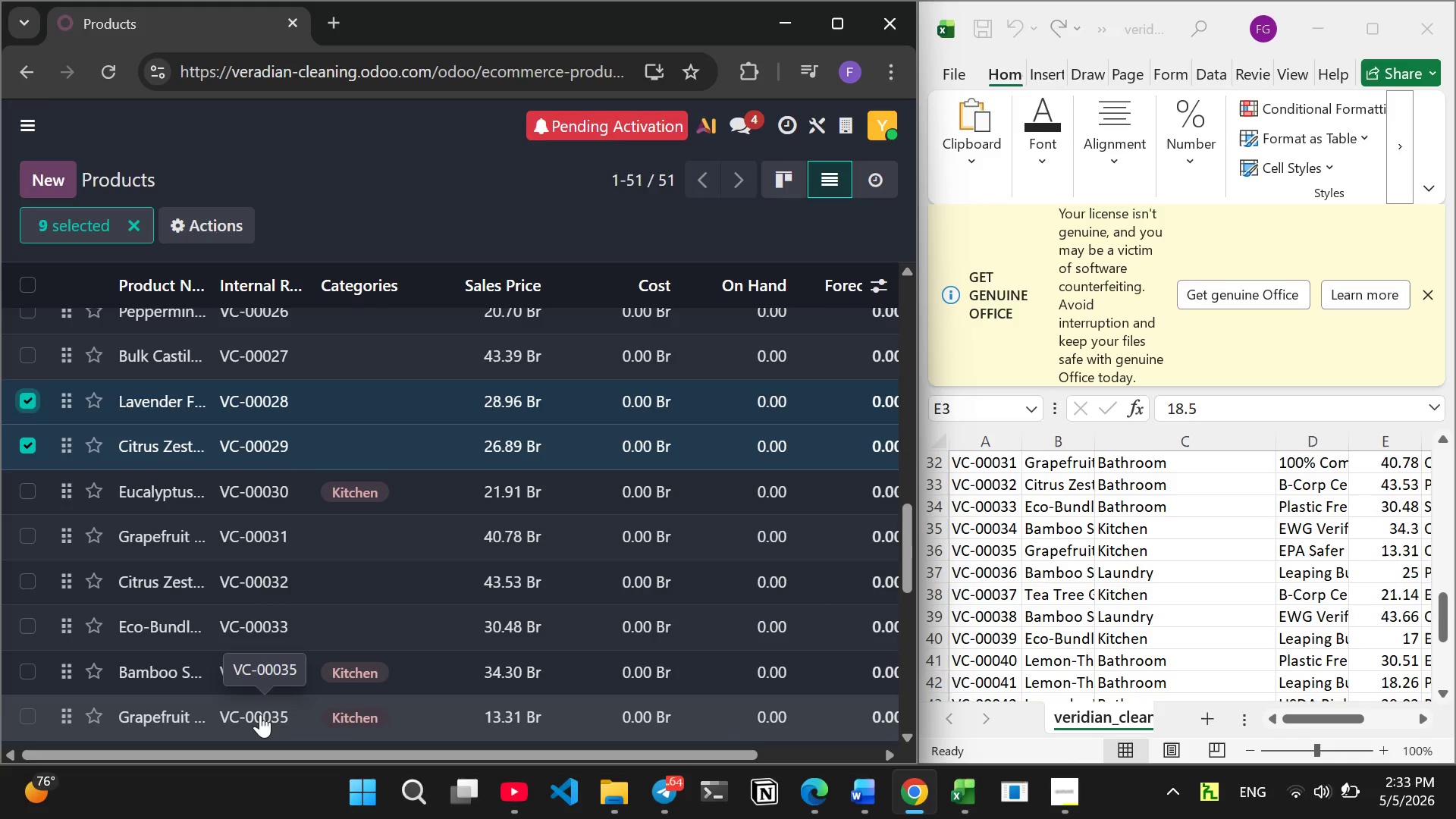 
left_click([26, 701])
 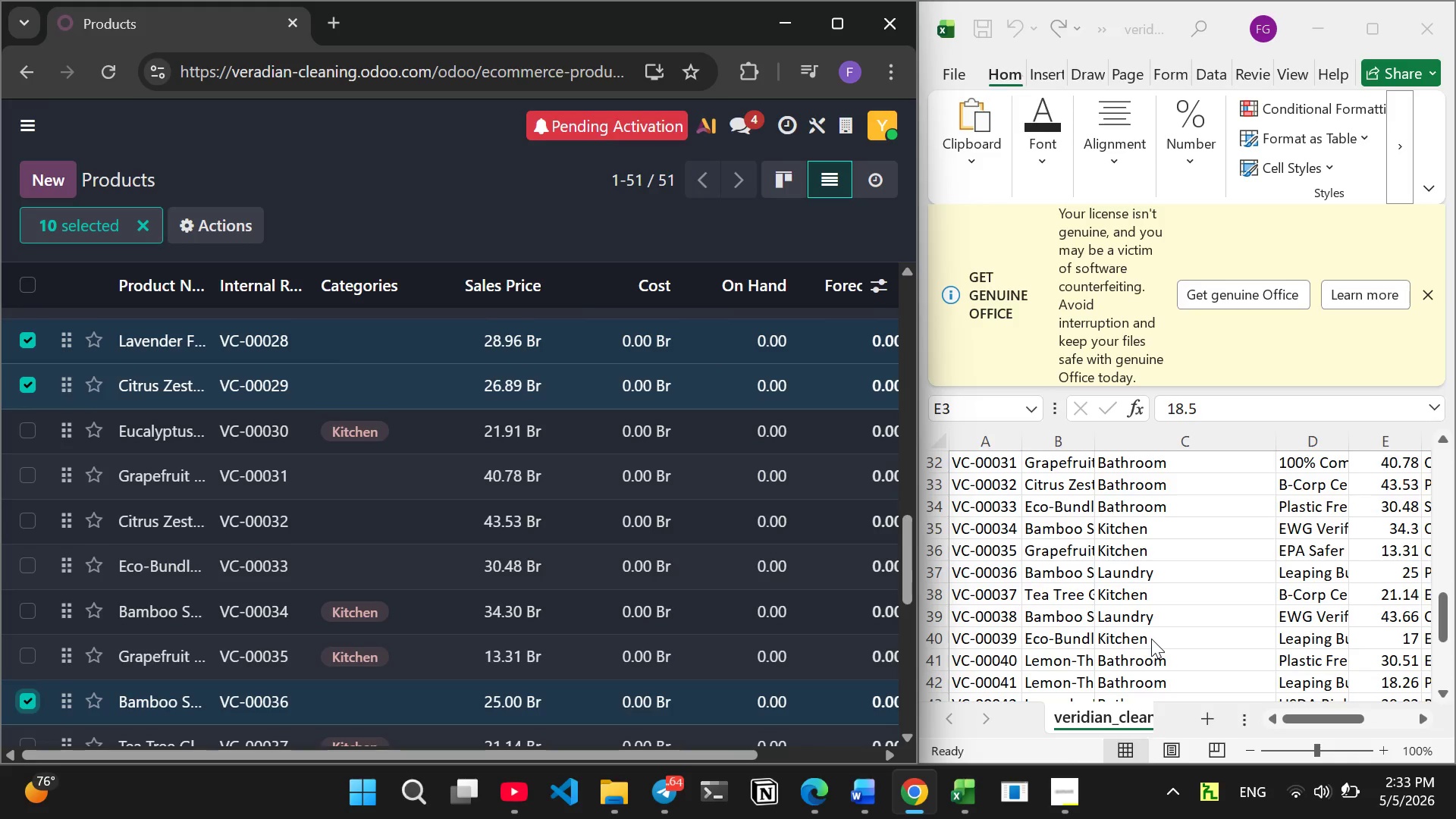 
scroll: coordinate [1151, 639], scroll_direction: none, amount: 0.0
 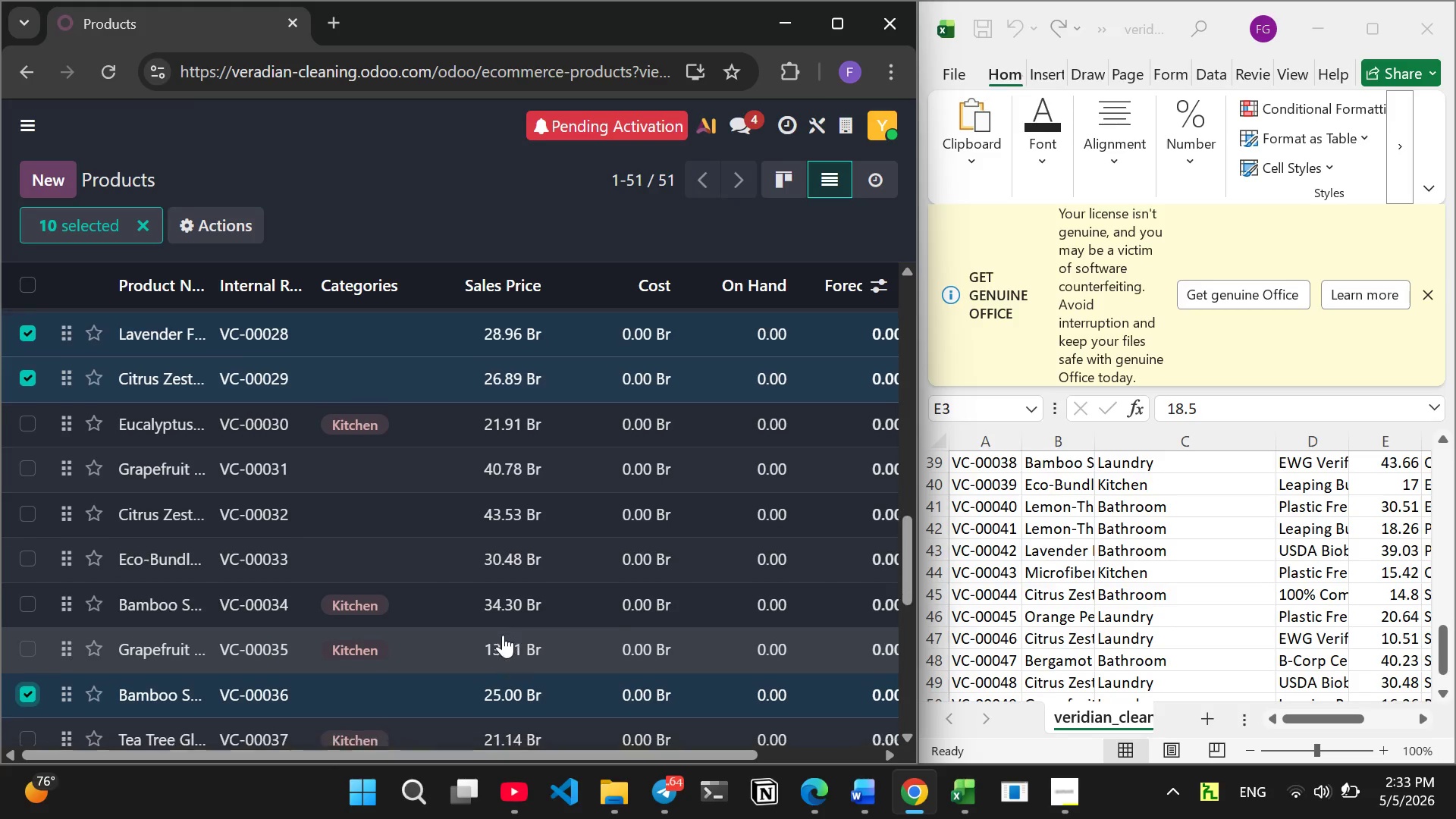 
wait(8.11)
 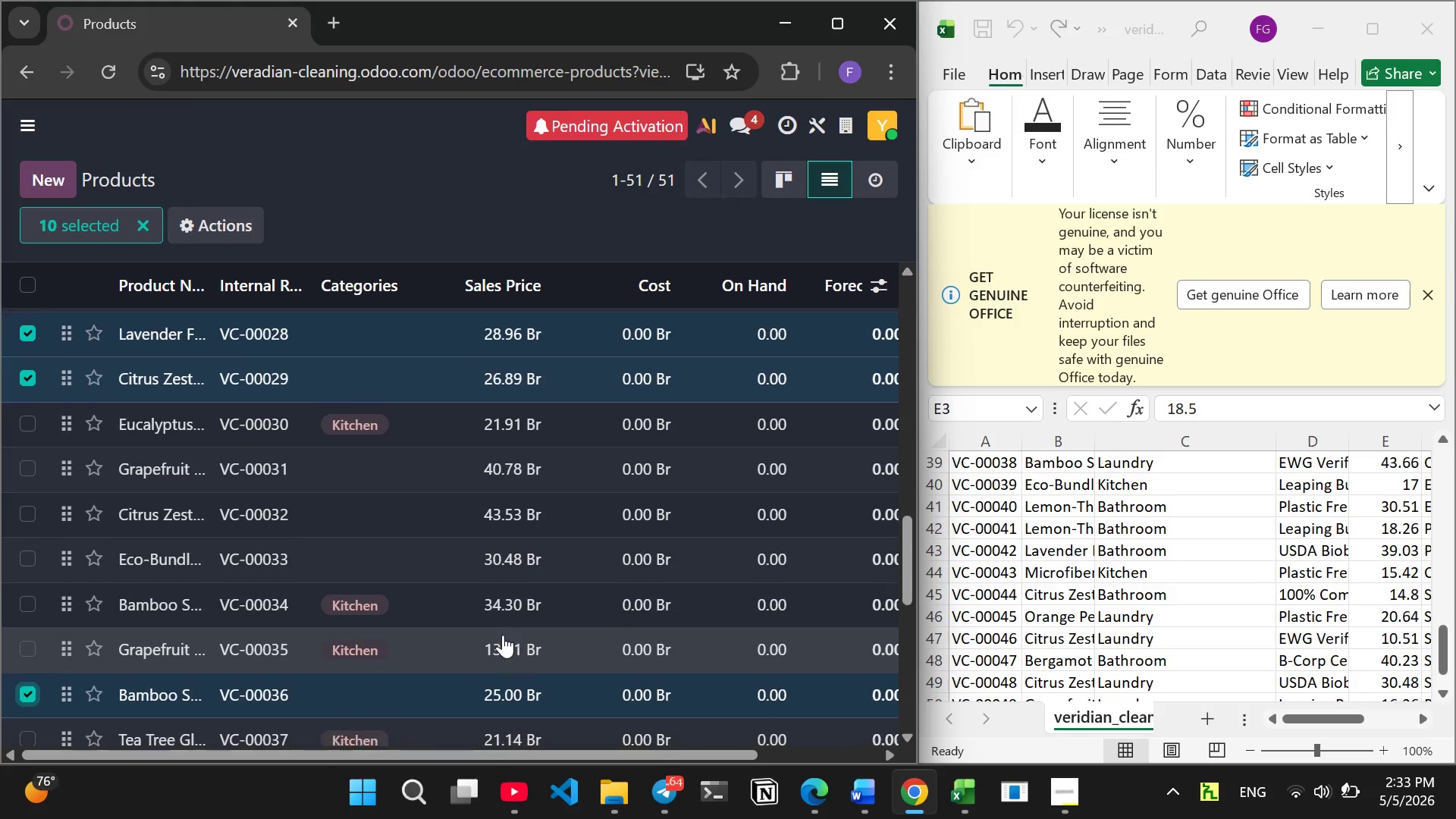 
left_click([27, 667])
 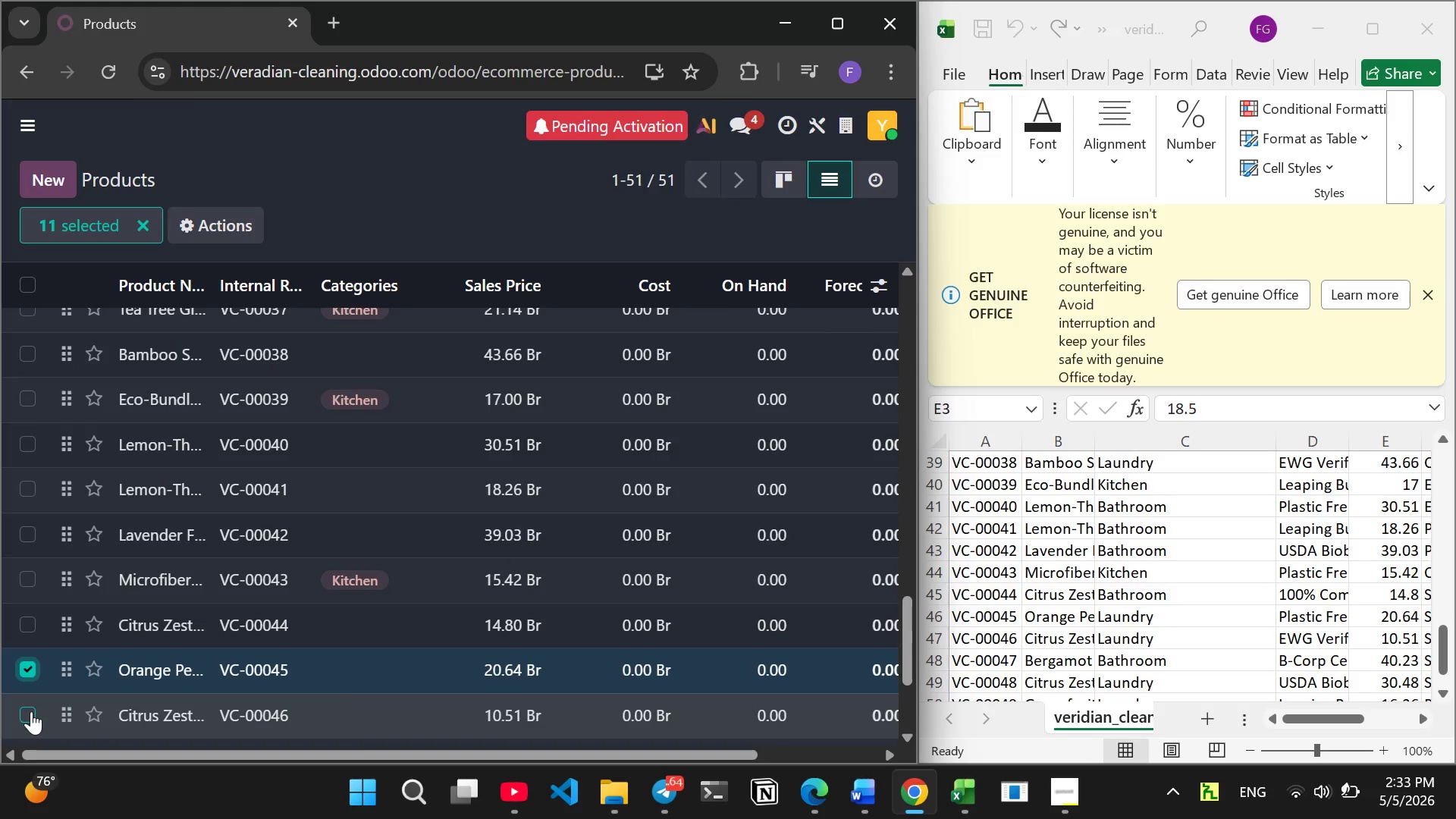 
left_click([30, 713])
 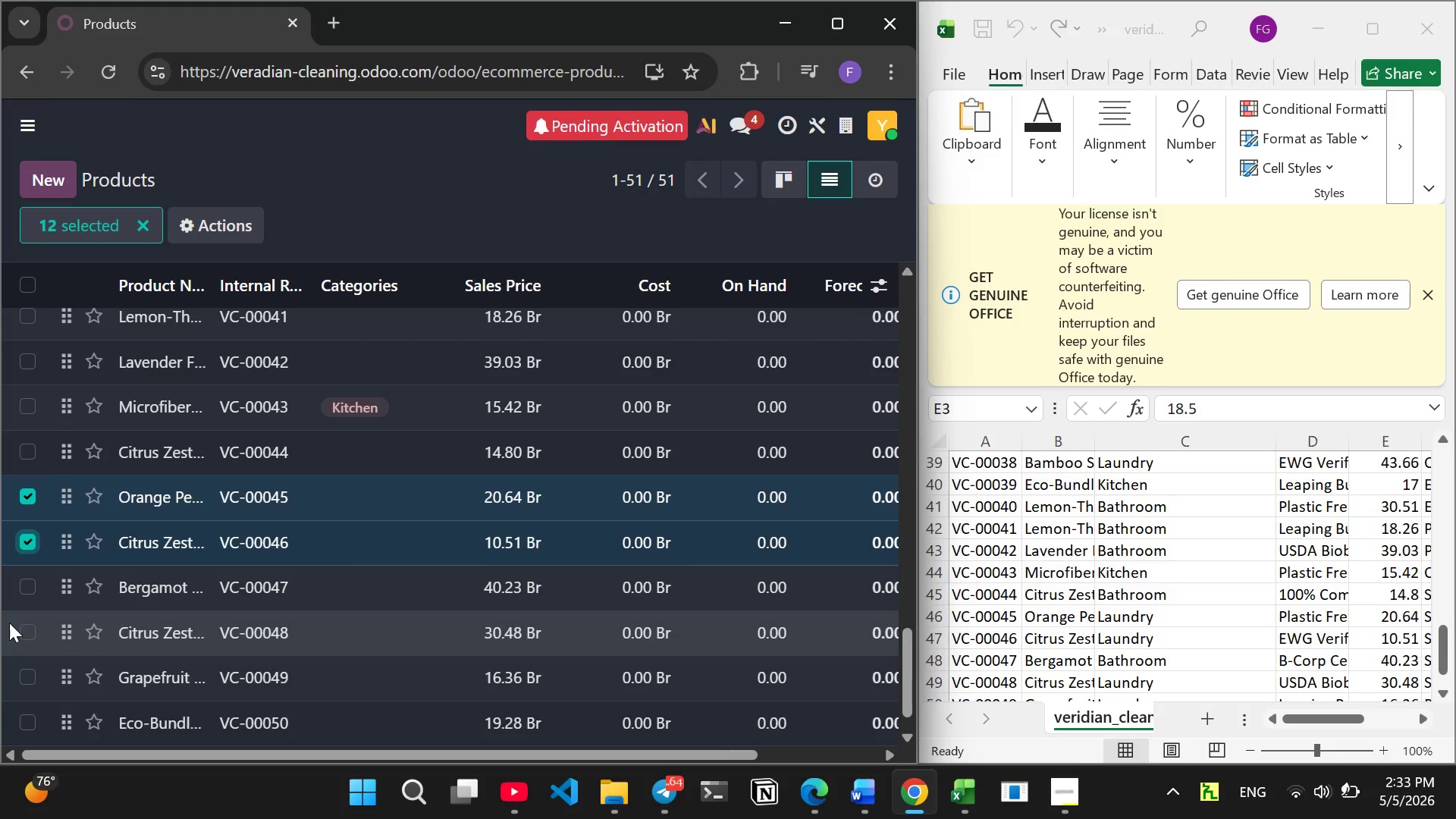 
left_click([24, 637])
 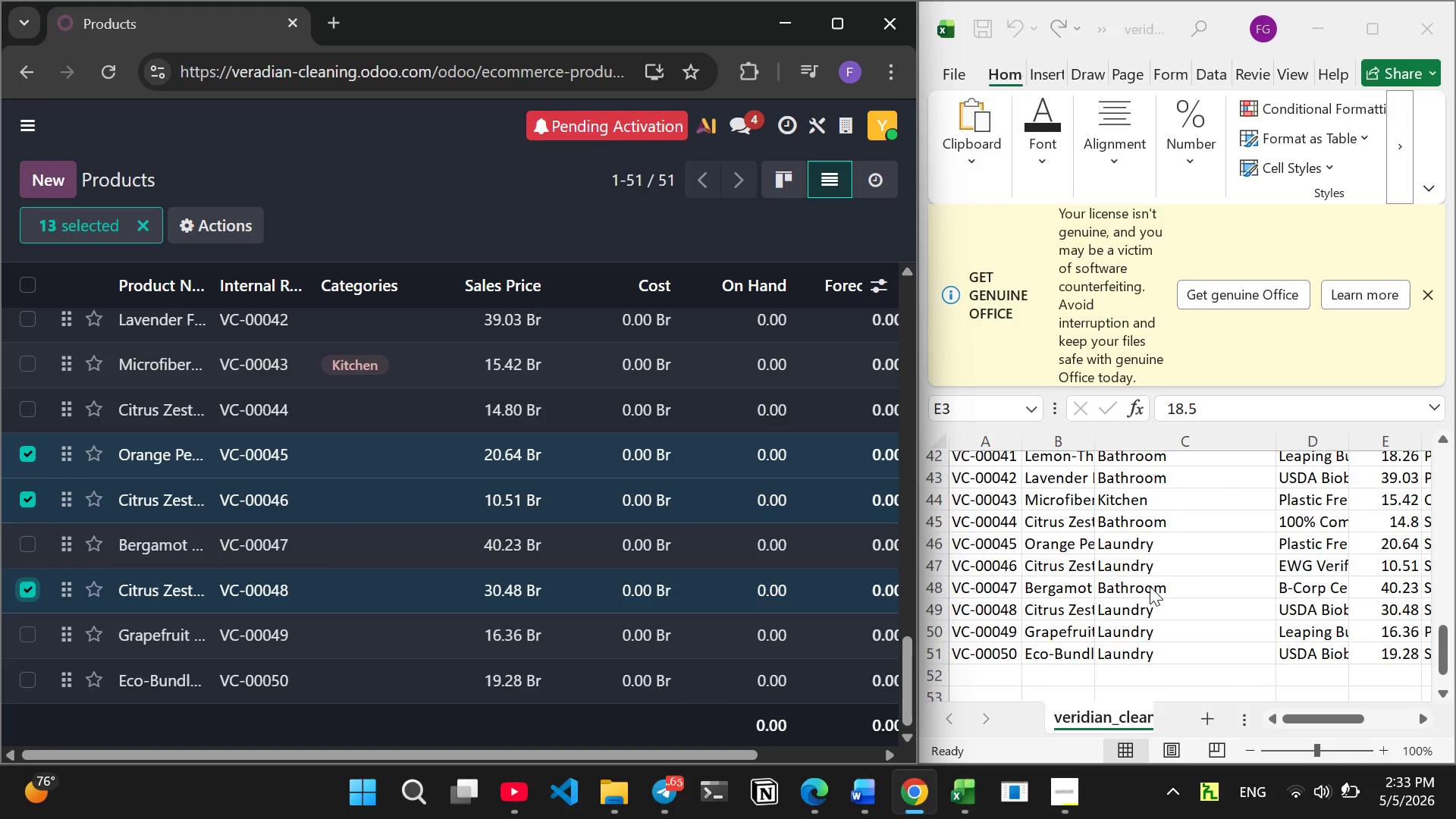 
wait(9.53)
 